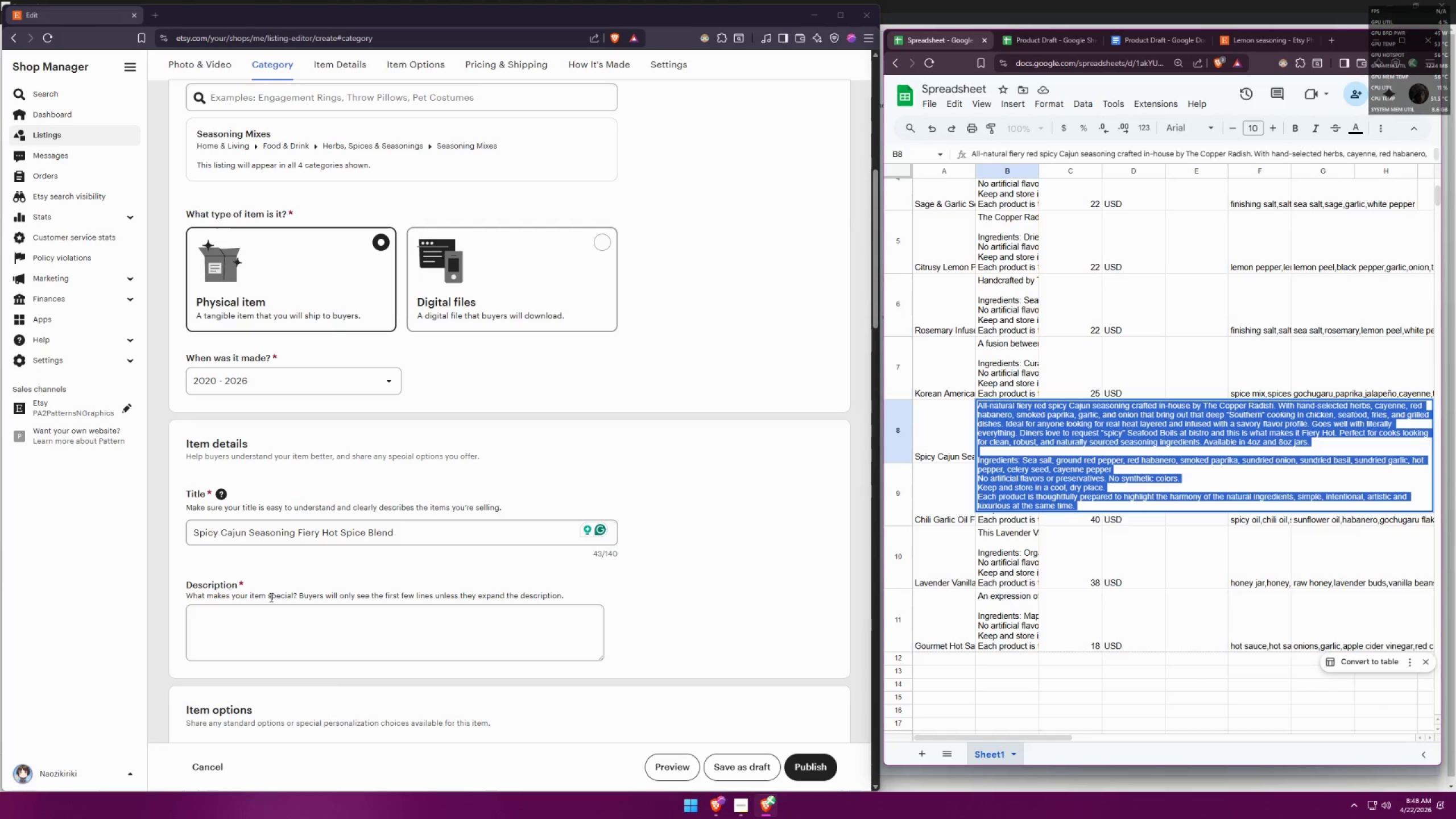 
left_click([258, 618])
 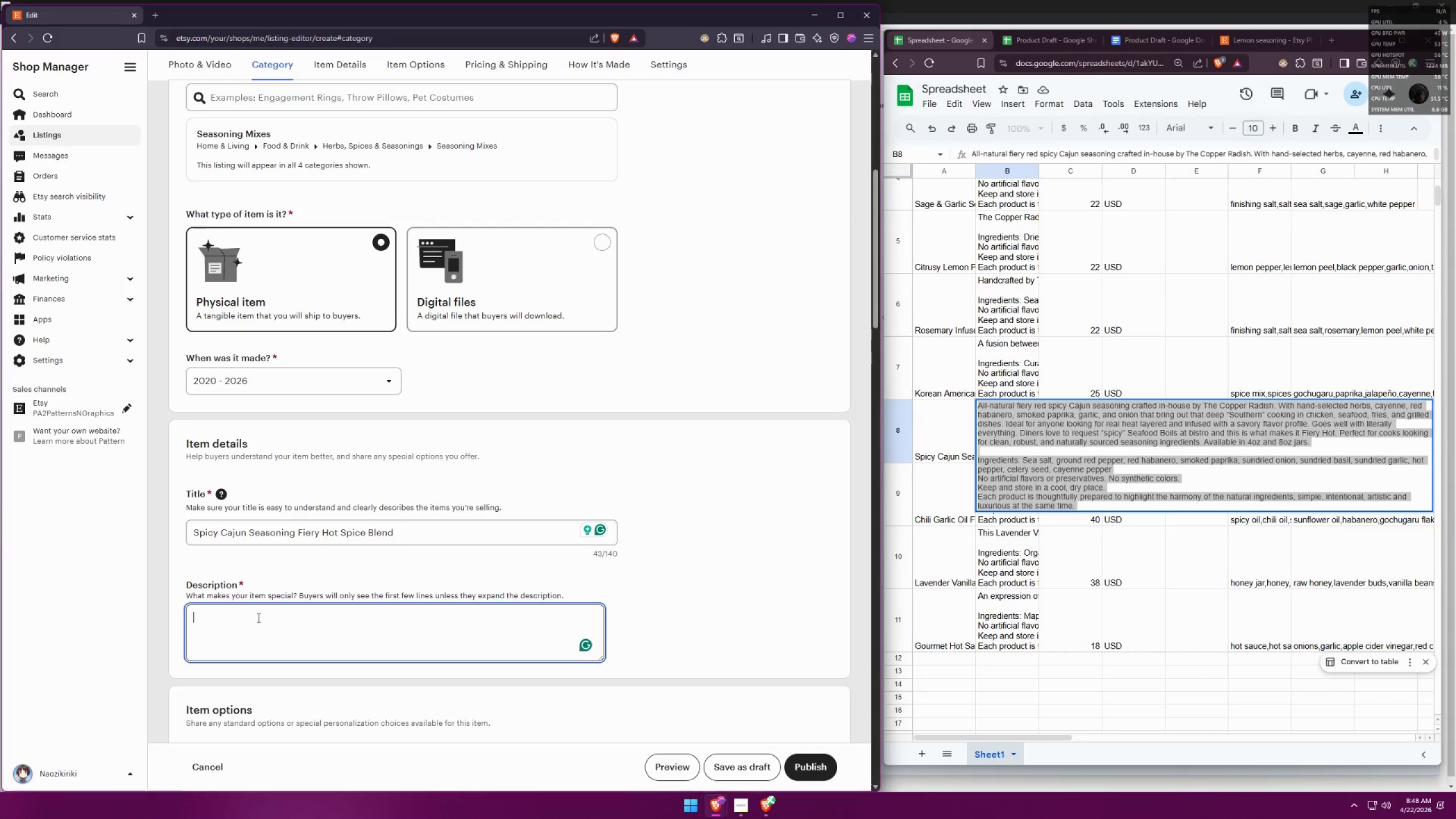 
key(Control+ControlLeft)
 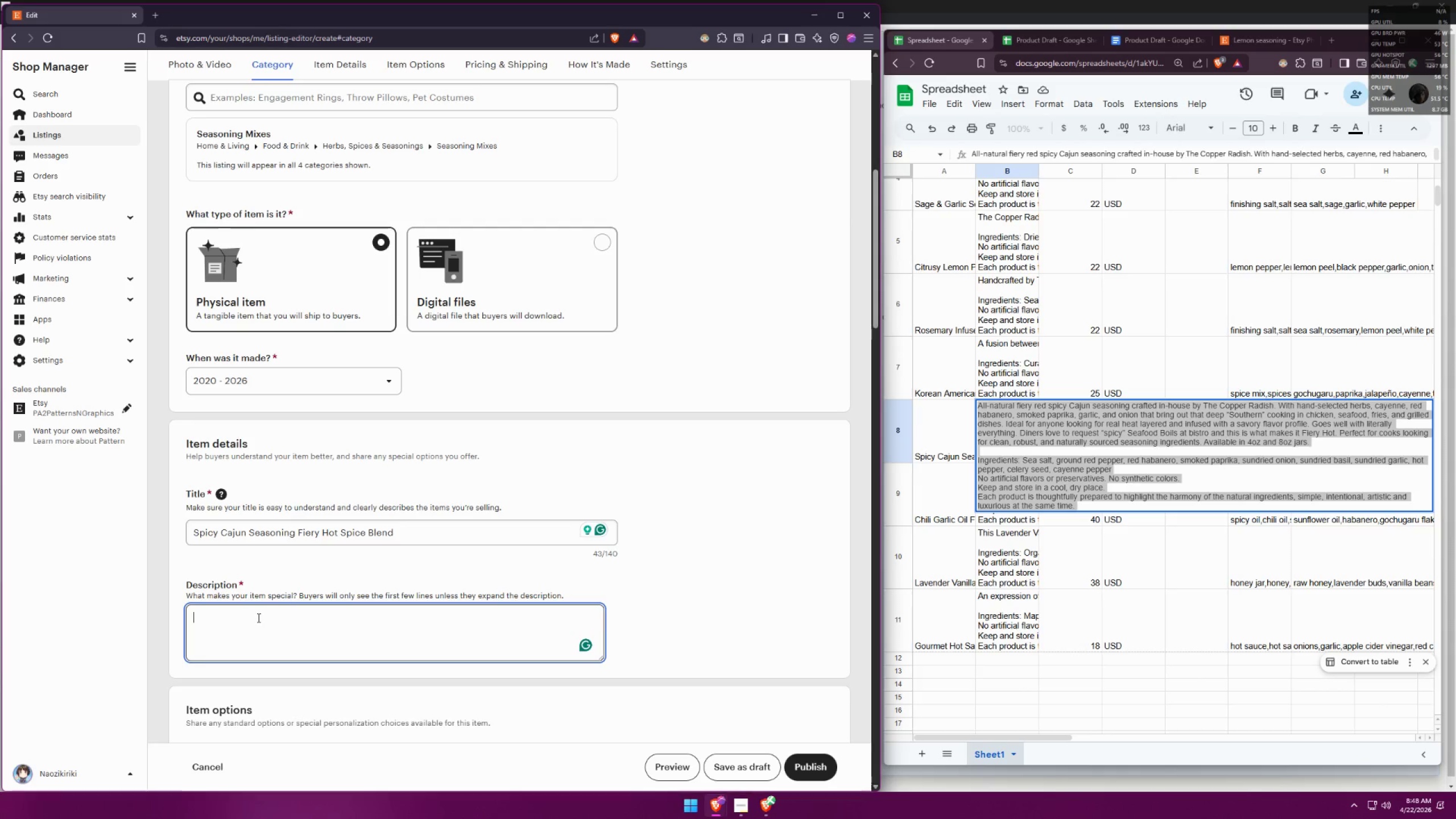 
key(Control+V)
 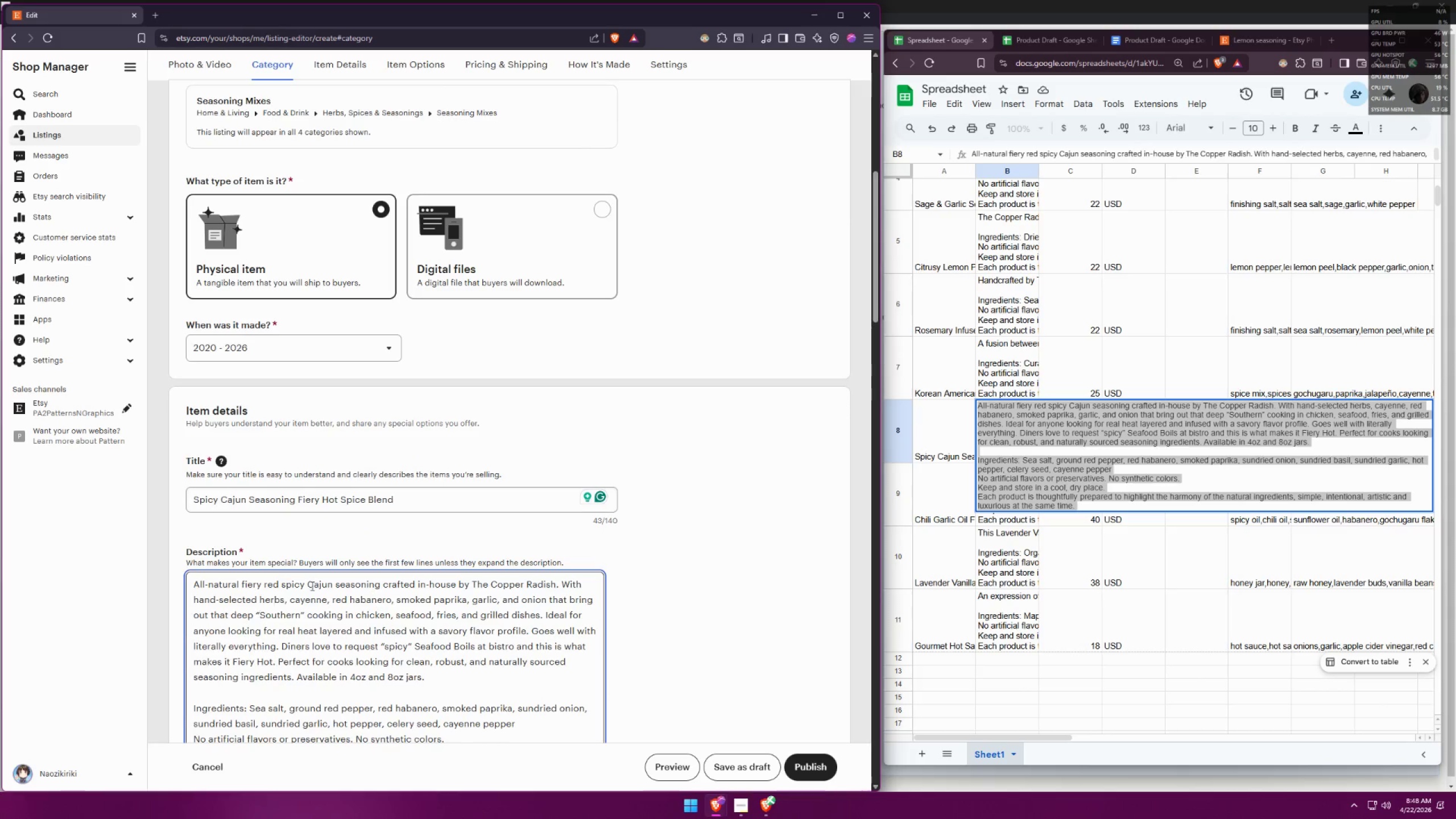 
scroll: coordinate [527, 569], scroll_direction: down, amount: 3.0
 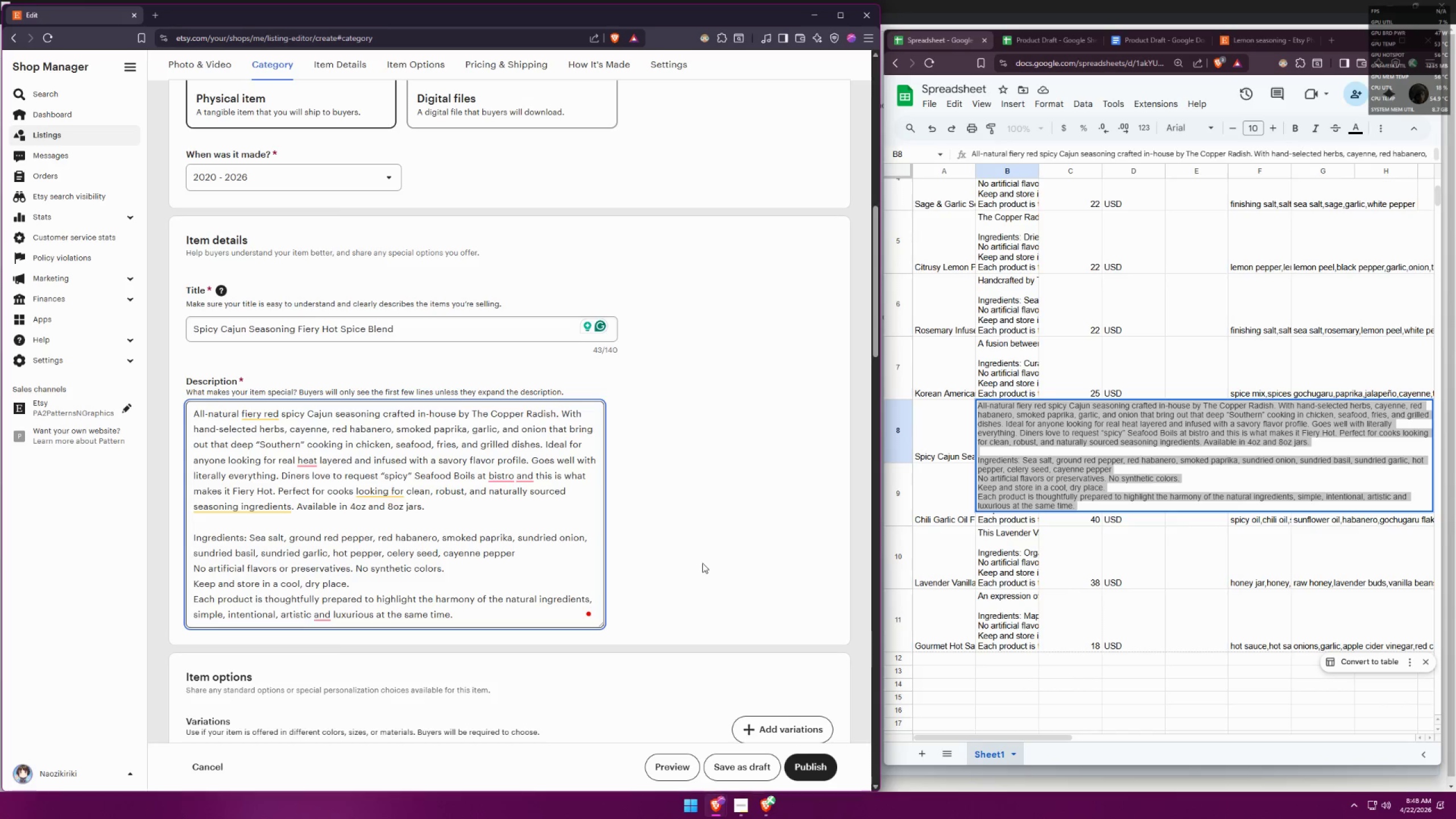 
left_click([923, 446])
 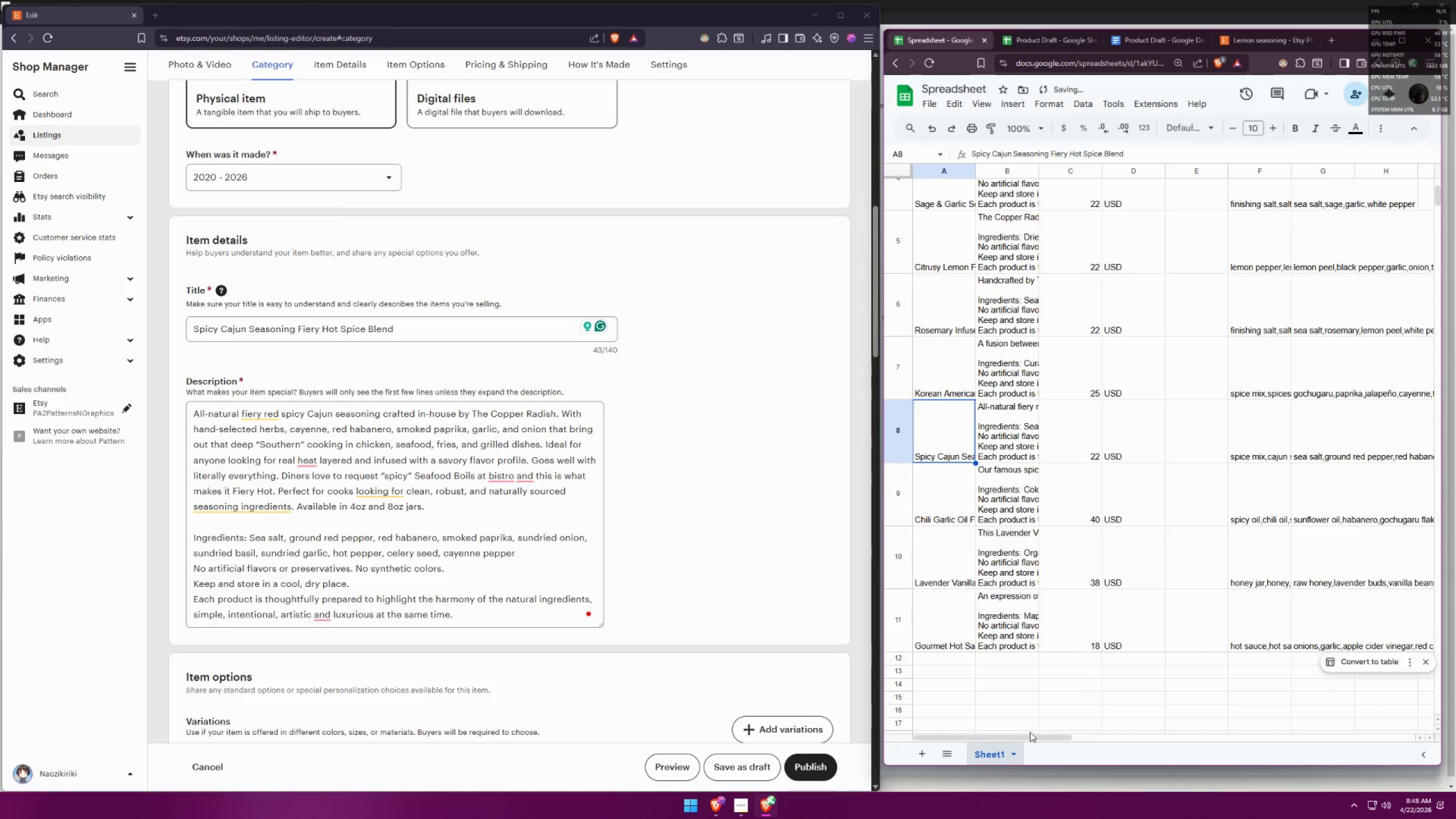 
left_click_drag(start_coordinate=[1029, 736], to_coordinate=[1380, 721])
 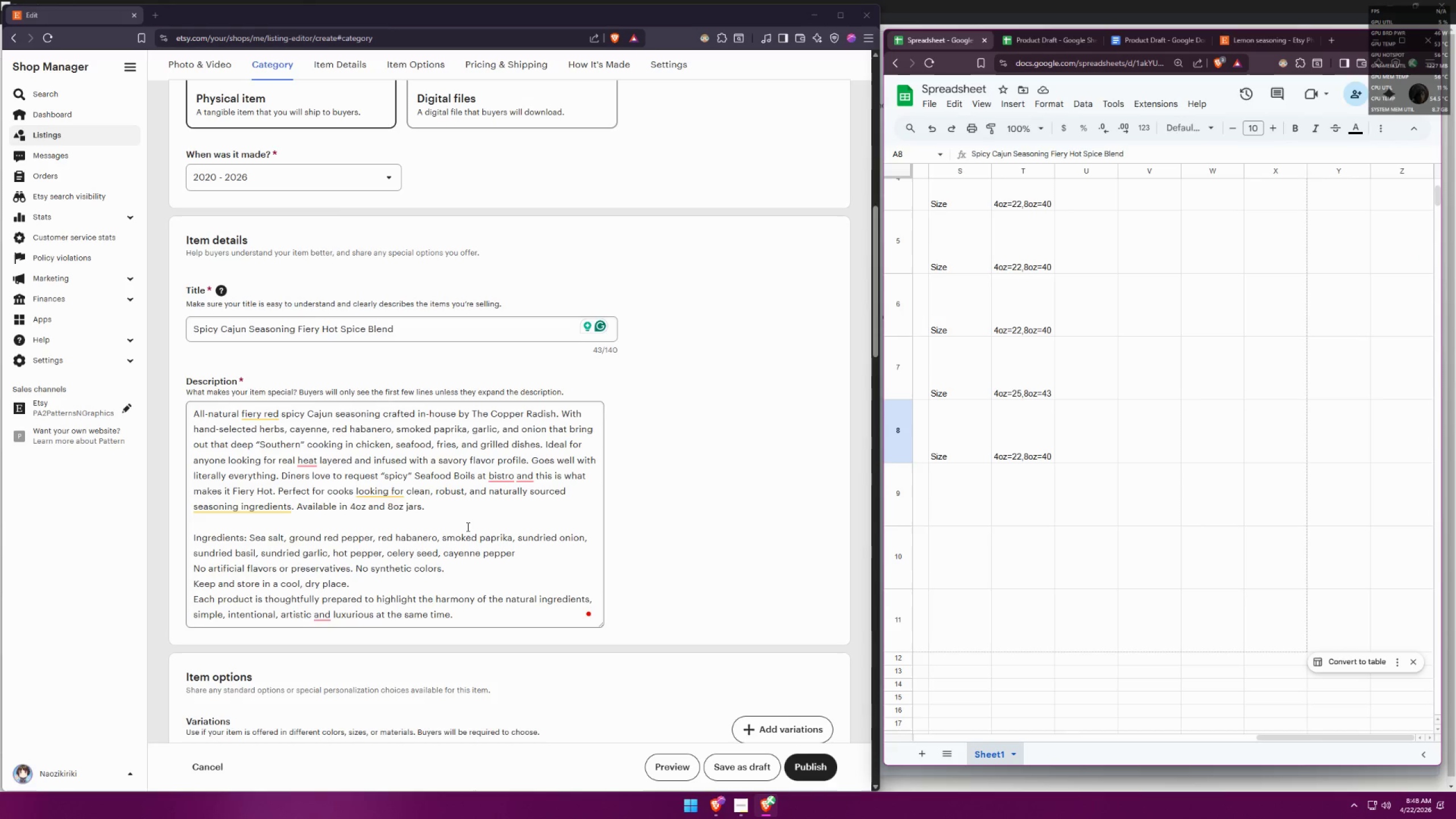 
scroll: coordinate [668, 518], scroll_direction: down, amount: 4.0
 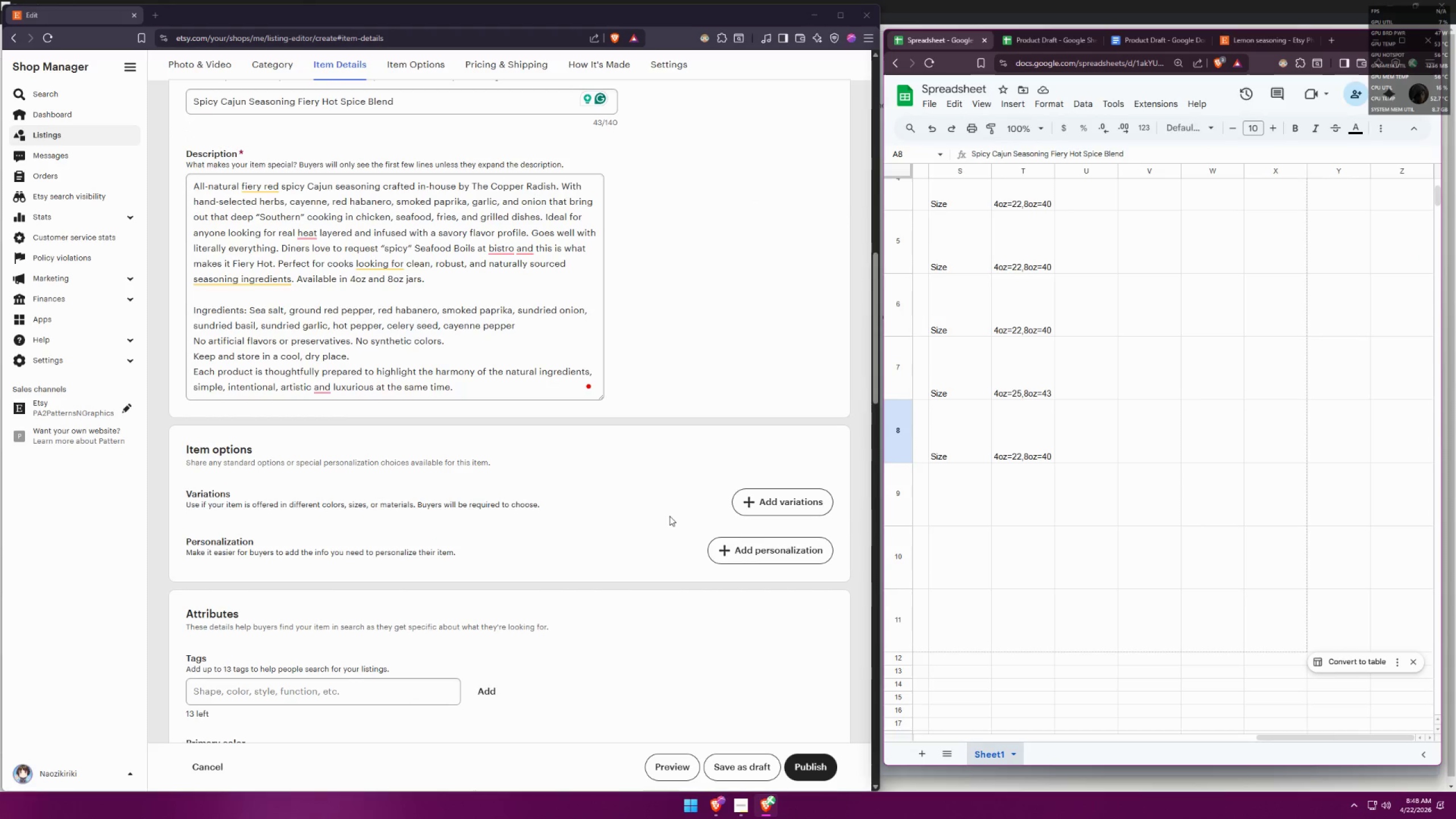 
left_click([760, 499])
 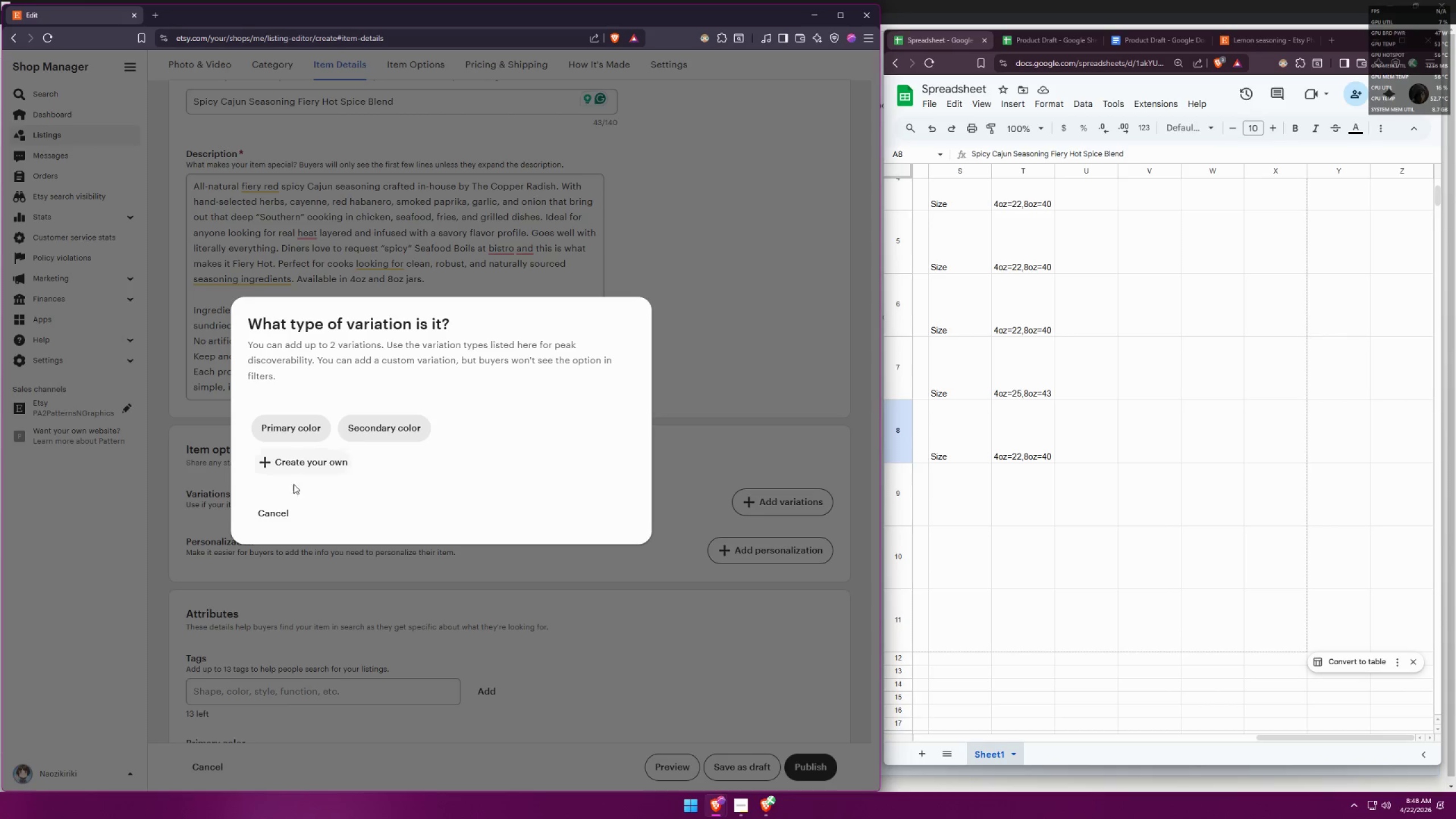 
left_click([293, 470])
 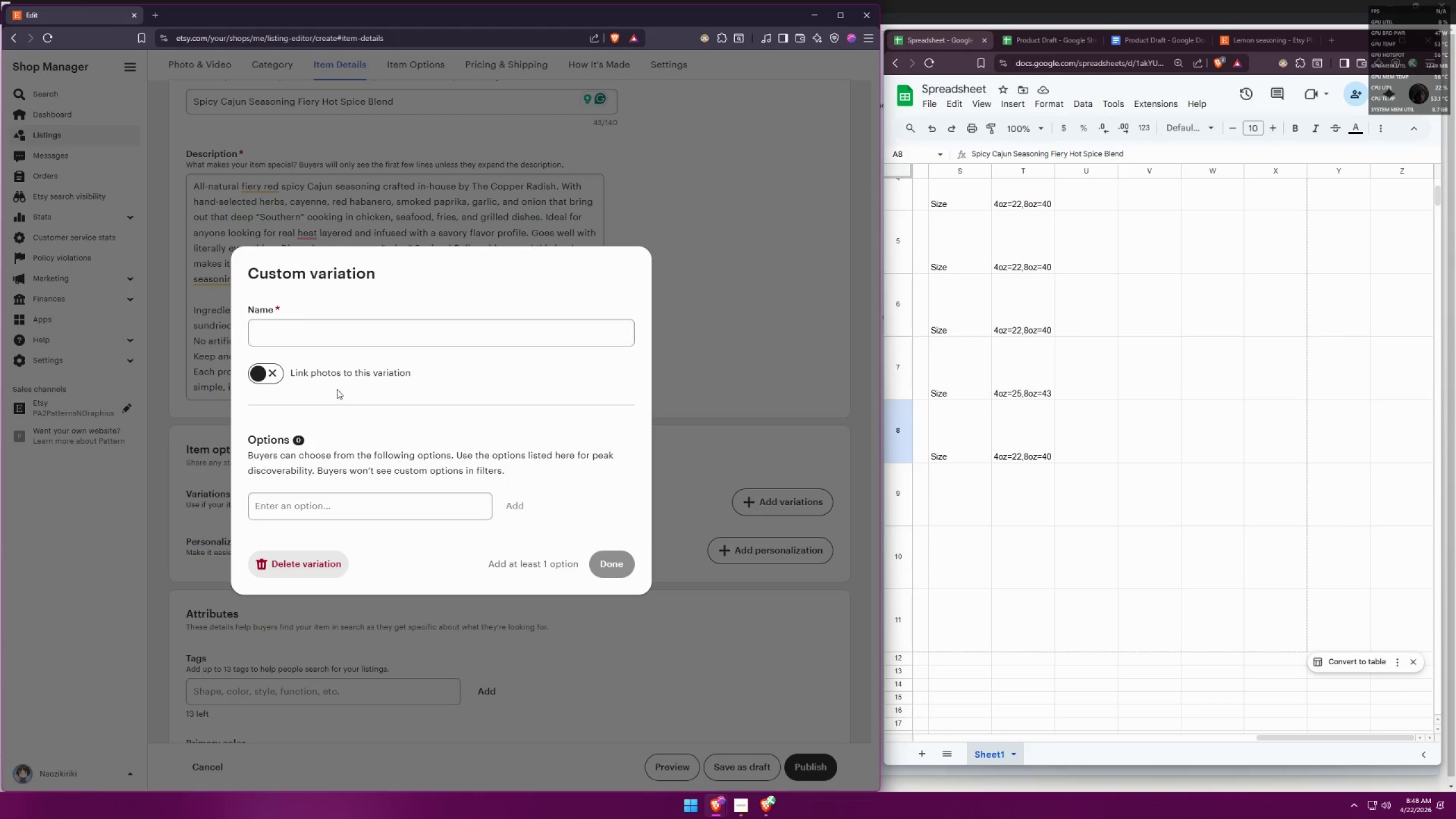 
left_click([359, 329])
 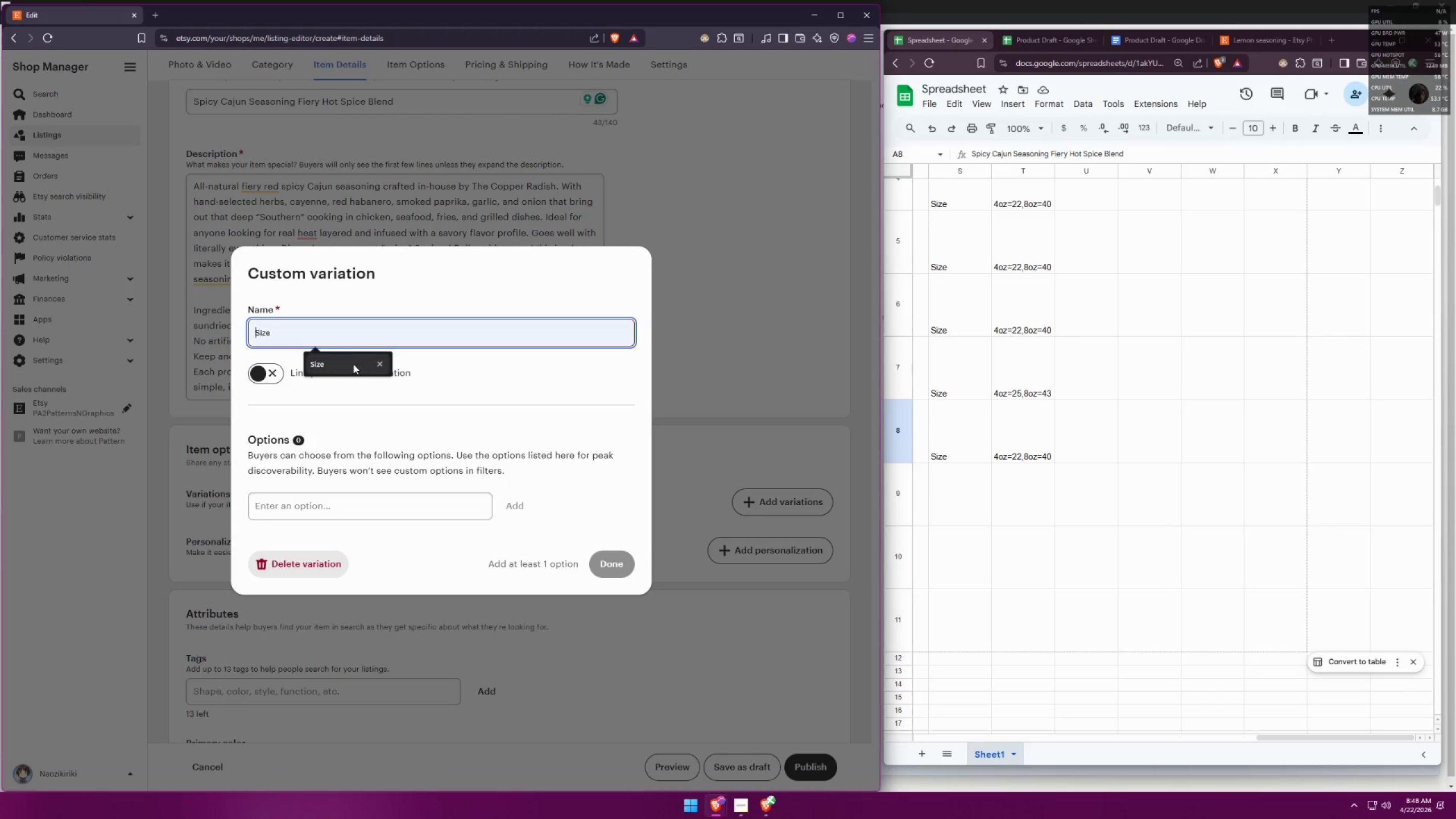 
left_click([354, 363])
 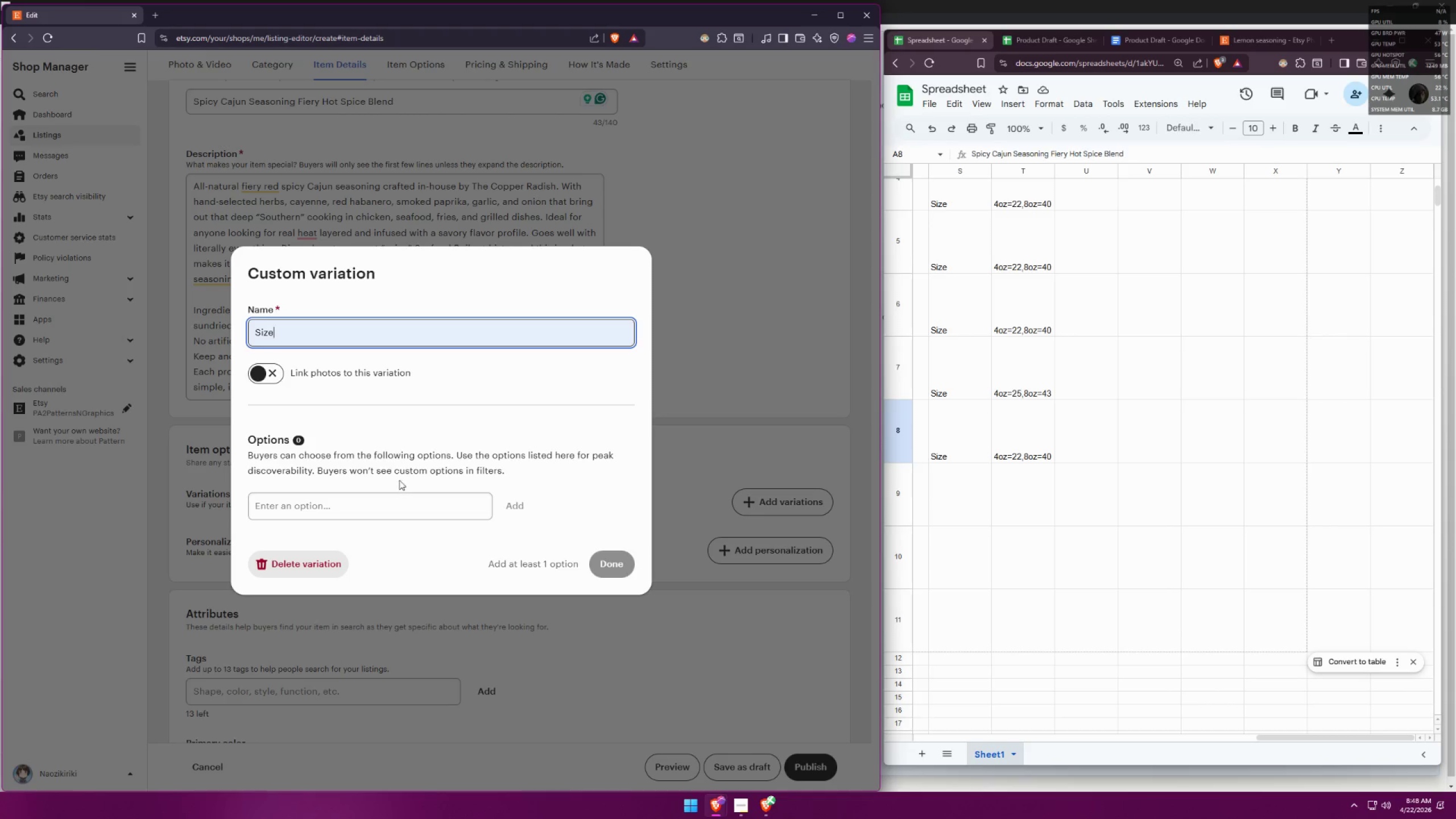 
left_click([392, 502])
 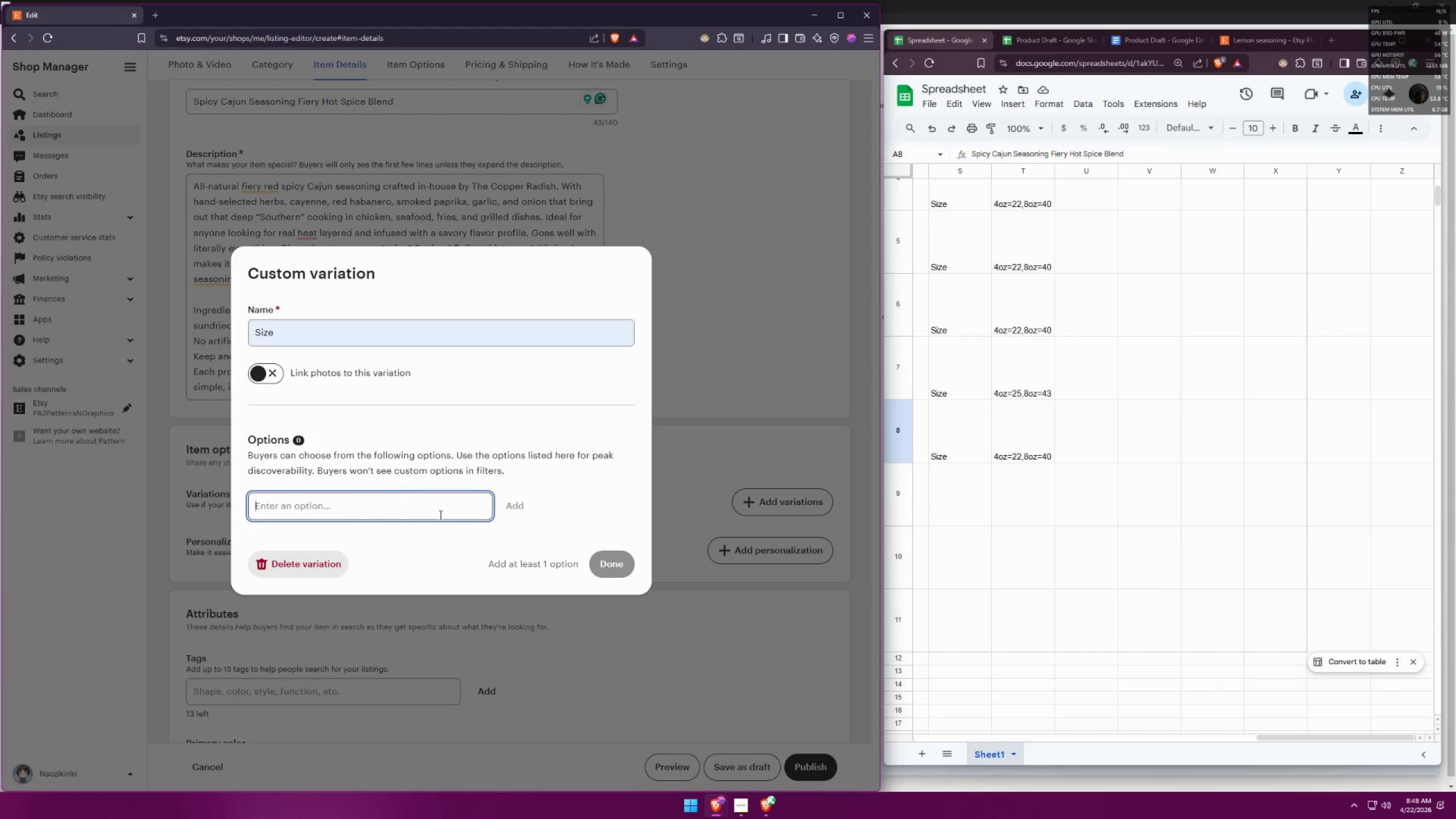 
type(4oz)
 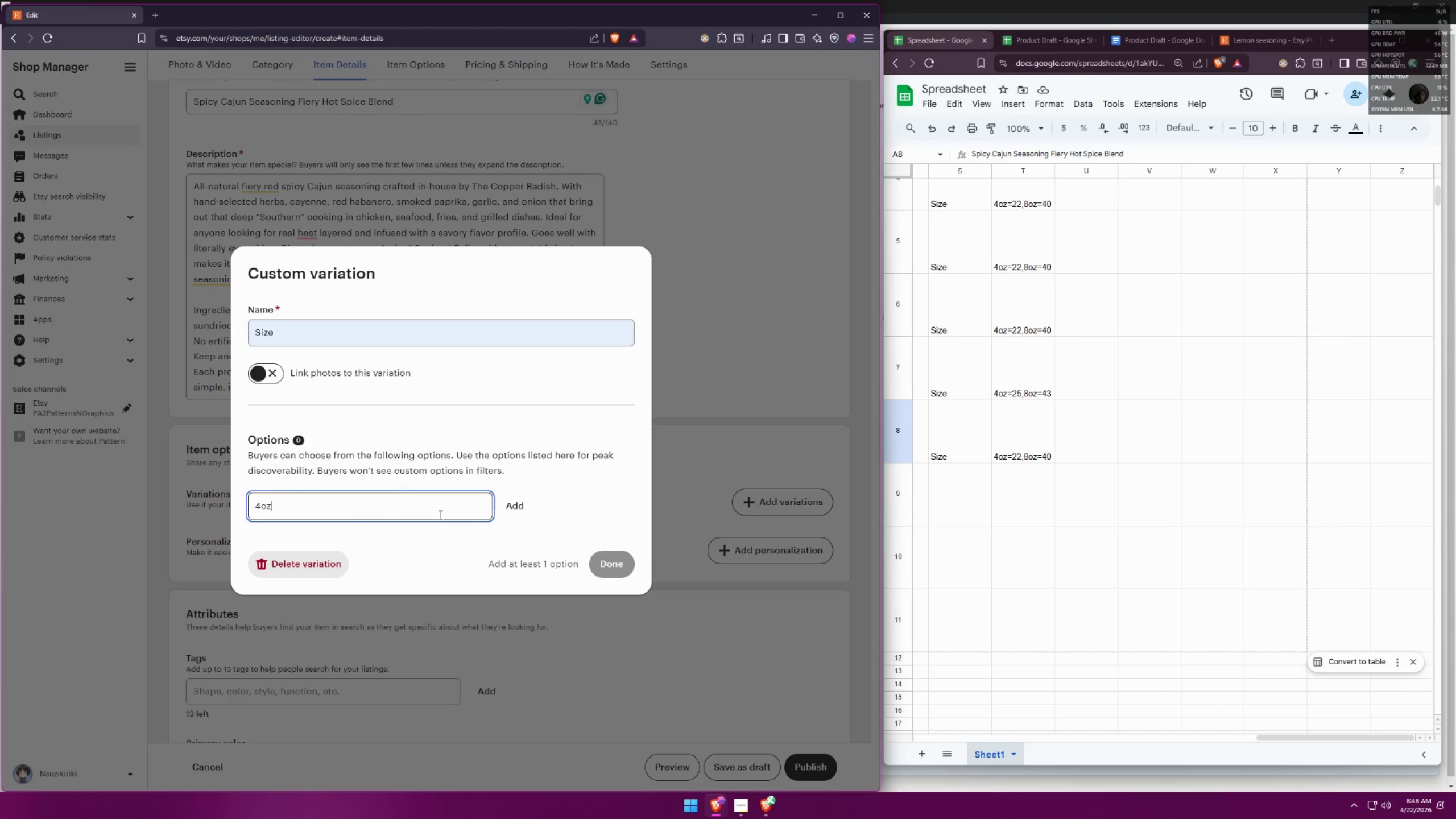 
key(Enter)
 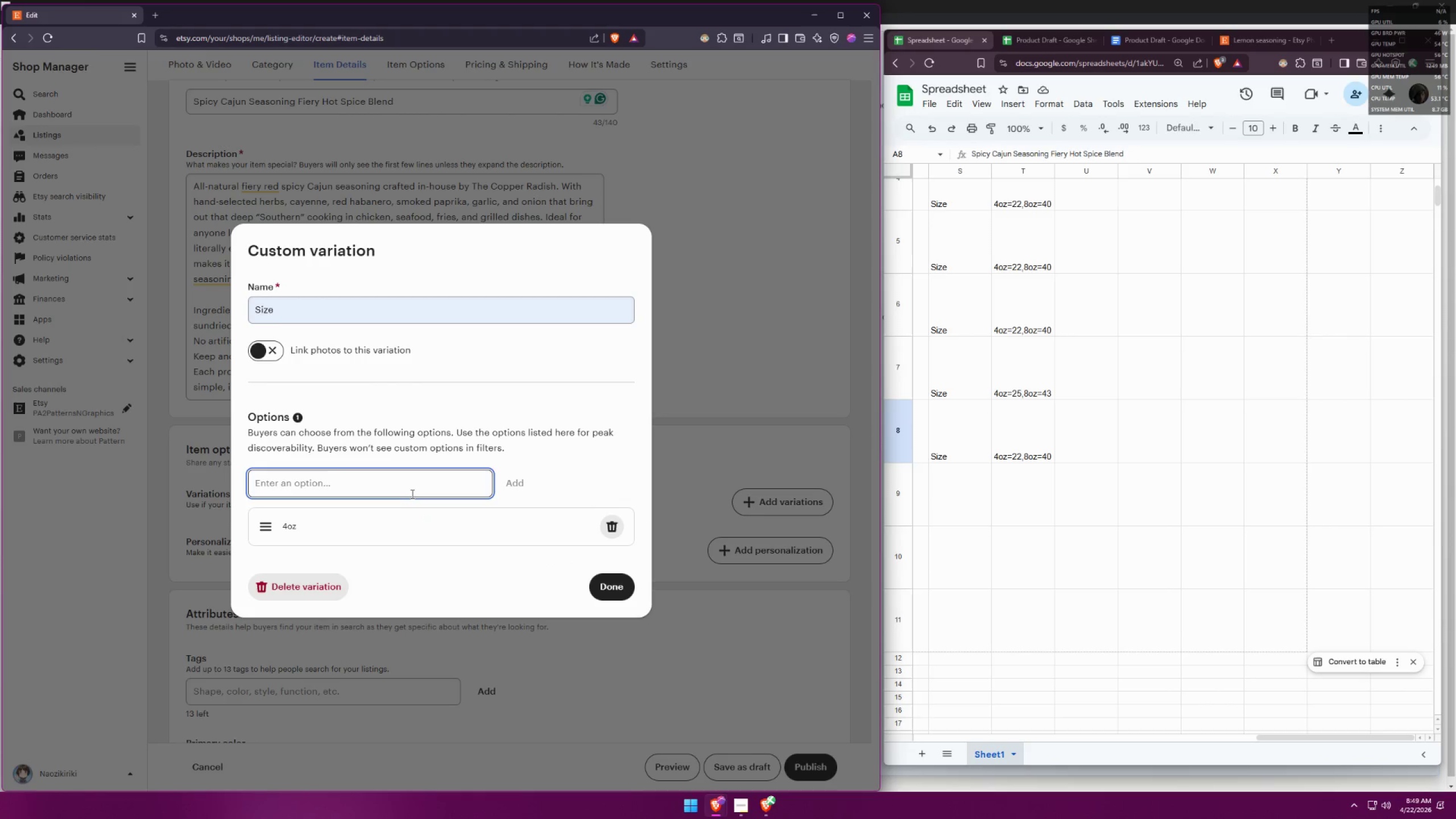 
type(8oz)
 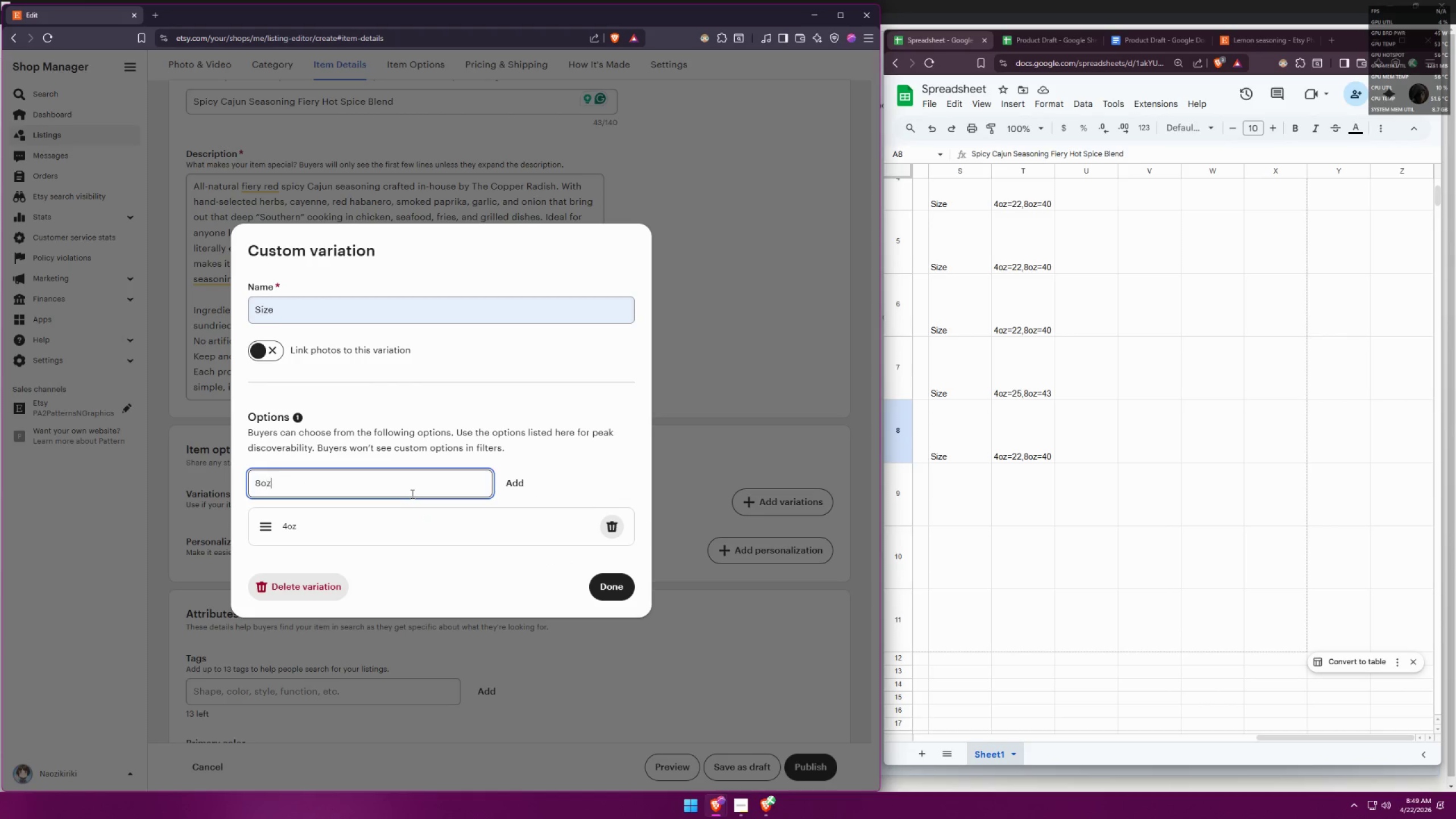 
key(Enter)
 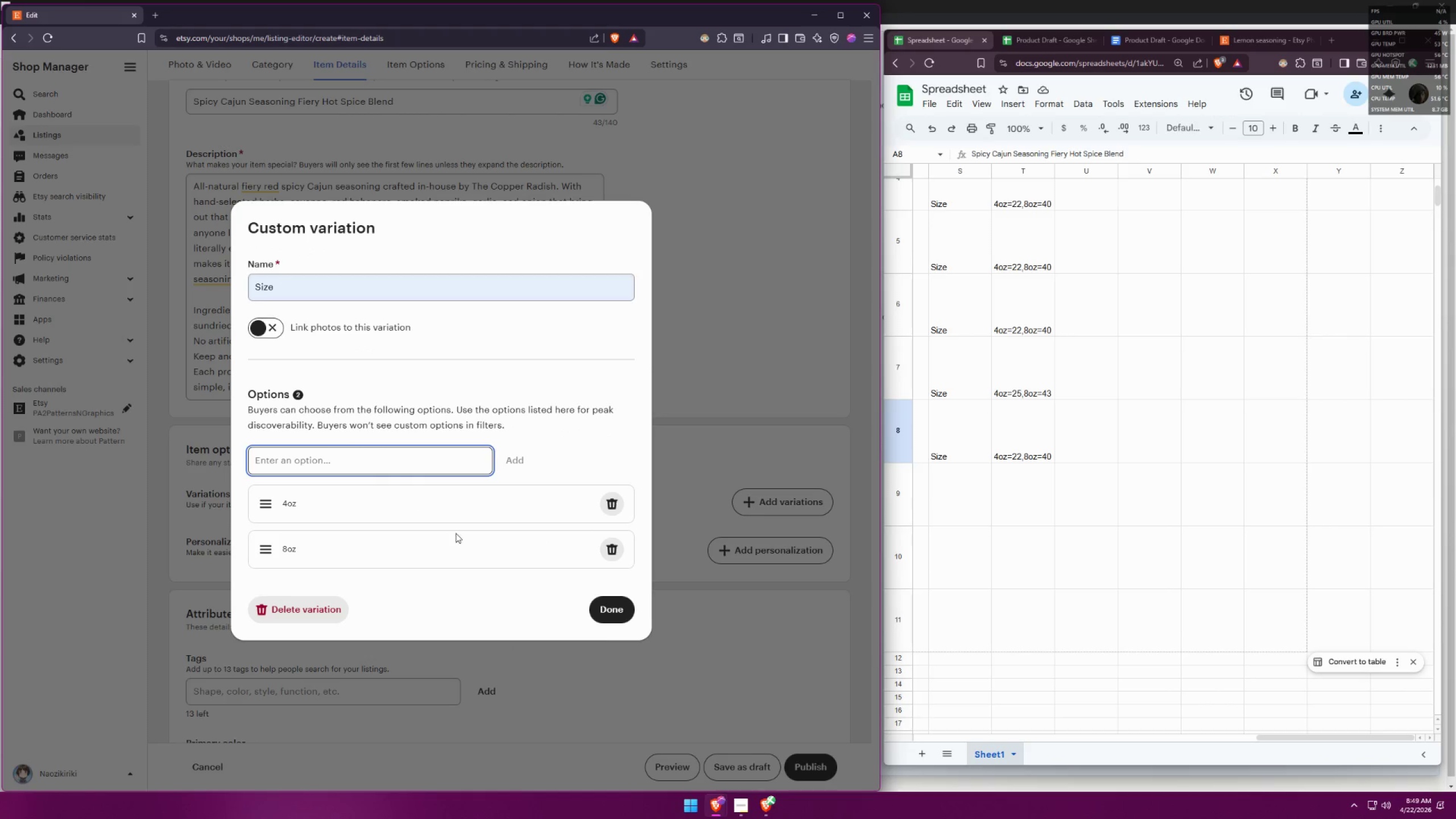 
left_click([622, 615])
 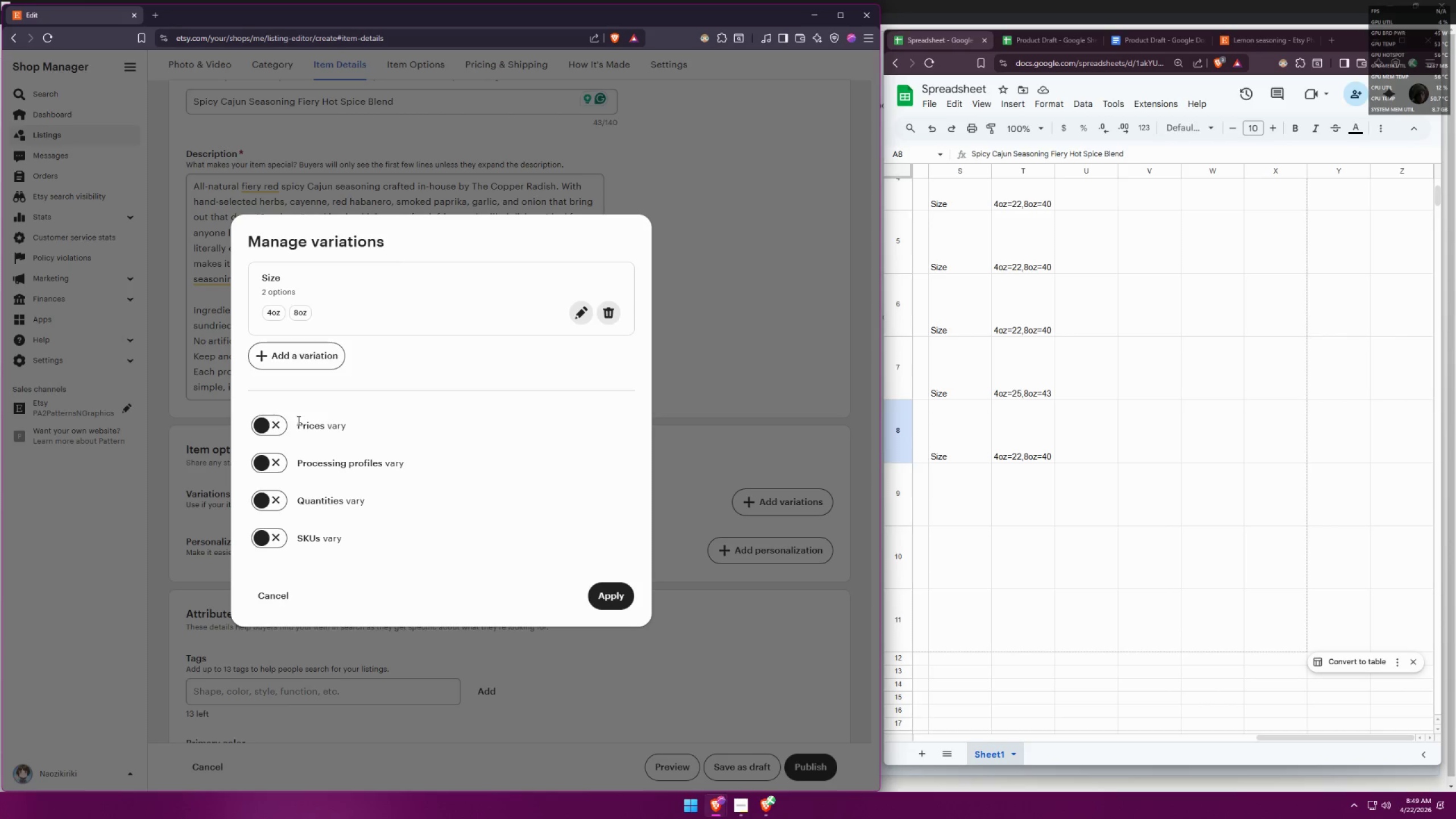 
left_click([278, 423])
 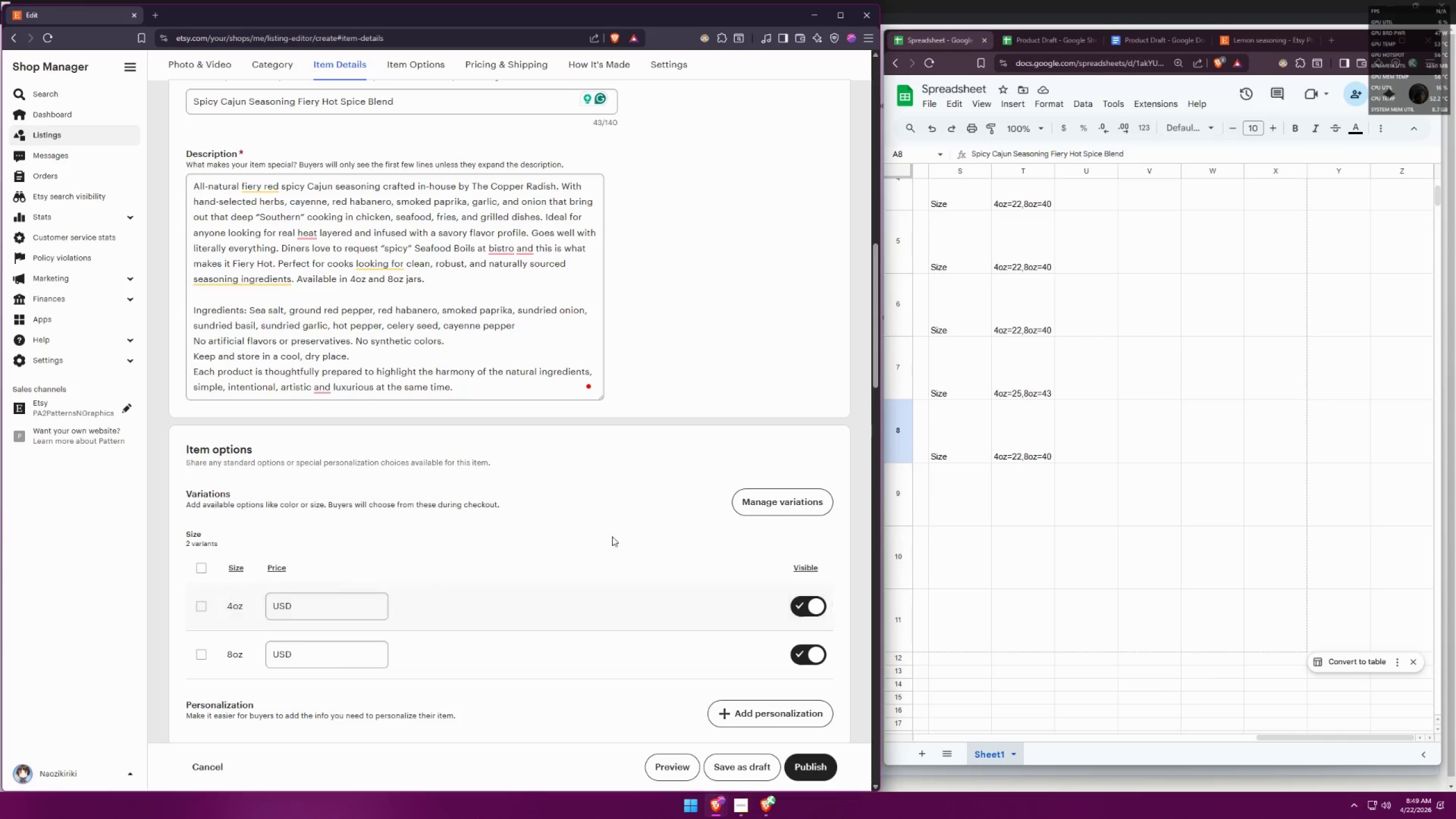 
scroll: coordinate [569, 533], scroll_direction: down, amount: 2.0
 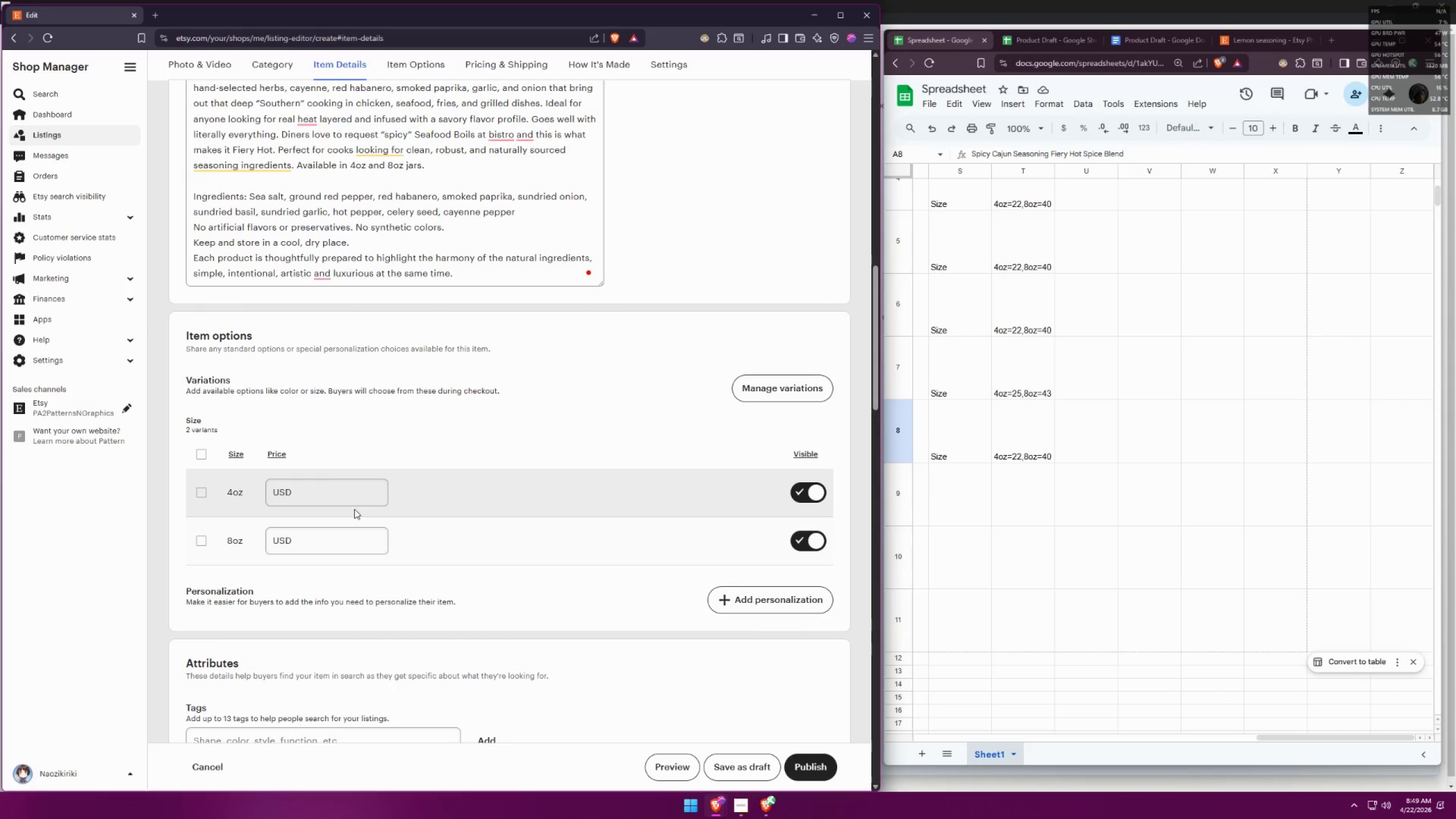 
left_click([342, 495])
 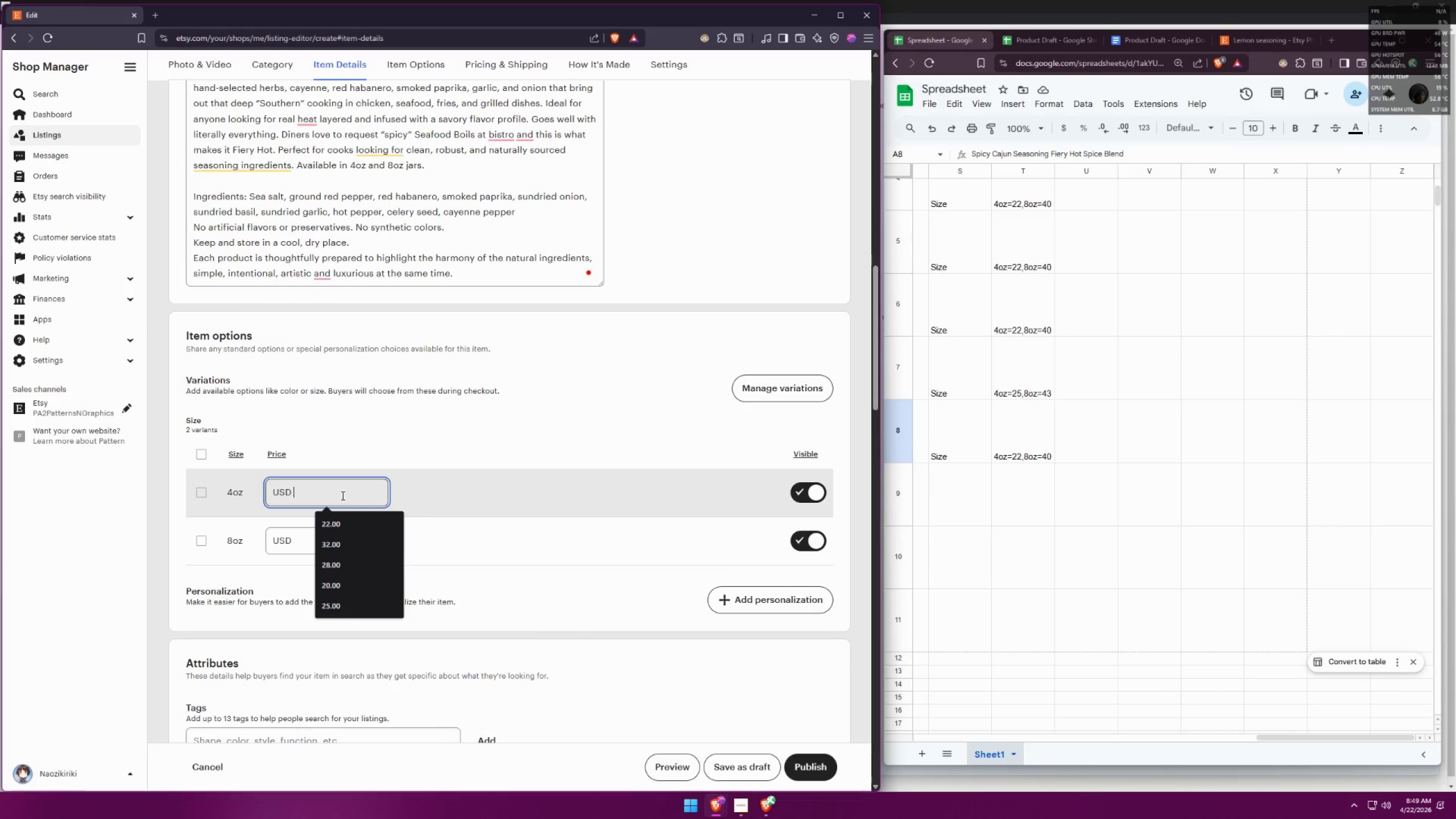 
type(22)
 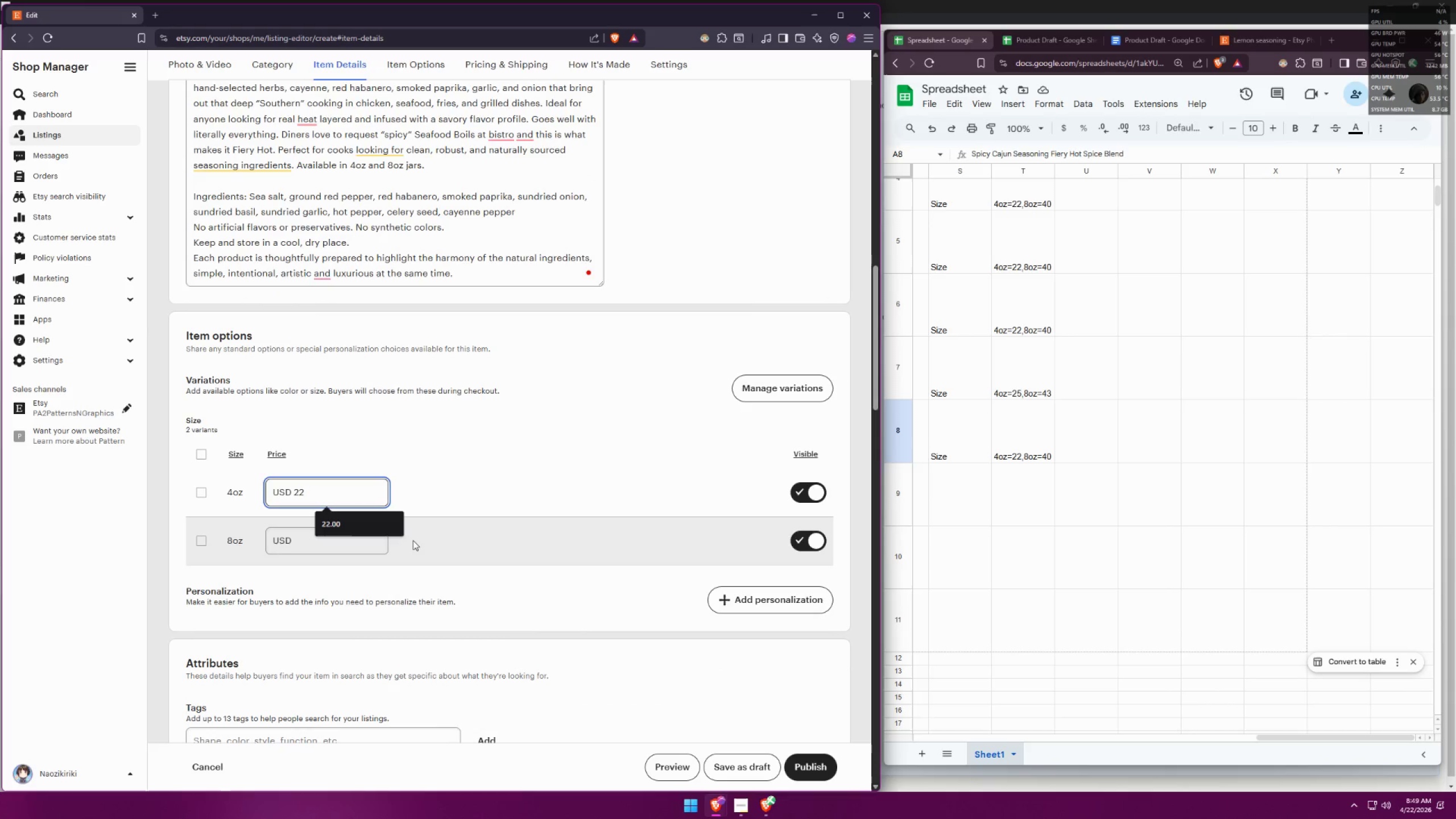 
double_click([341, 533])
 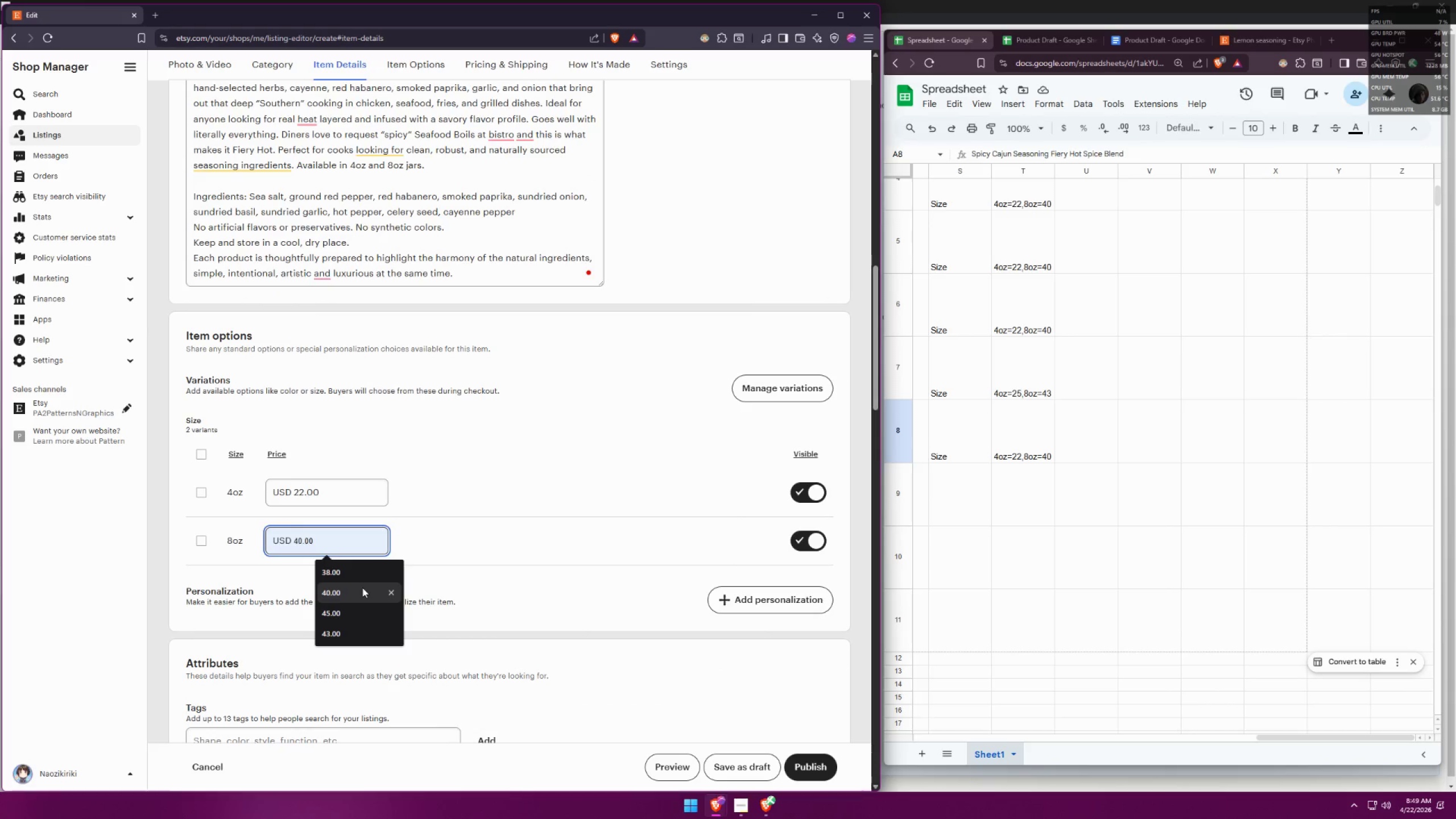 
left_click([362, 588])
 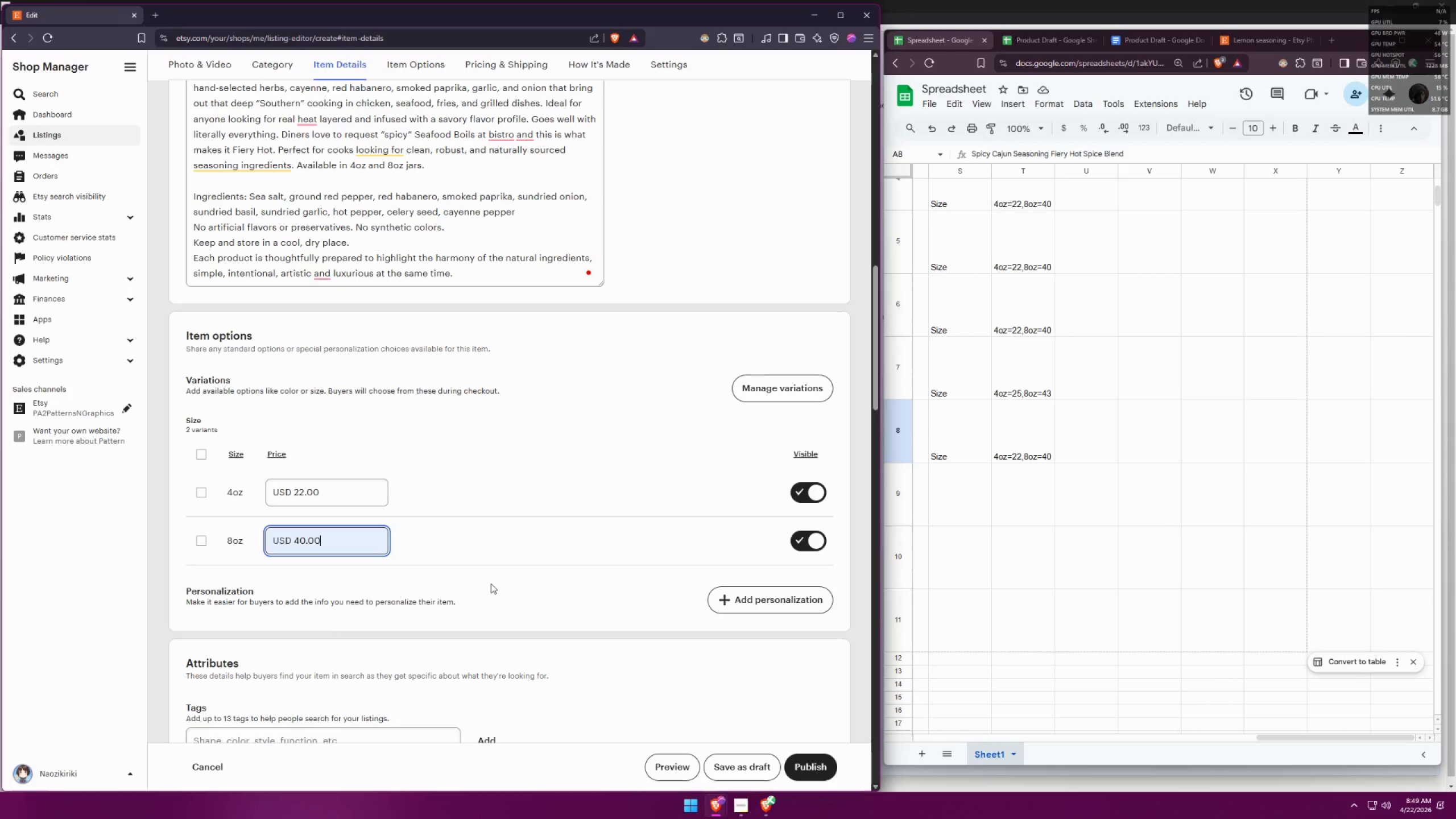 
left_click([548, 545])
 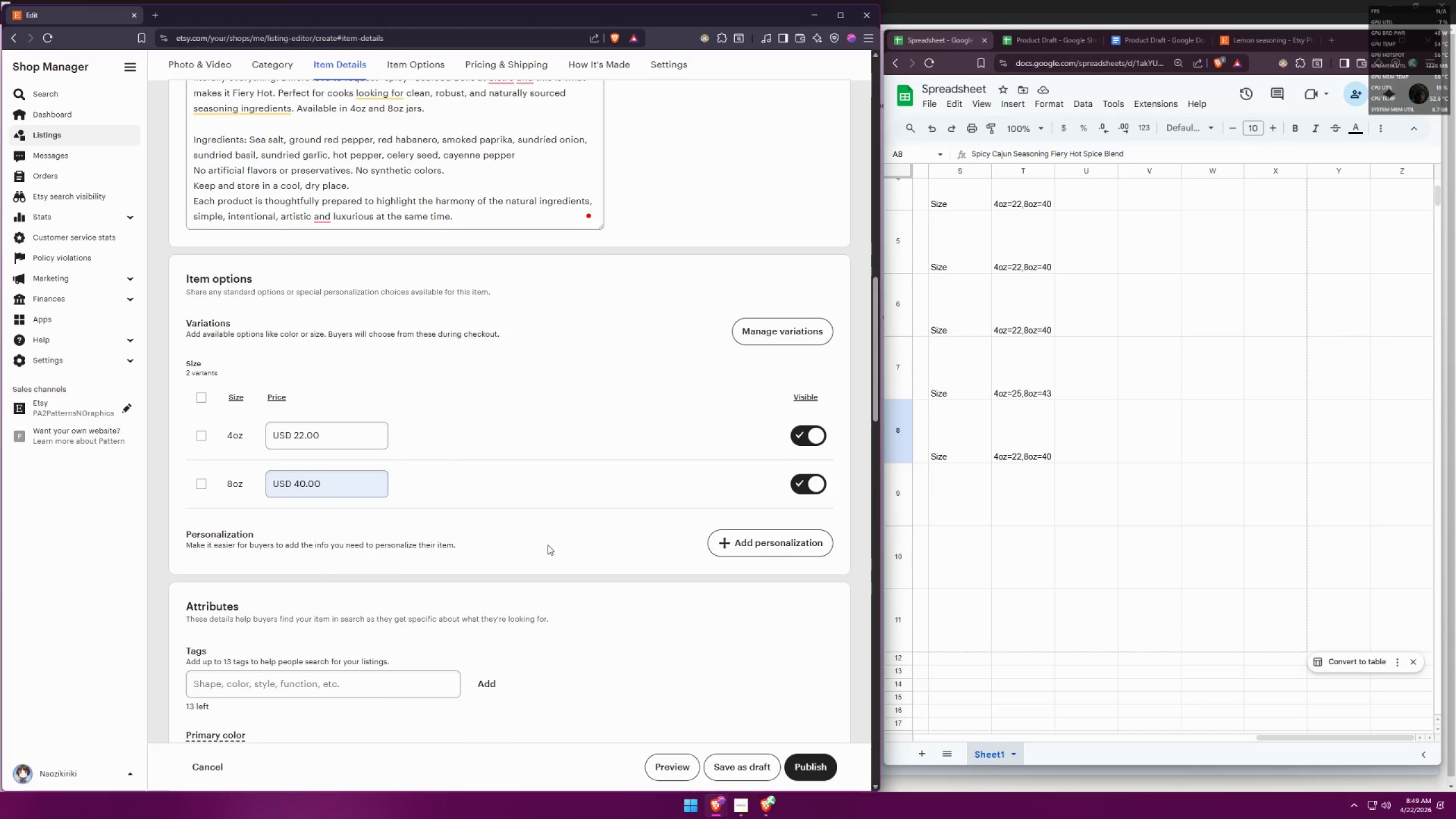 
scroll: coordinate [548, 545], scroll_direction: down, amount: 4.0
 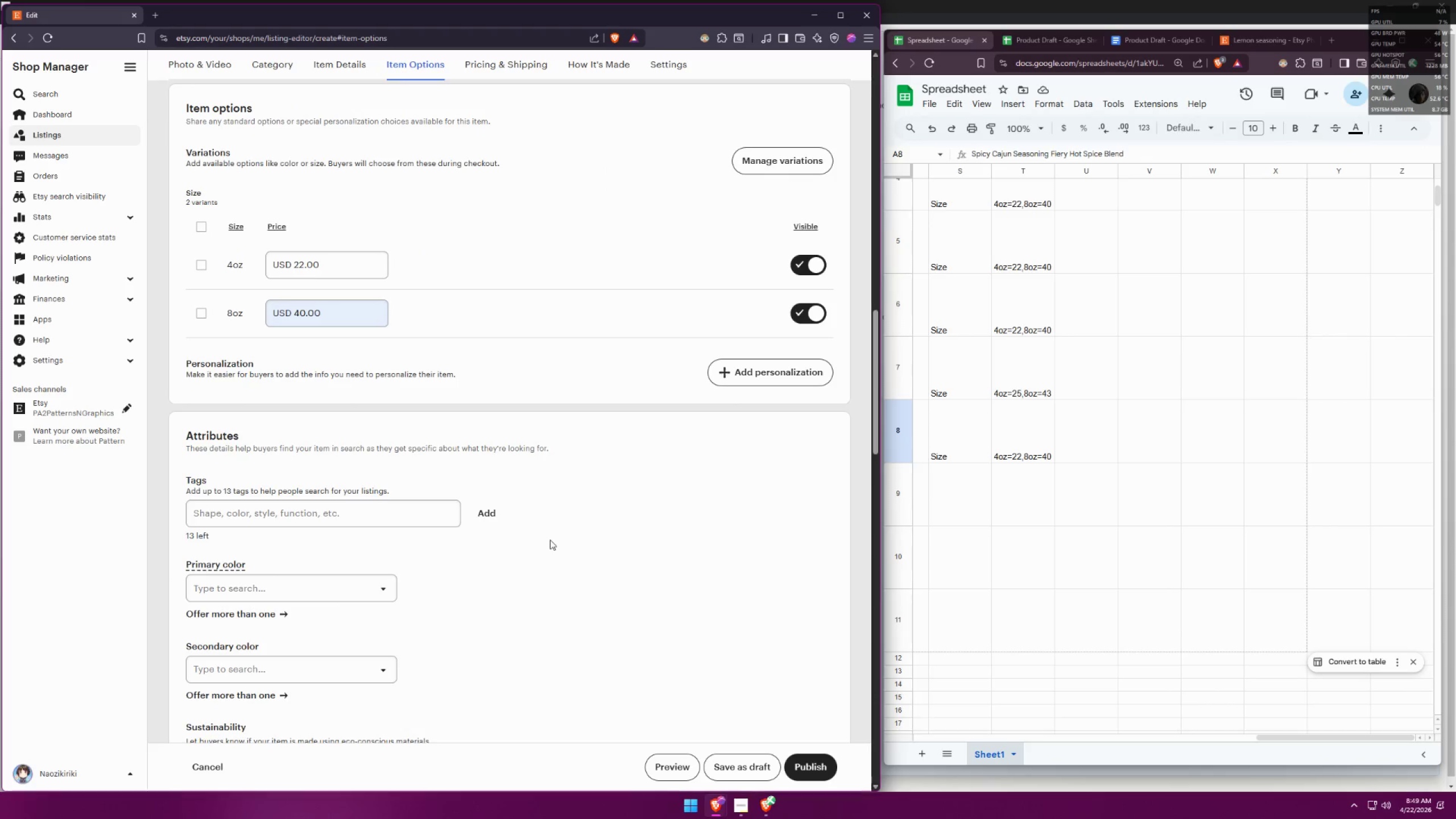 
left_click([386, 470])
 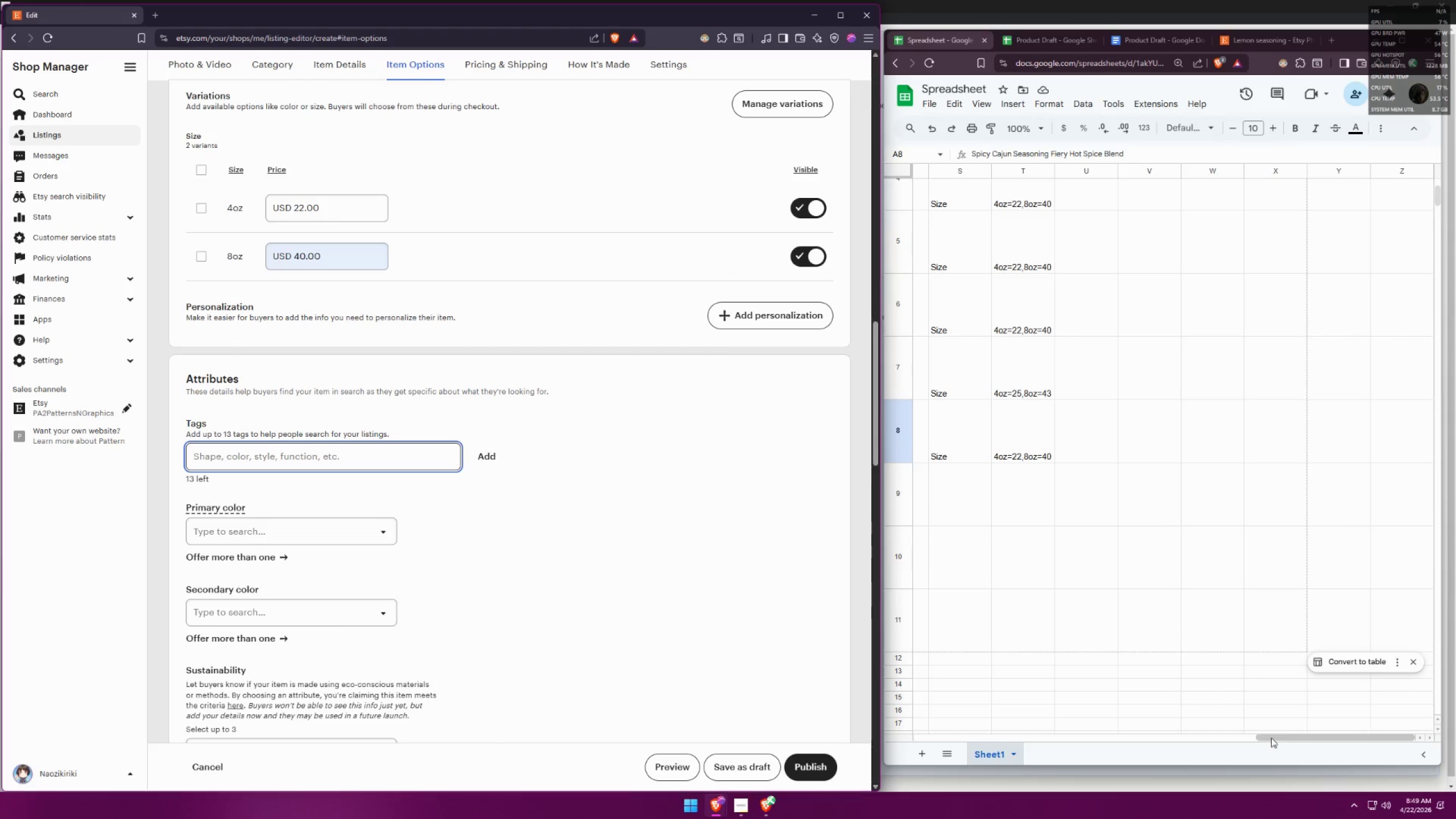 
scroll: coordinate [532, 531], scroll_direction: down, amount: 1.0
 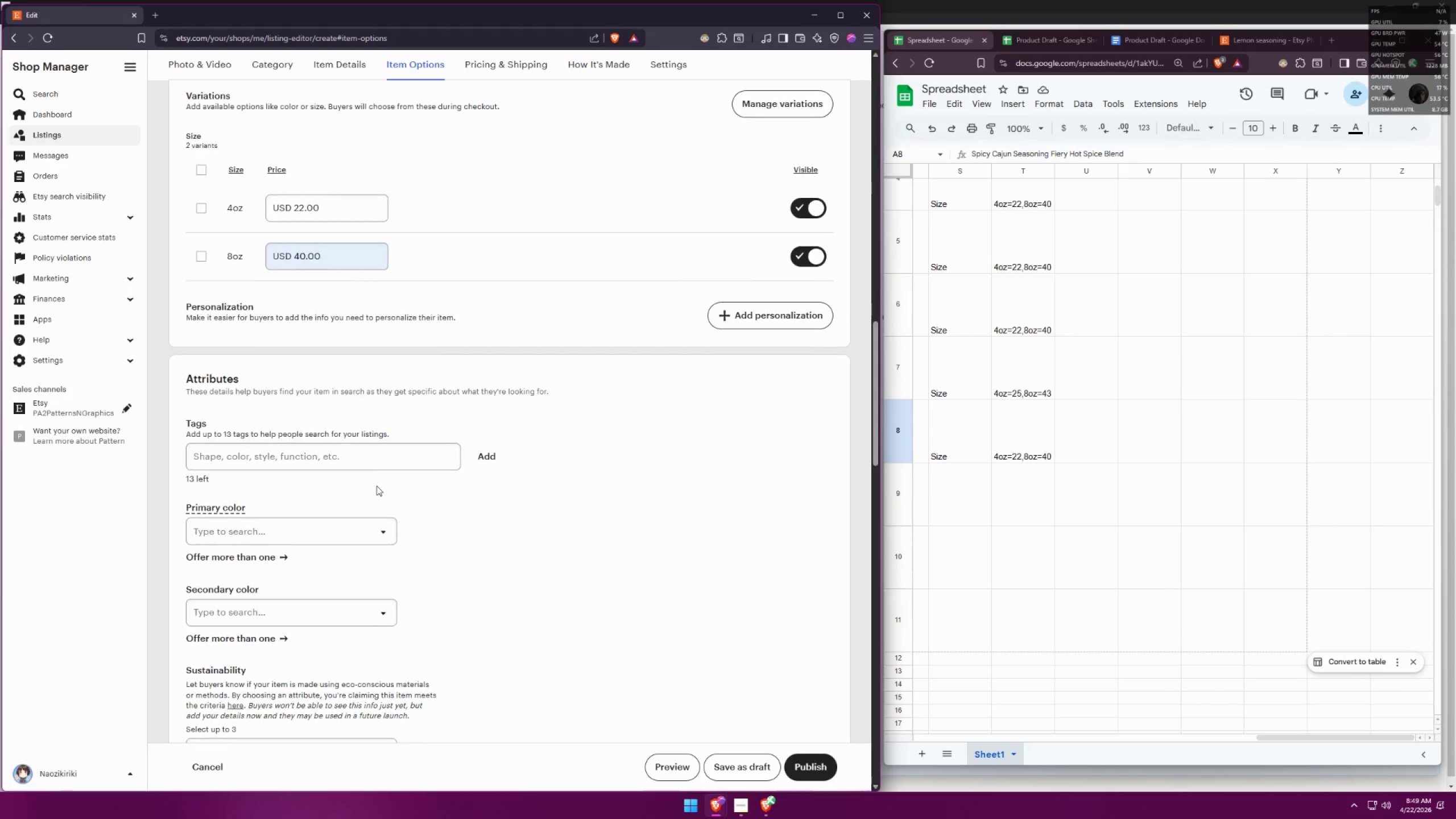 
left_click_drag(start_coordinate=[1273, 736], to_coordinate=[1004, 716])
 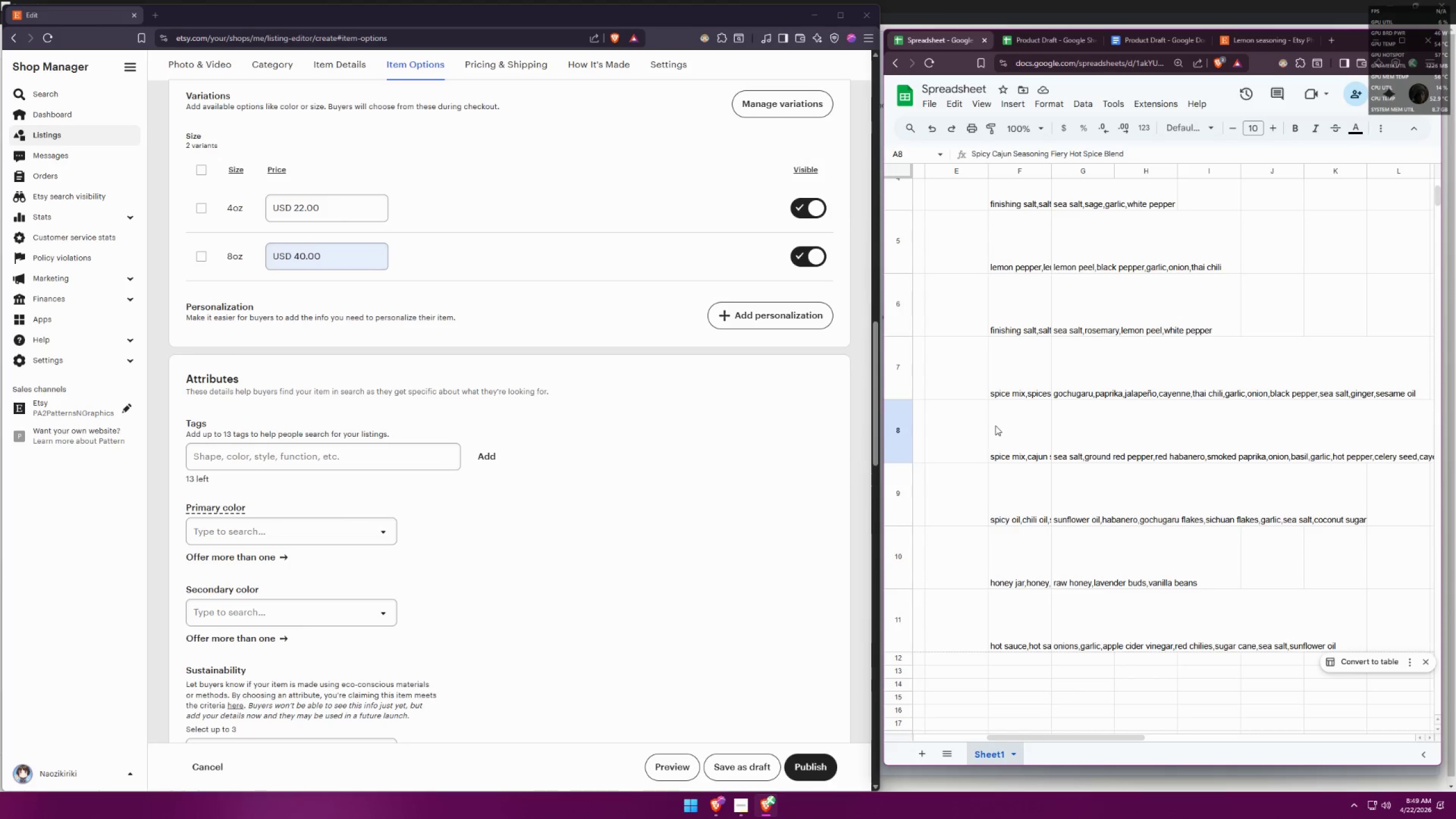 
double_click([1016, 431])
 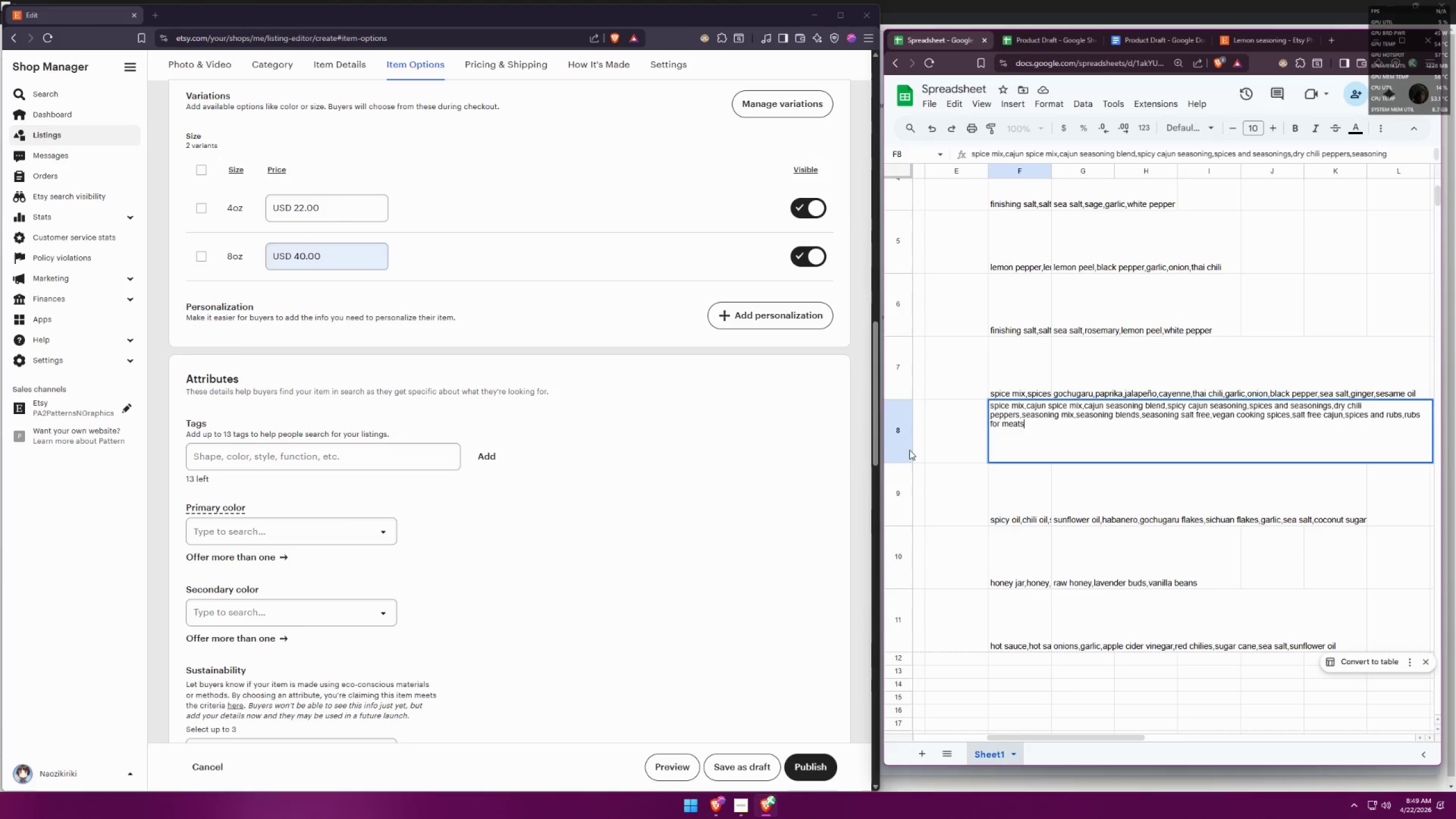 
left_click([359, 459])
 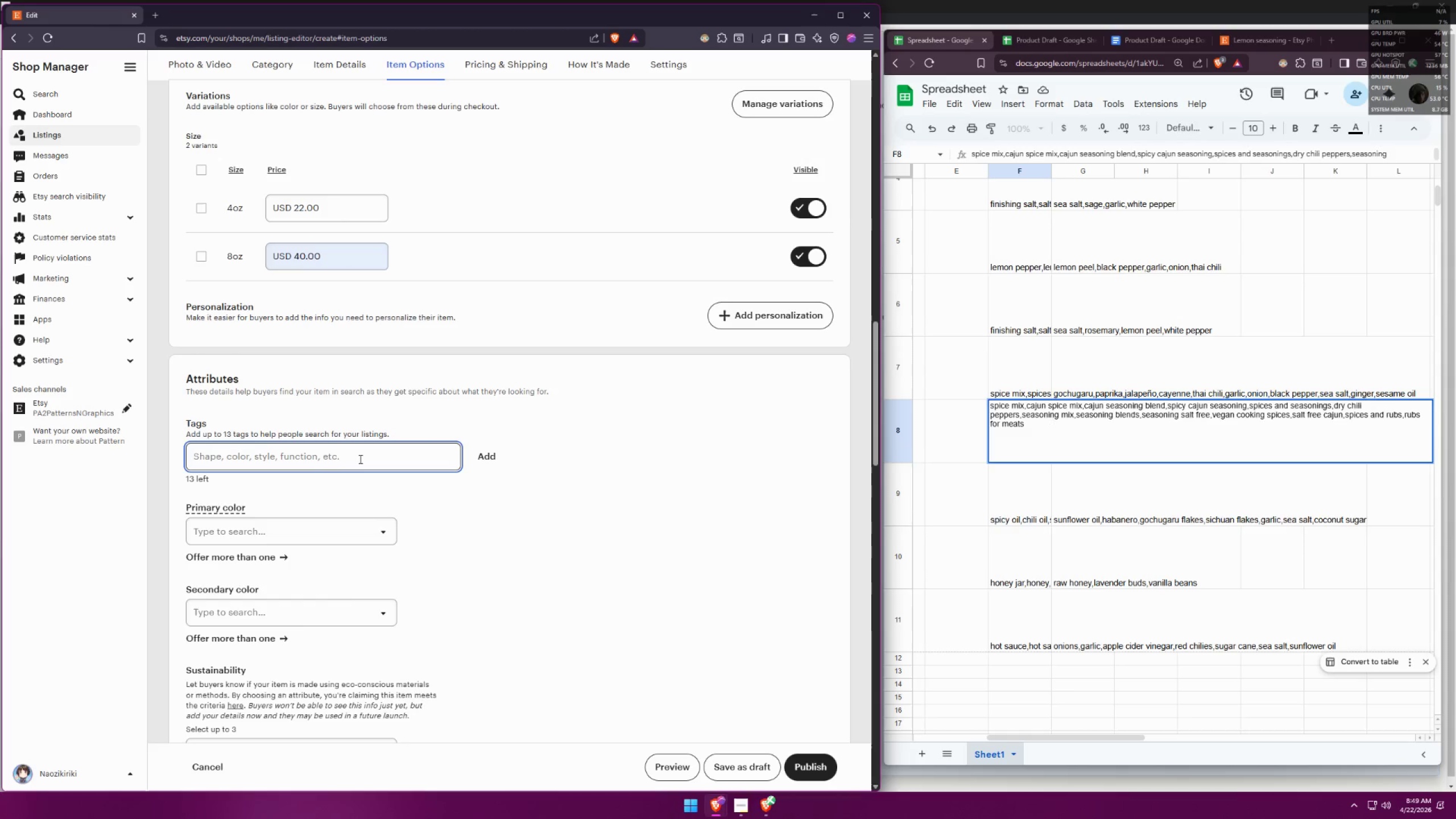 
type(spice mix)
 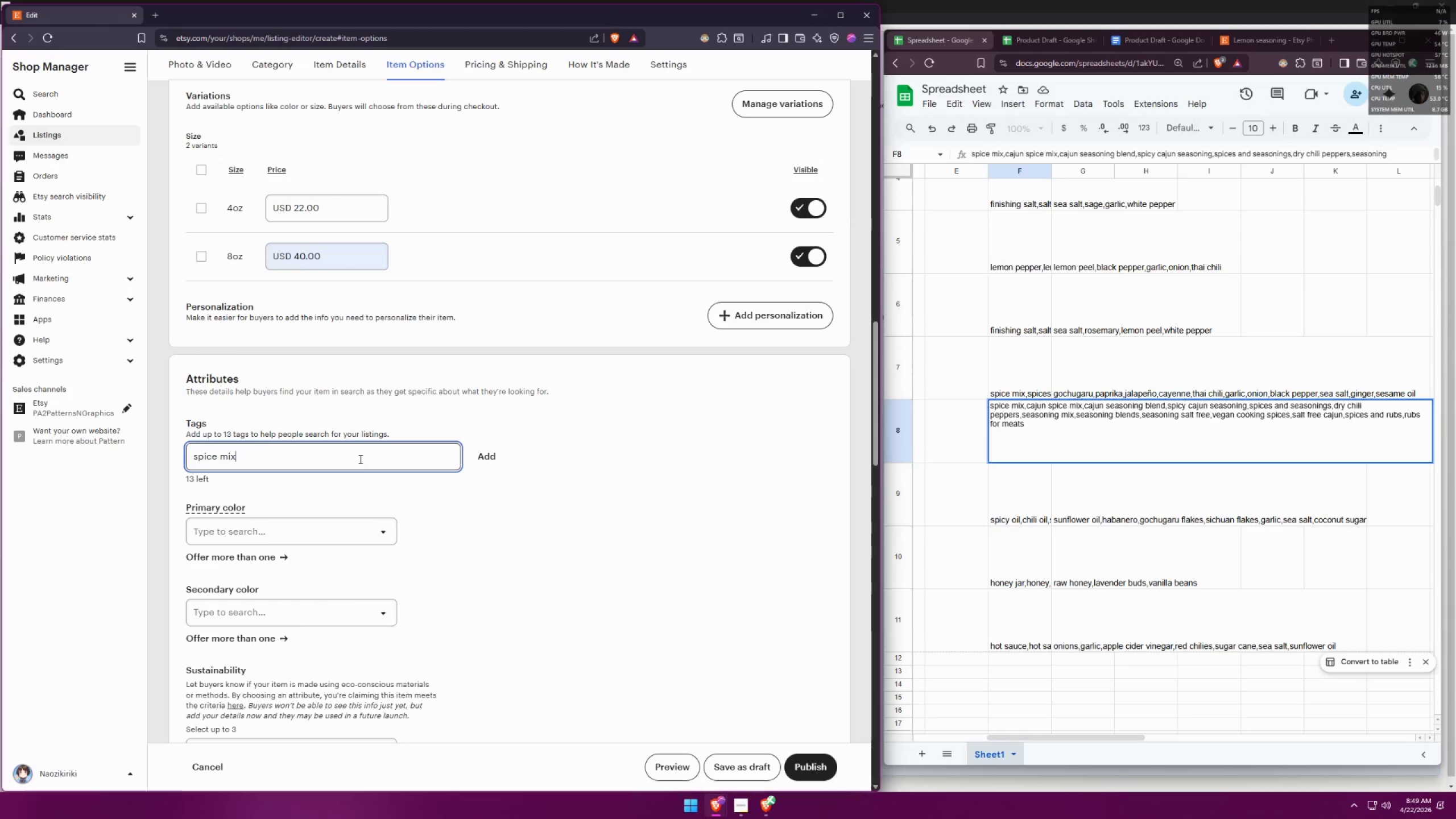 
key(Enter)
 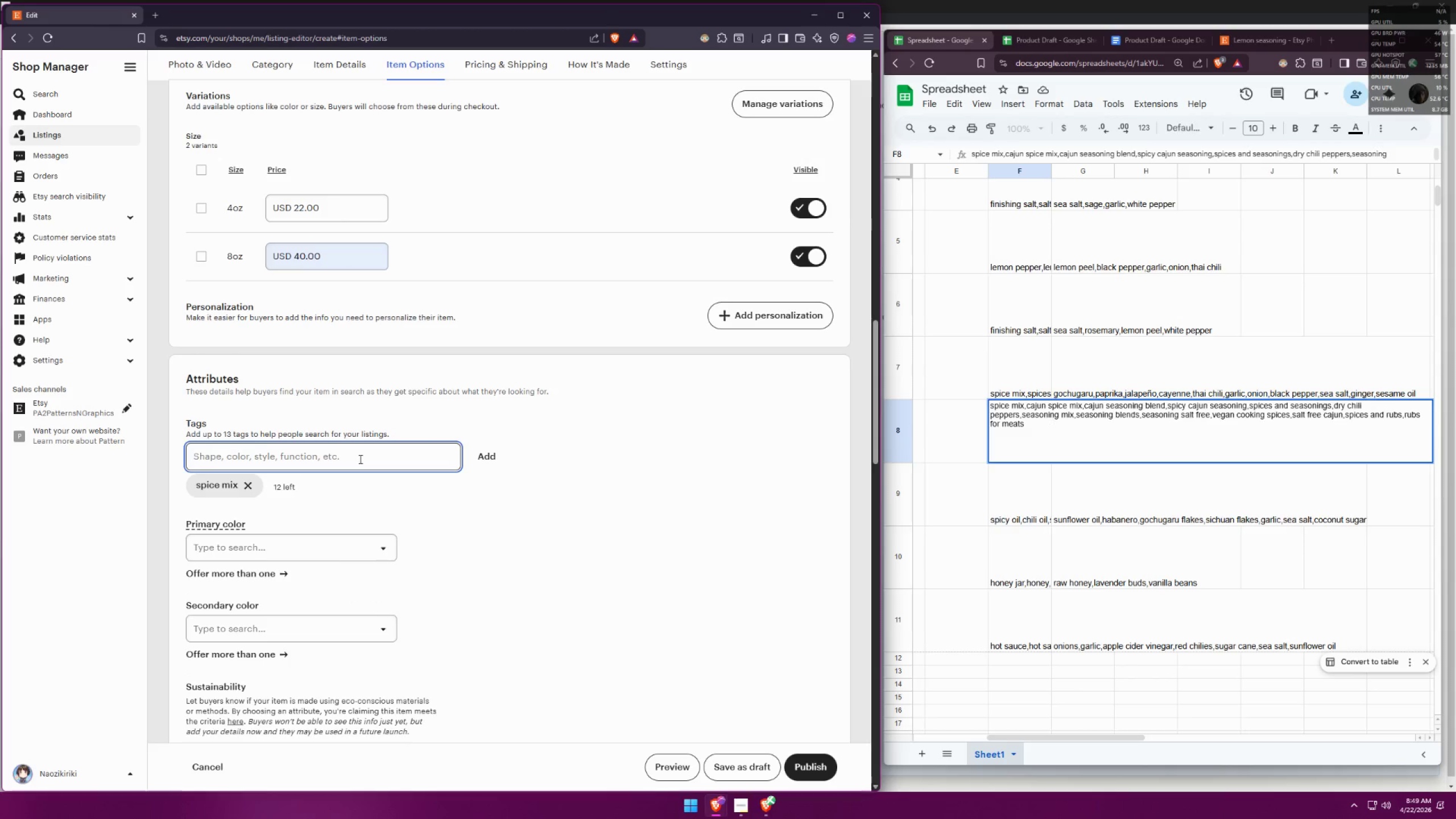 
type(cajun spiu)
key(Backspace)
type(ce mix)
 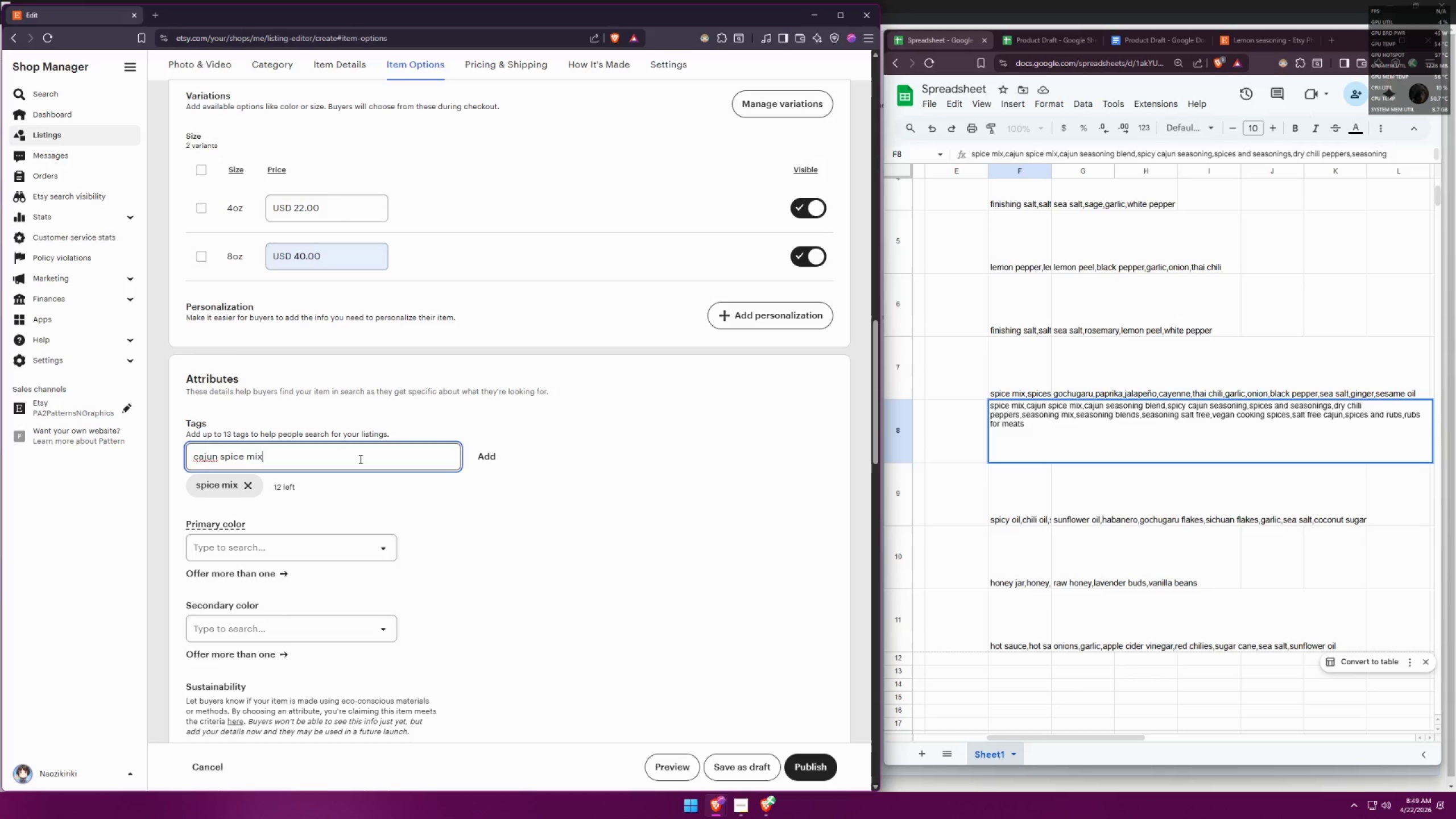 
key(Enter)
 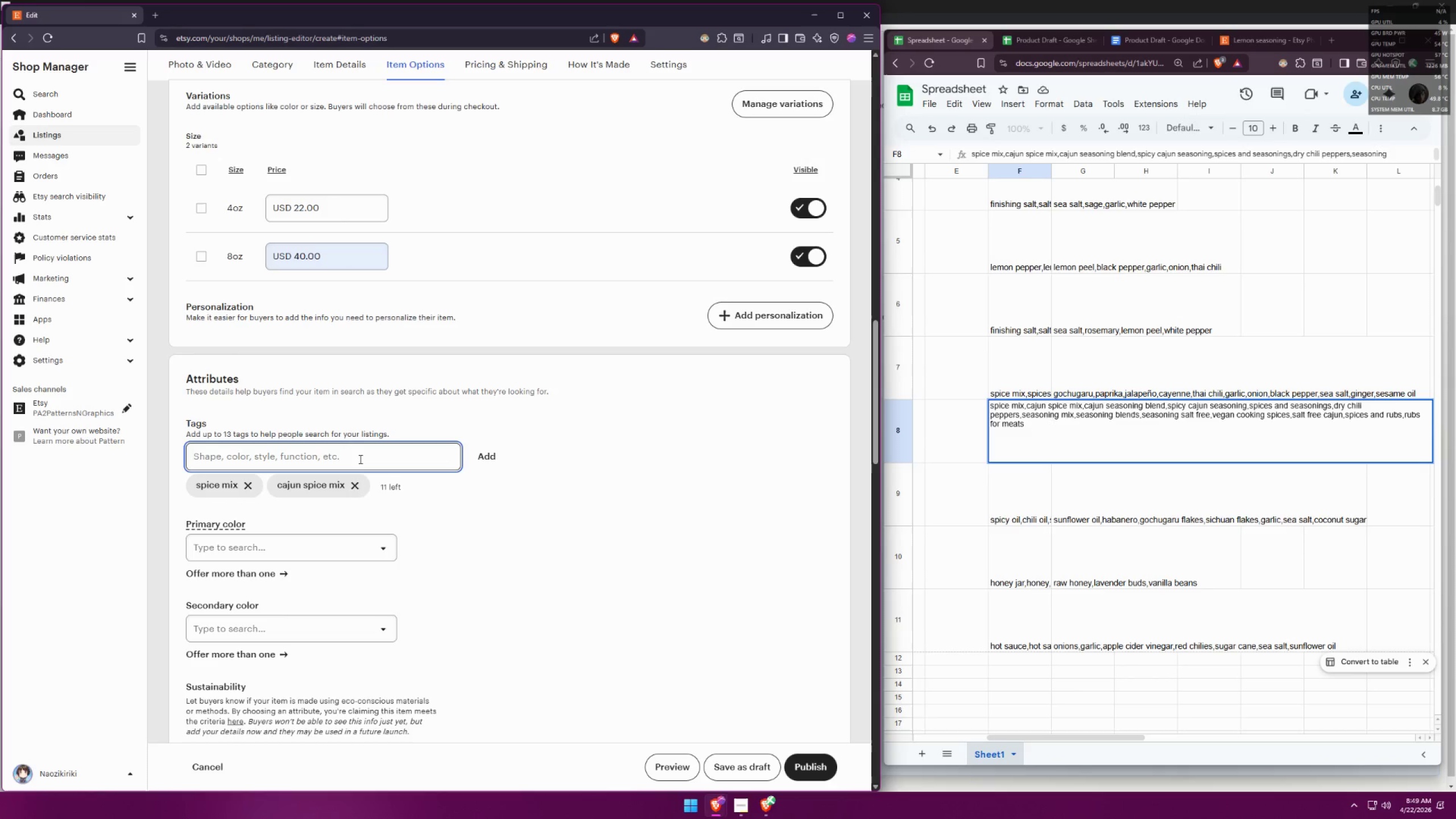 
wait(6.31)
 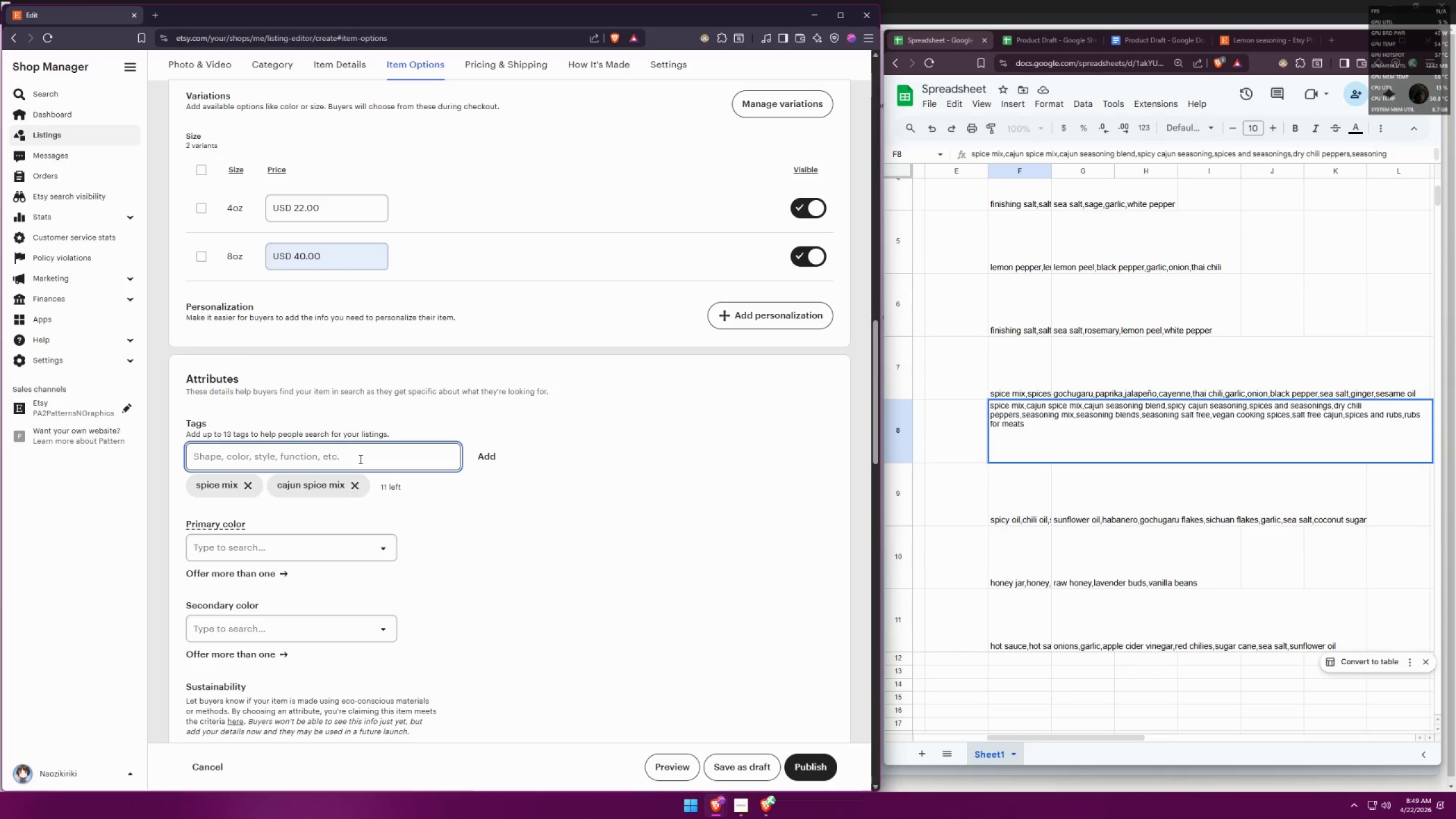 
type(cajun seasoning blend)
 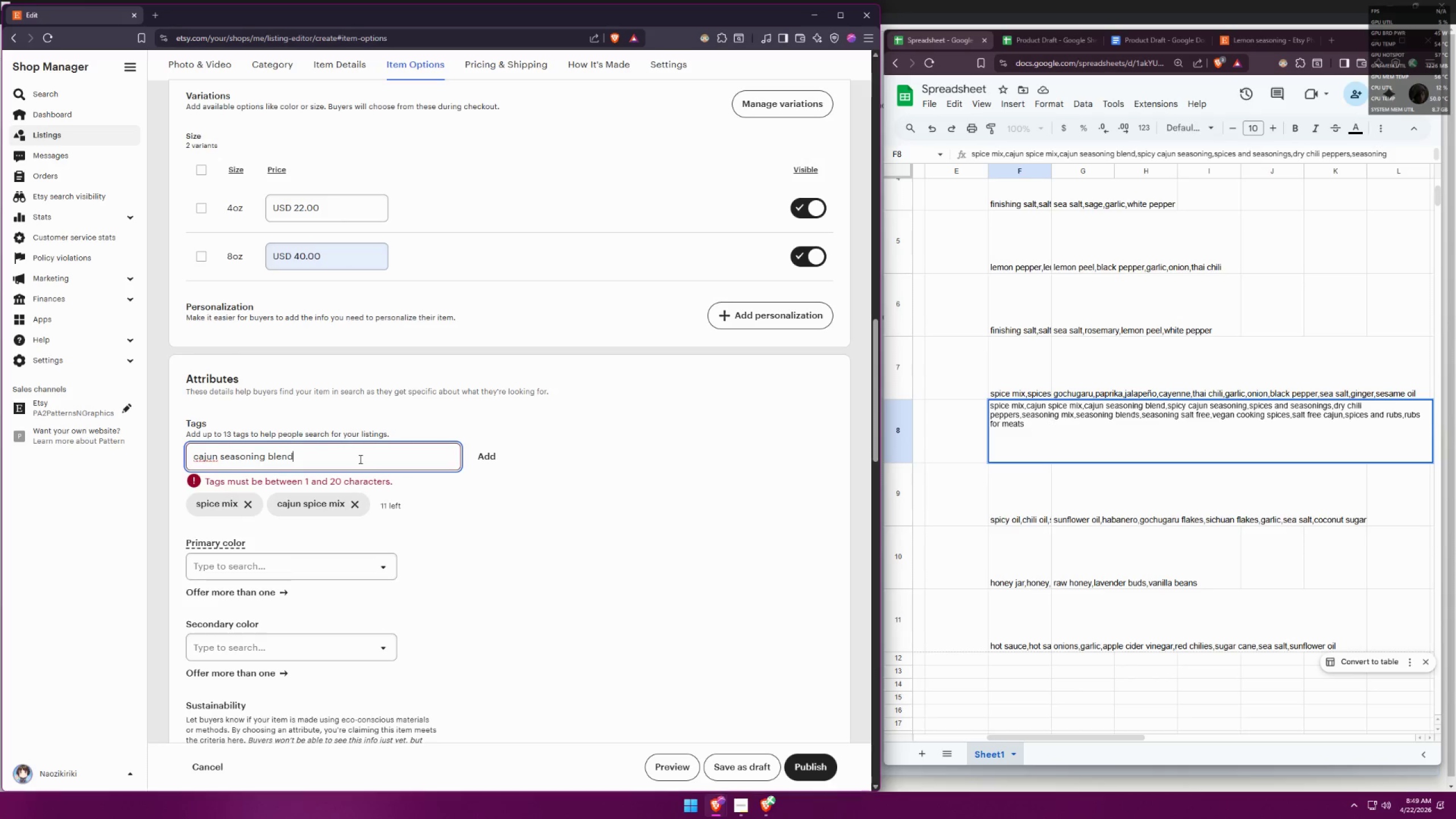 
key(Enter)
 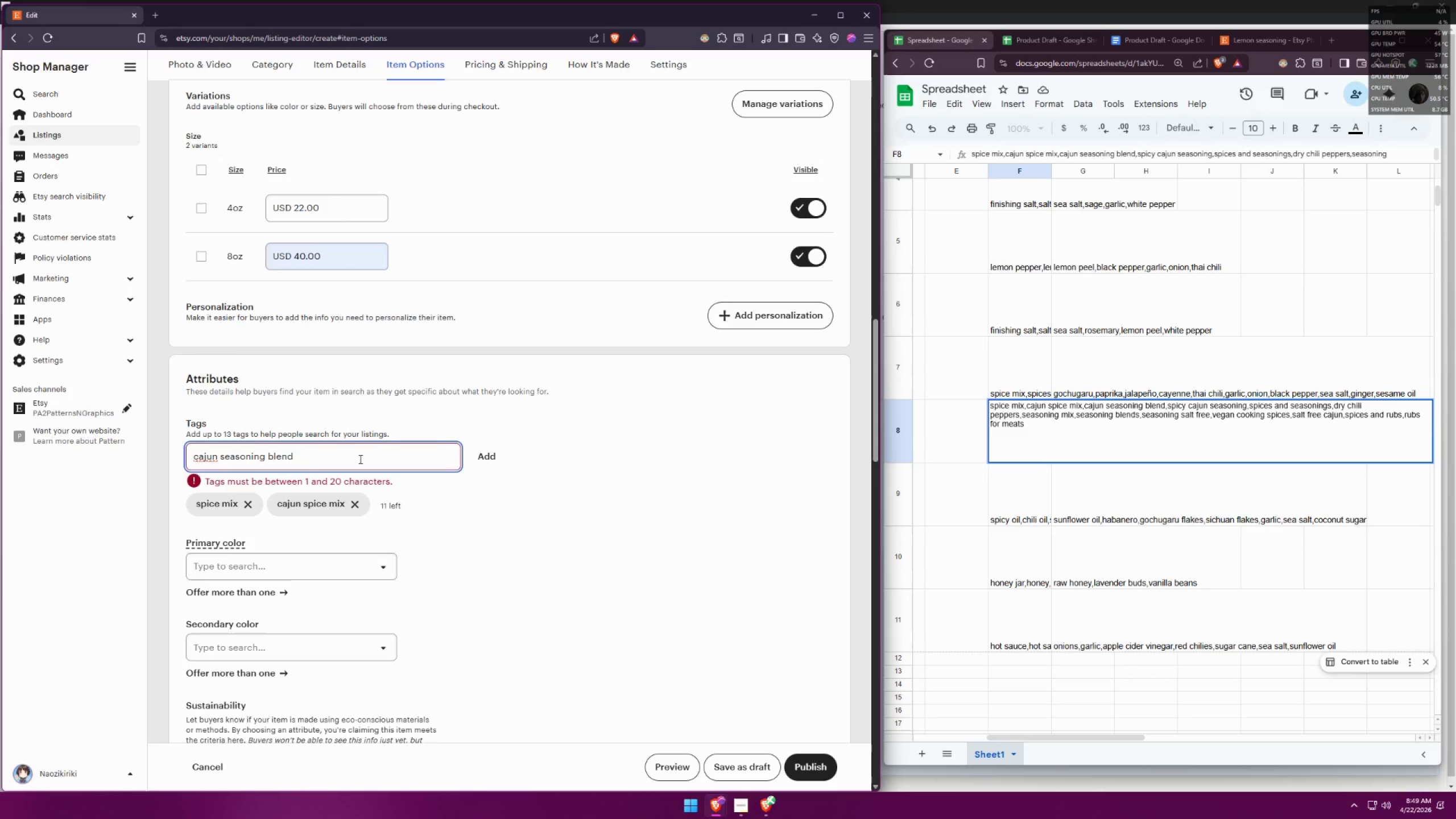 
wait(10.83)
 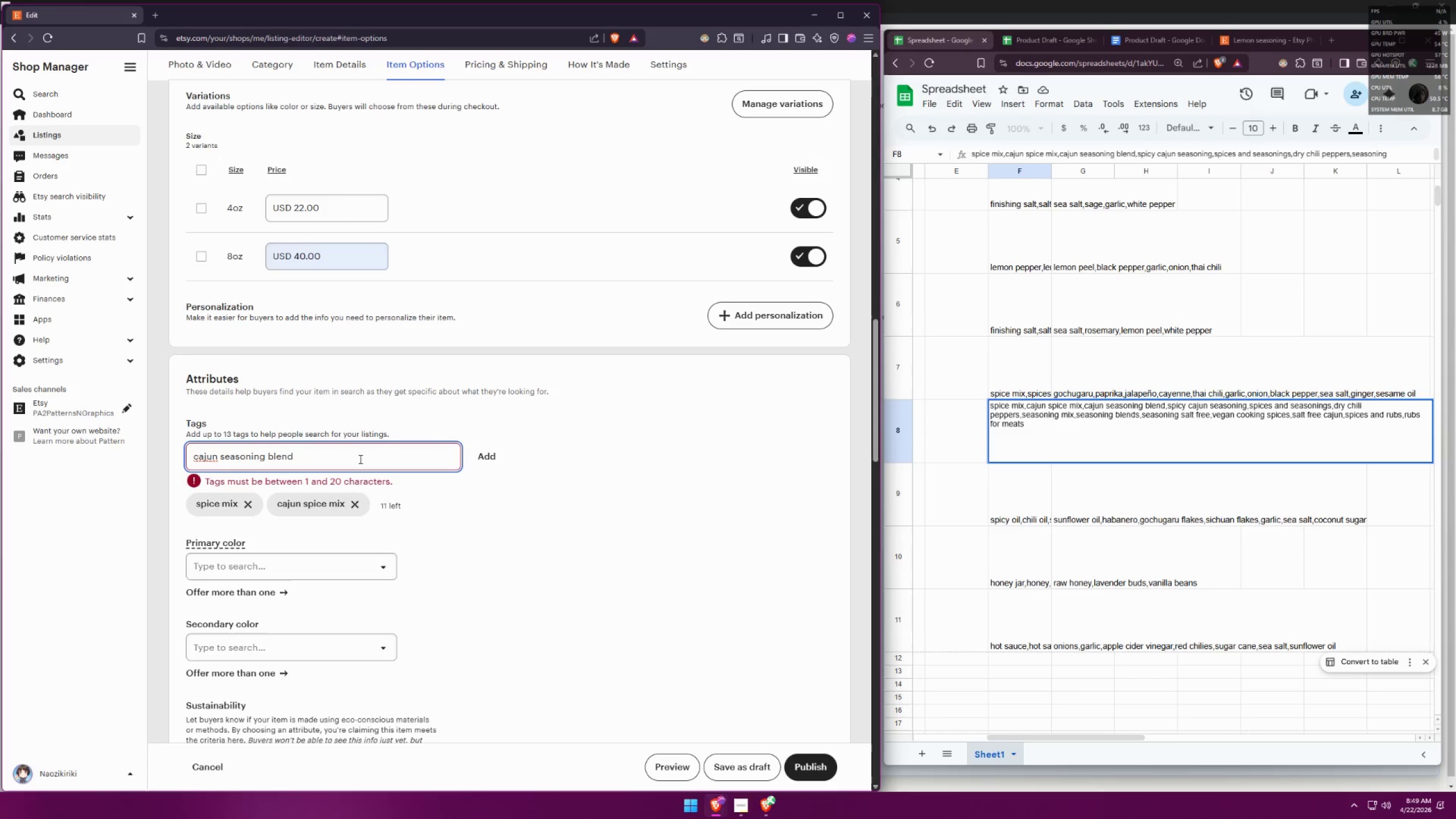 
left_click([1256, 34])
 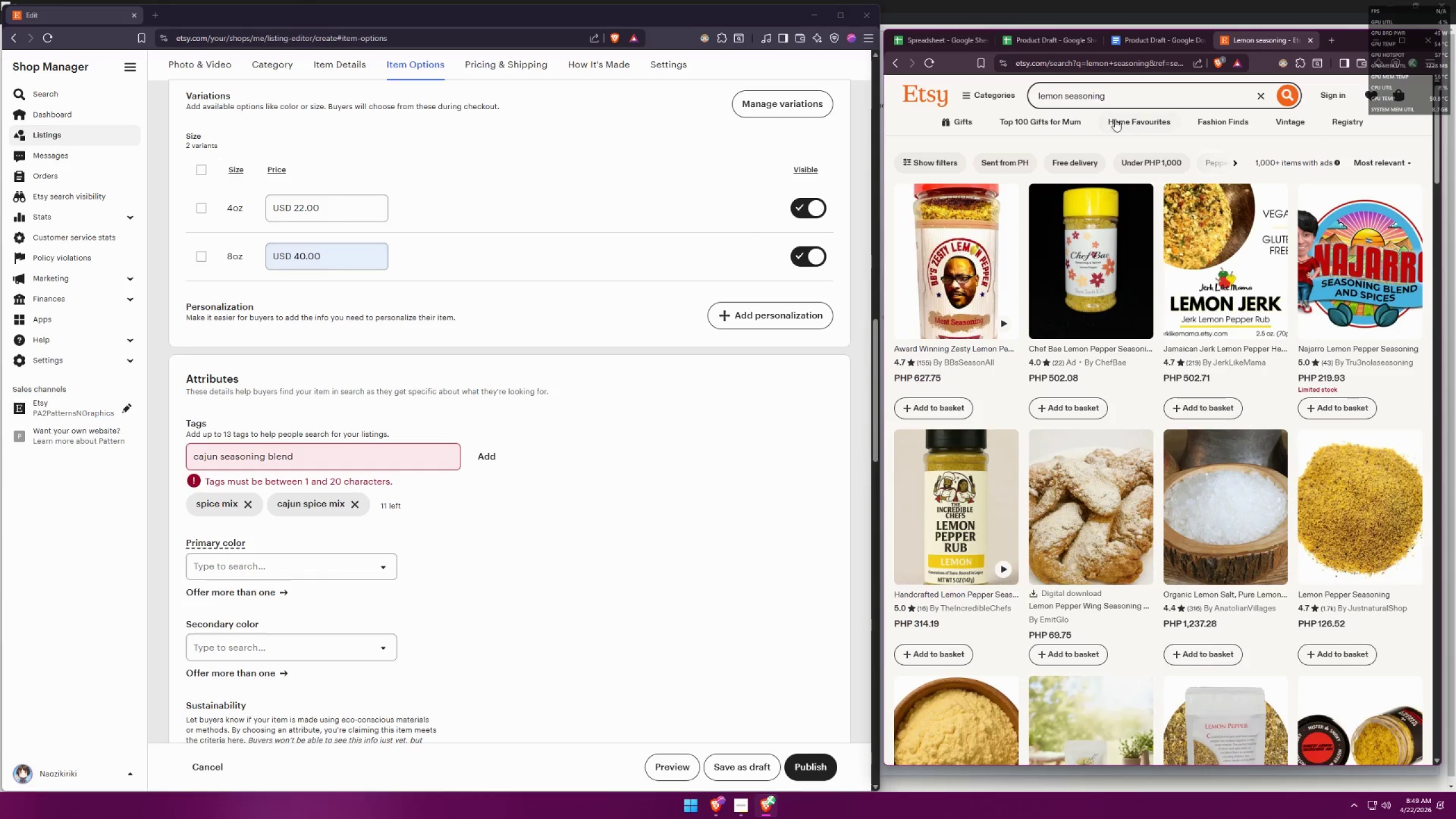 
left_click_drag(start_coordinate=[1138, 89], to_coordinate=[908, 80])
 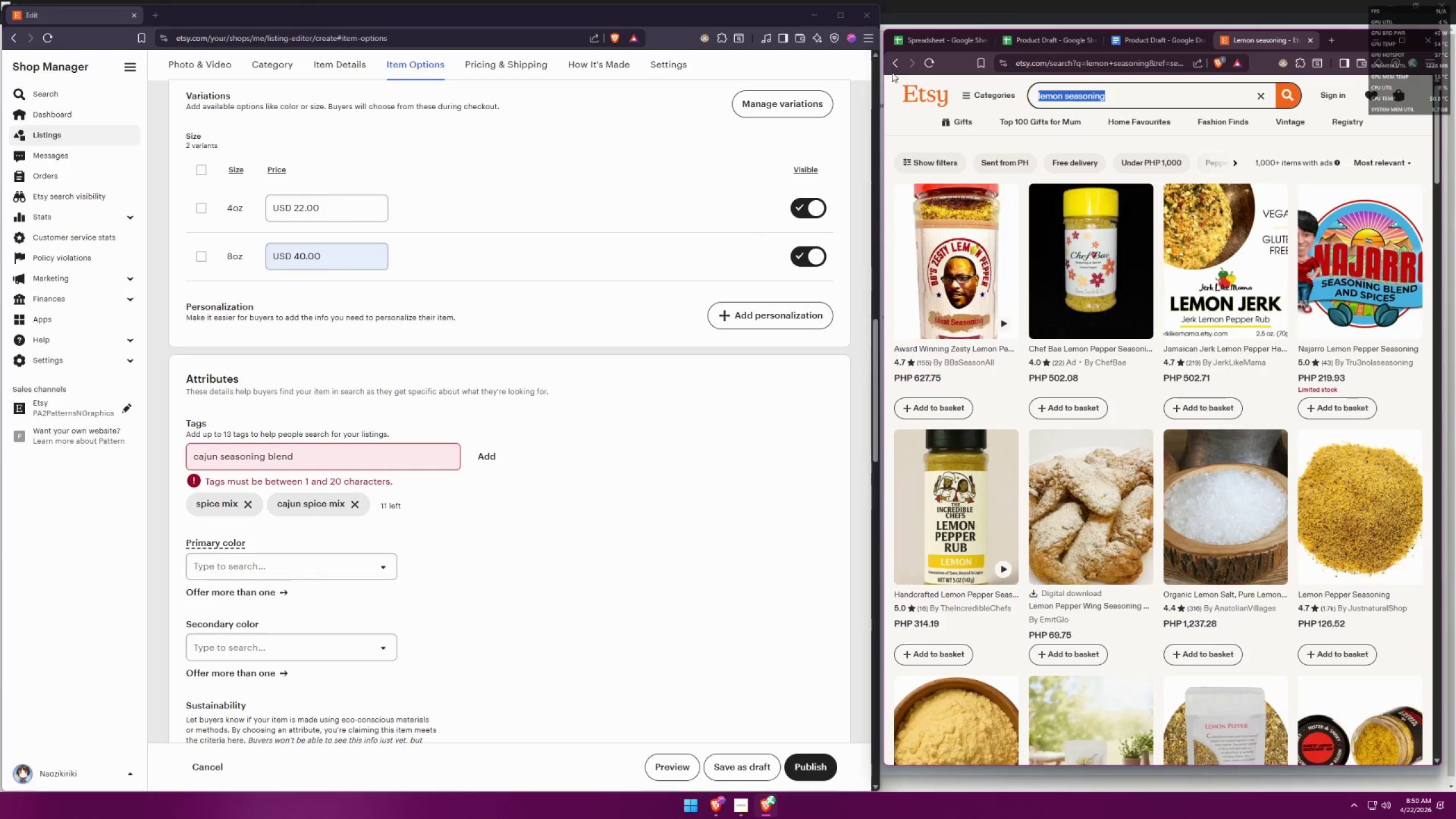 
type(cajun spice n)
key(Backspace)
type(blend)
 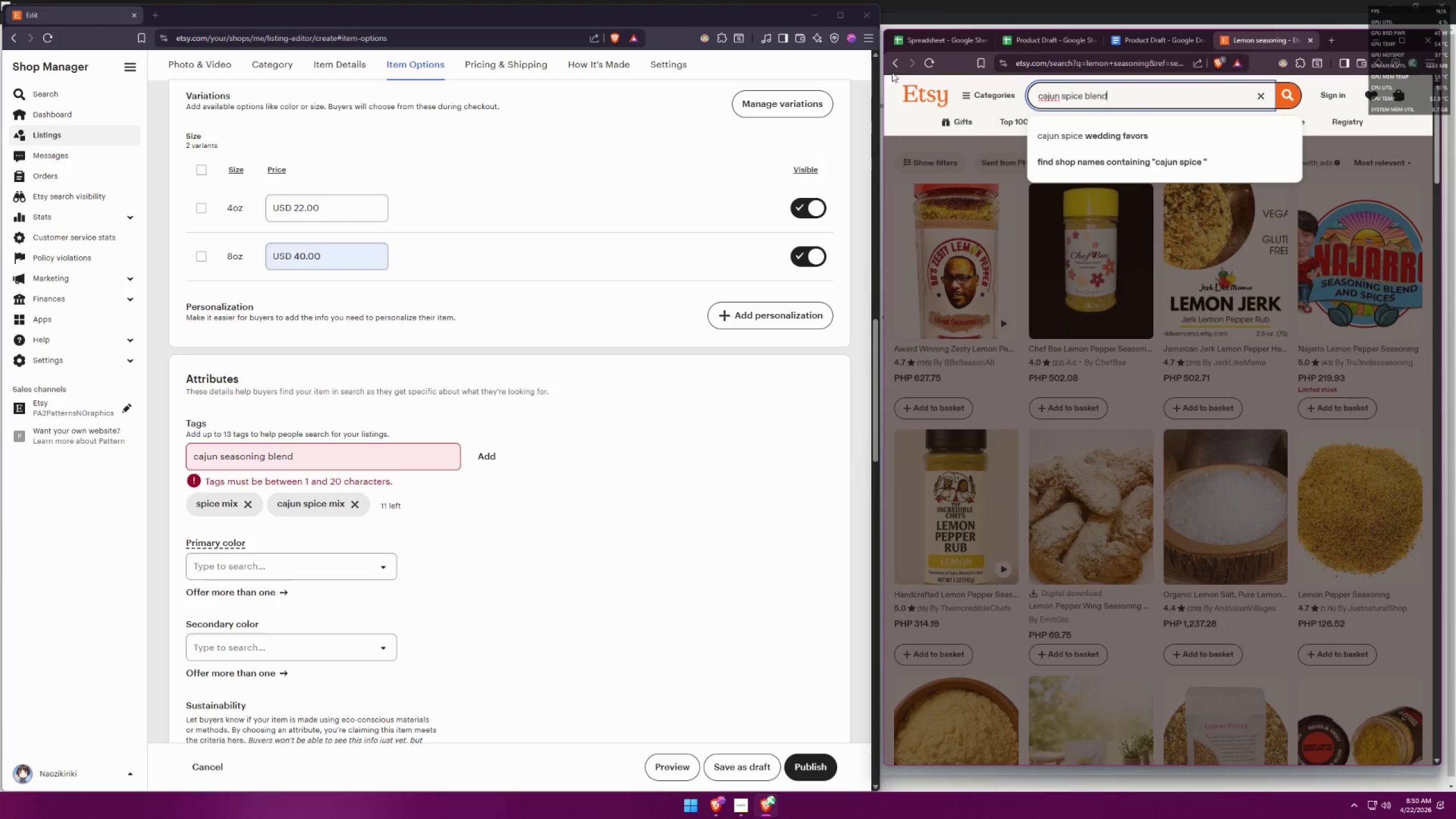 
key(Enter)
 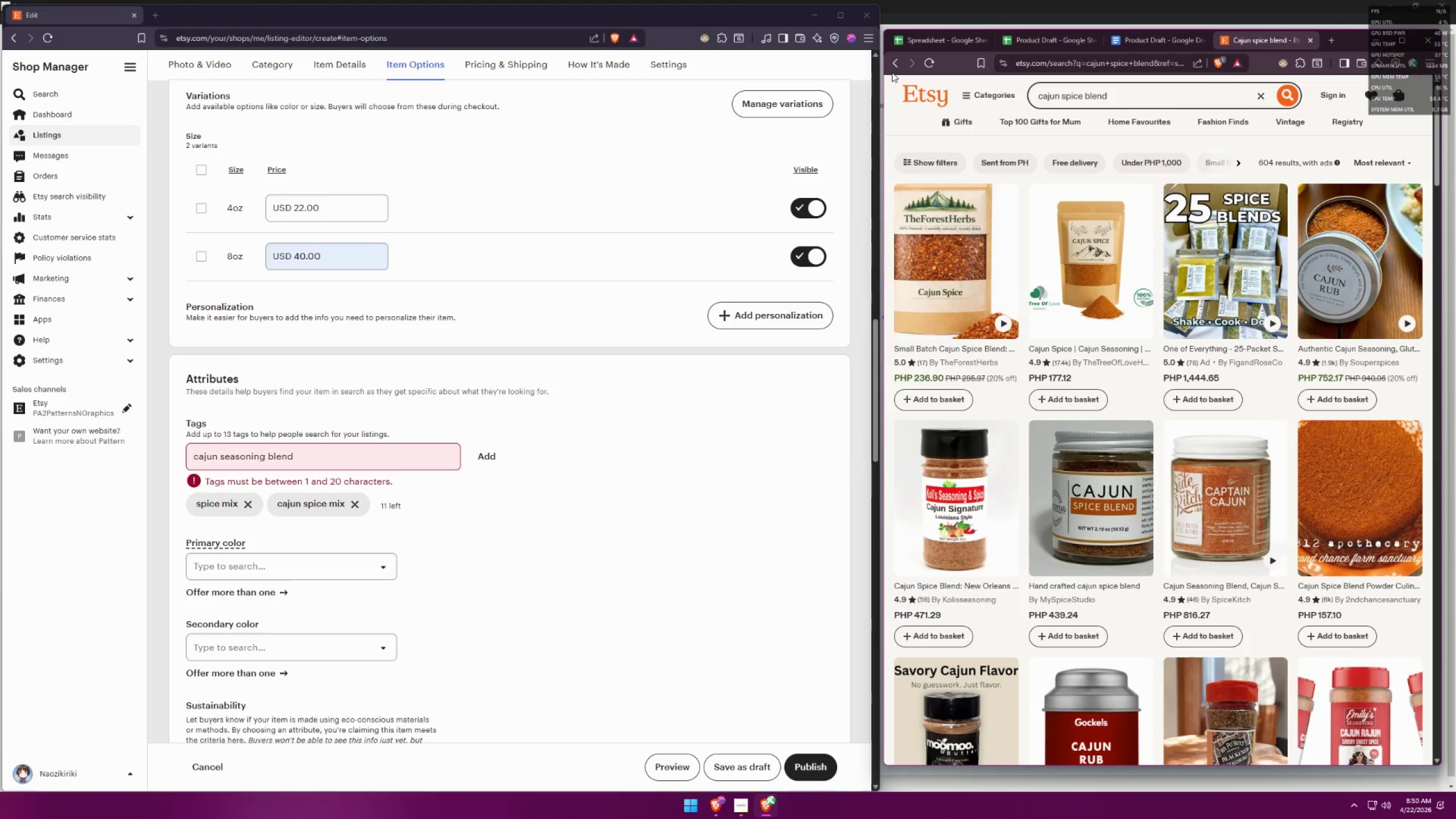 
wait(6.41)
 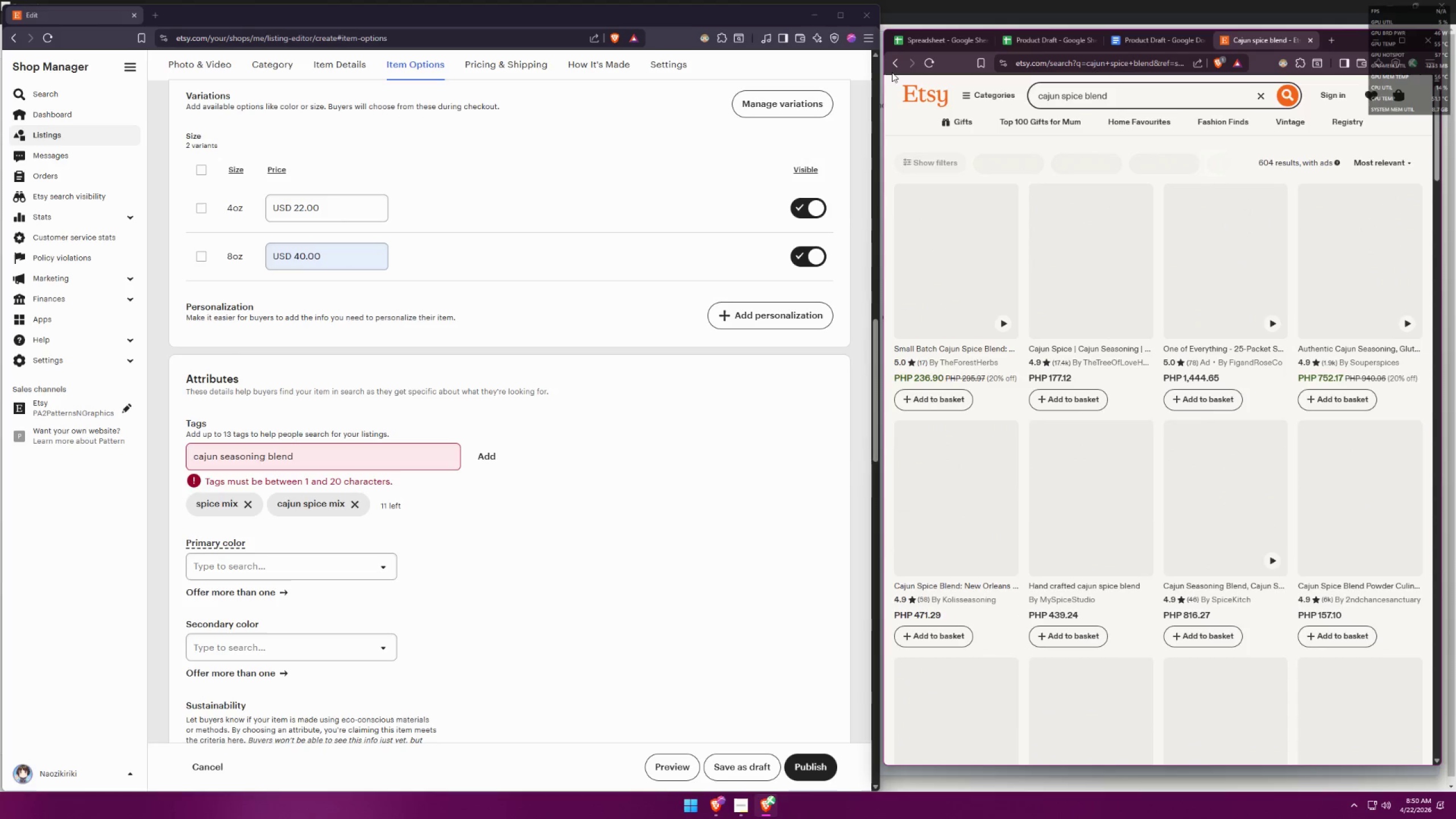 
left_click_drag(start_coordinate=[1116, 96], to_coordinate=[921, 77])
 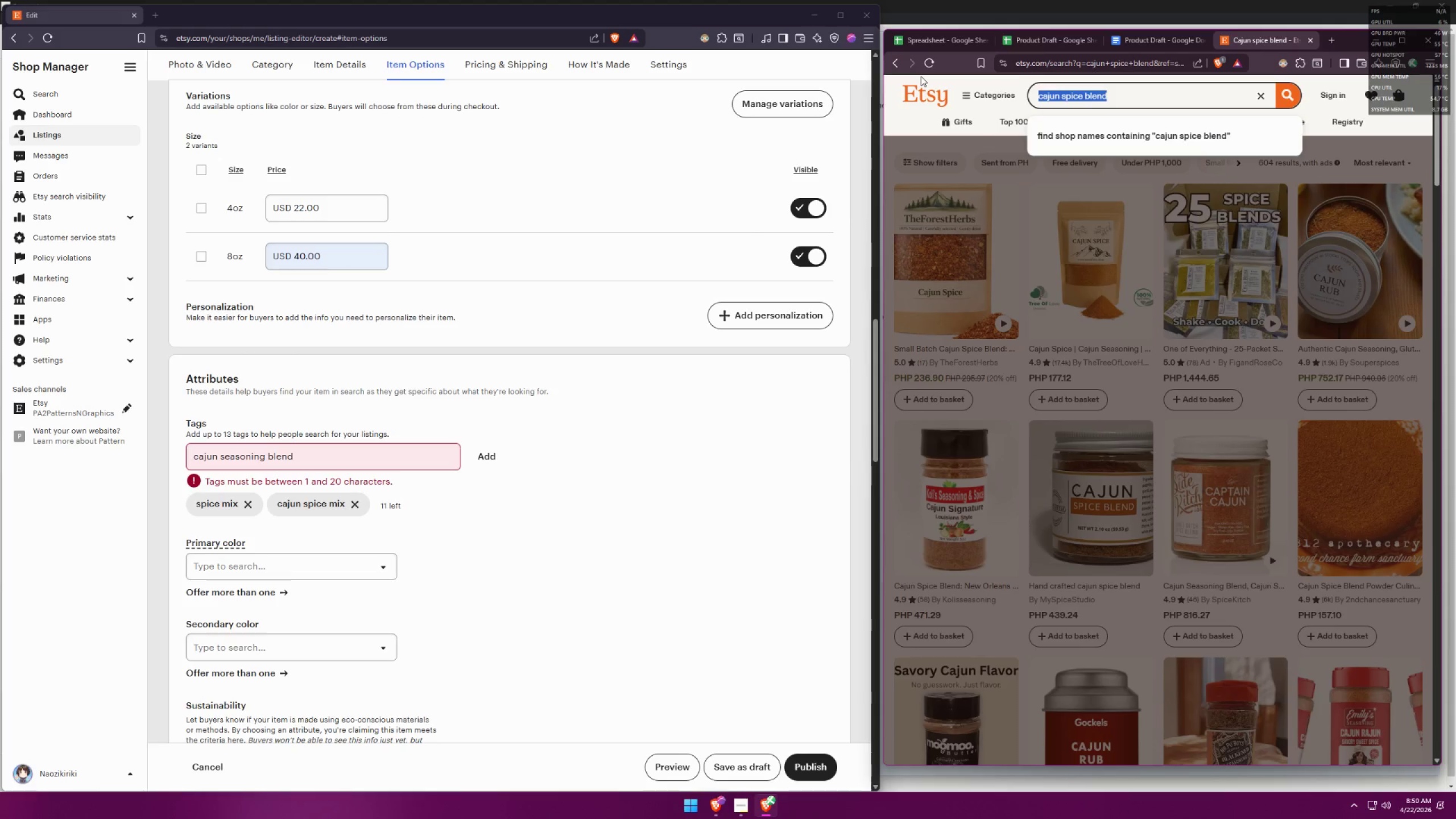 
type(cajun seasoning)
 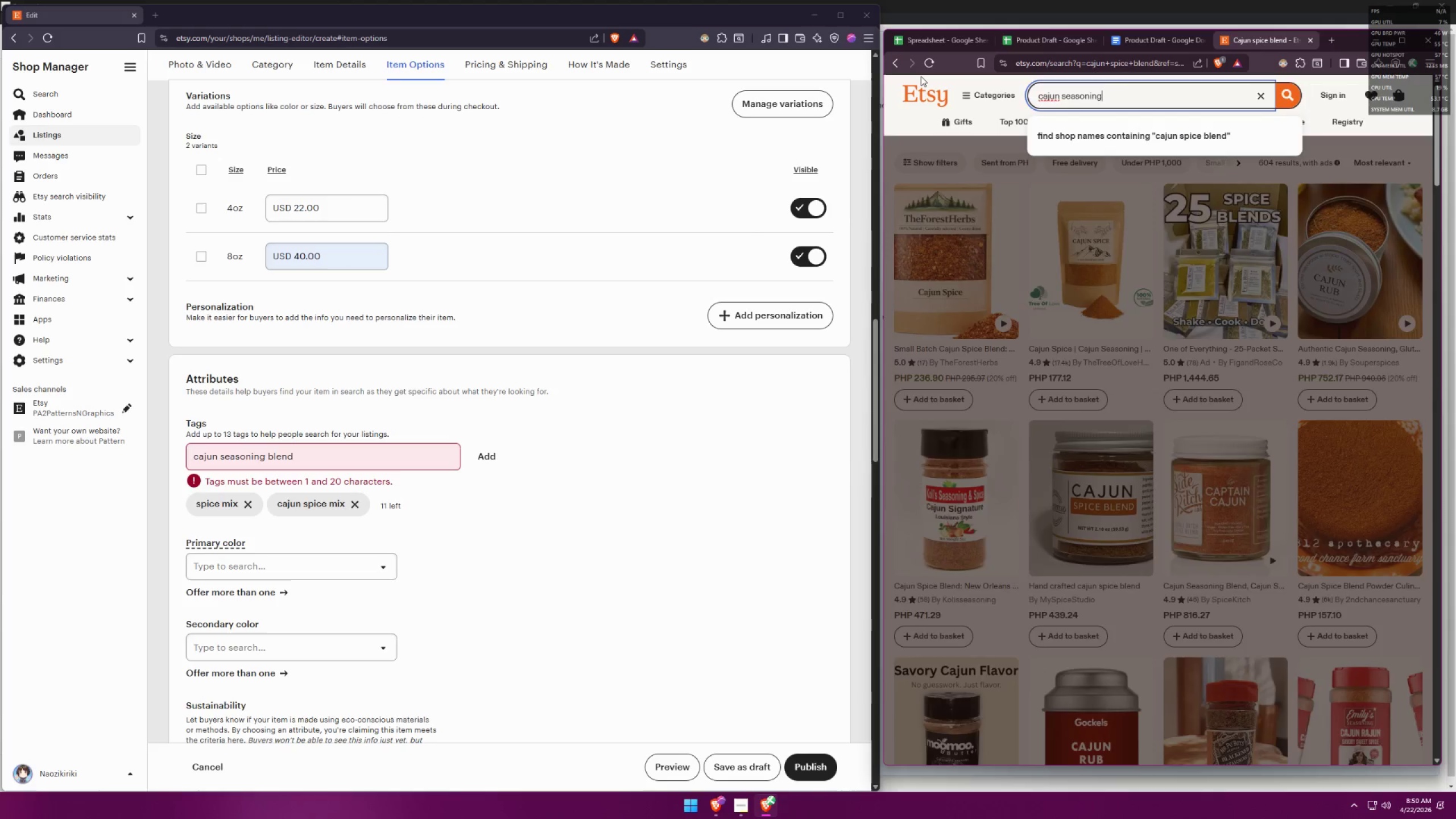 
key(Enter)
 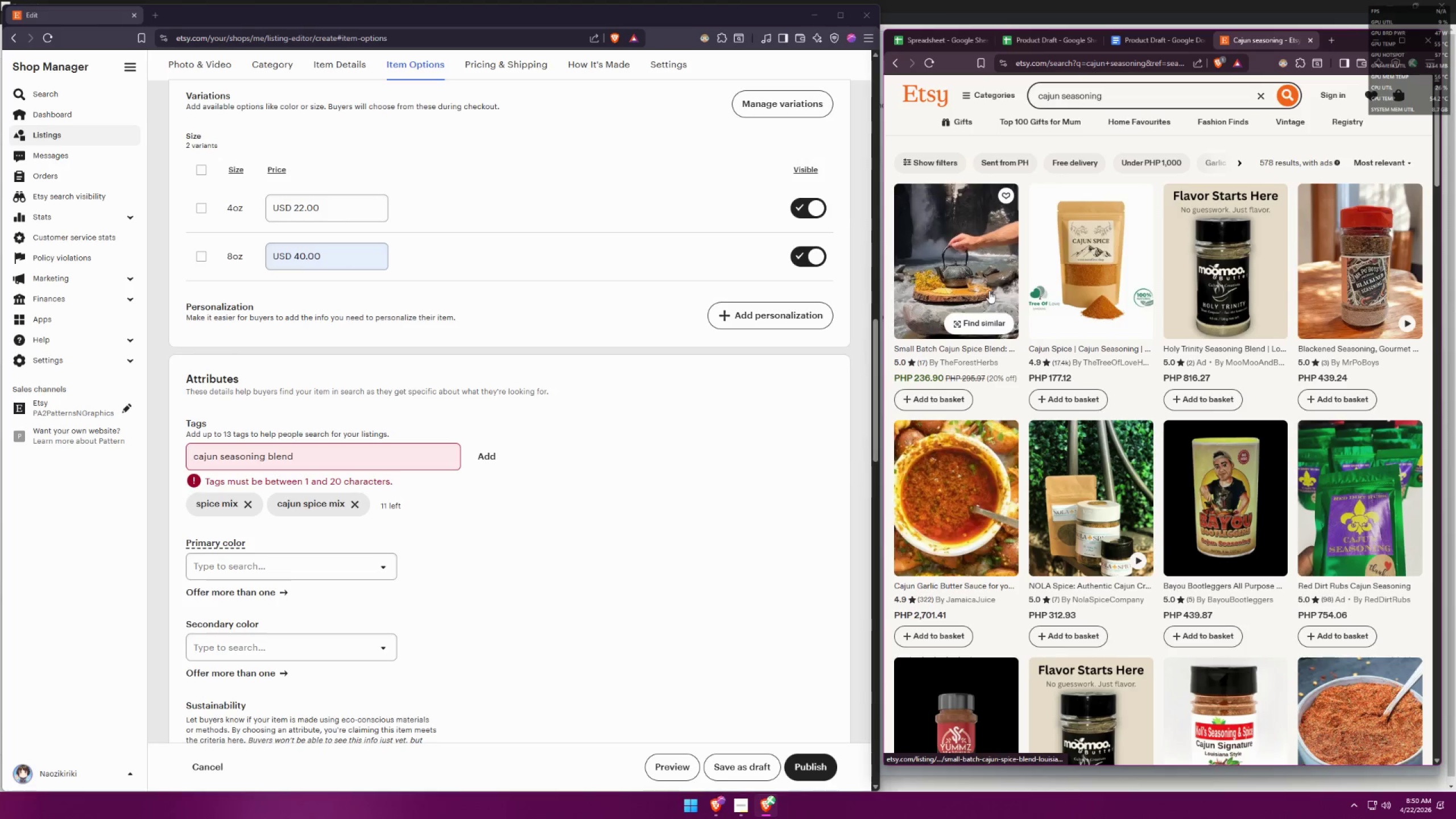 
left_click([947, 39])
 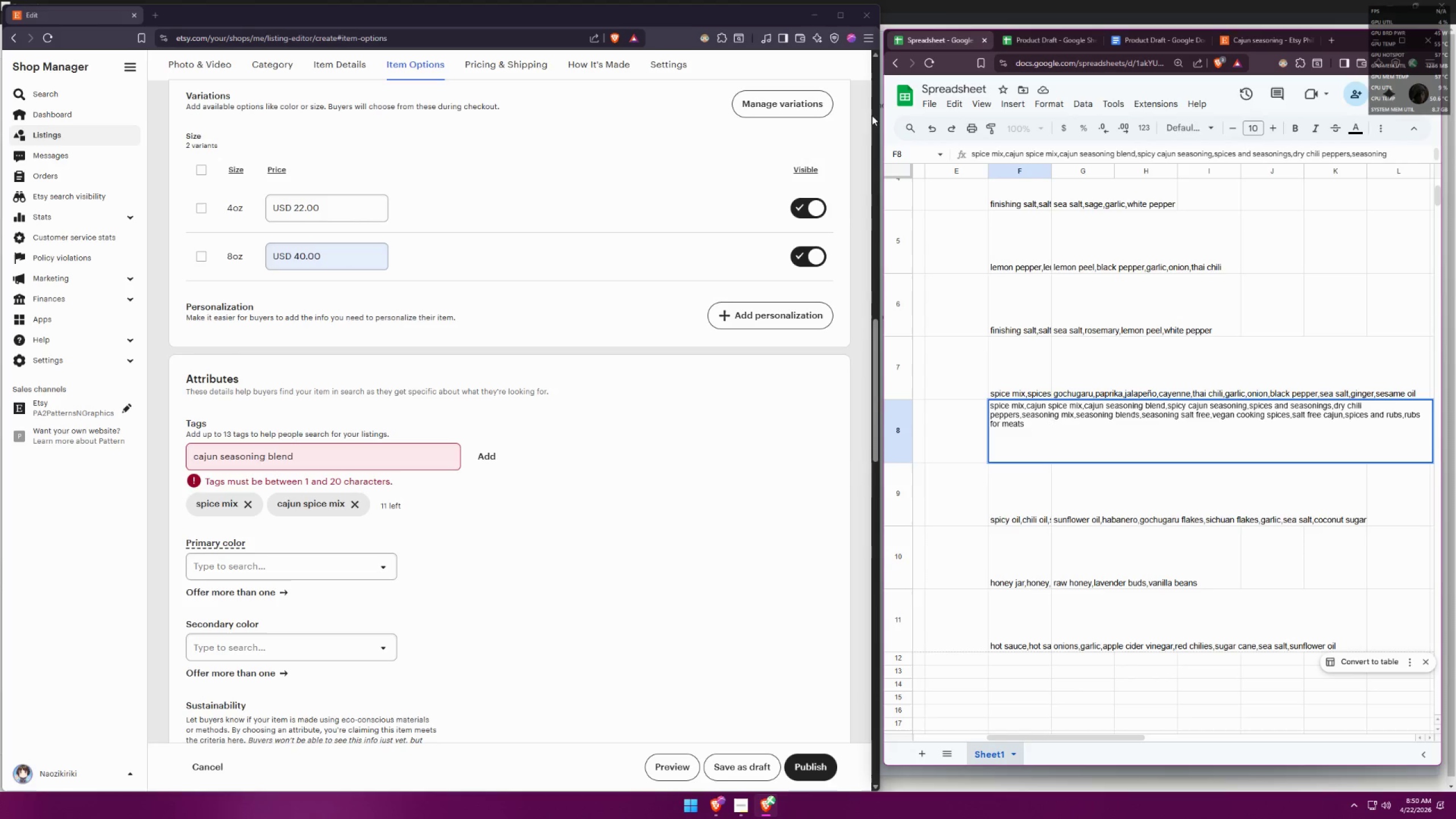 
wait(21.92)
 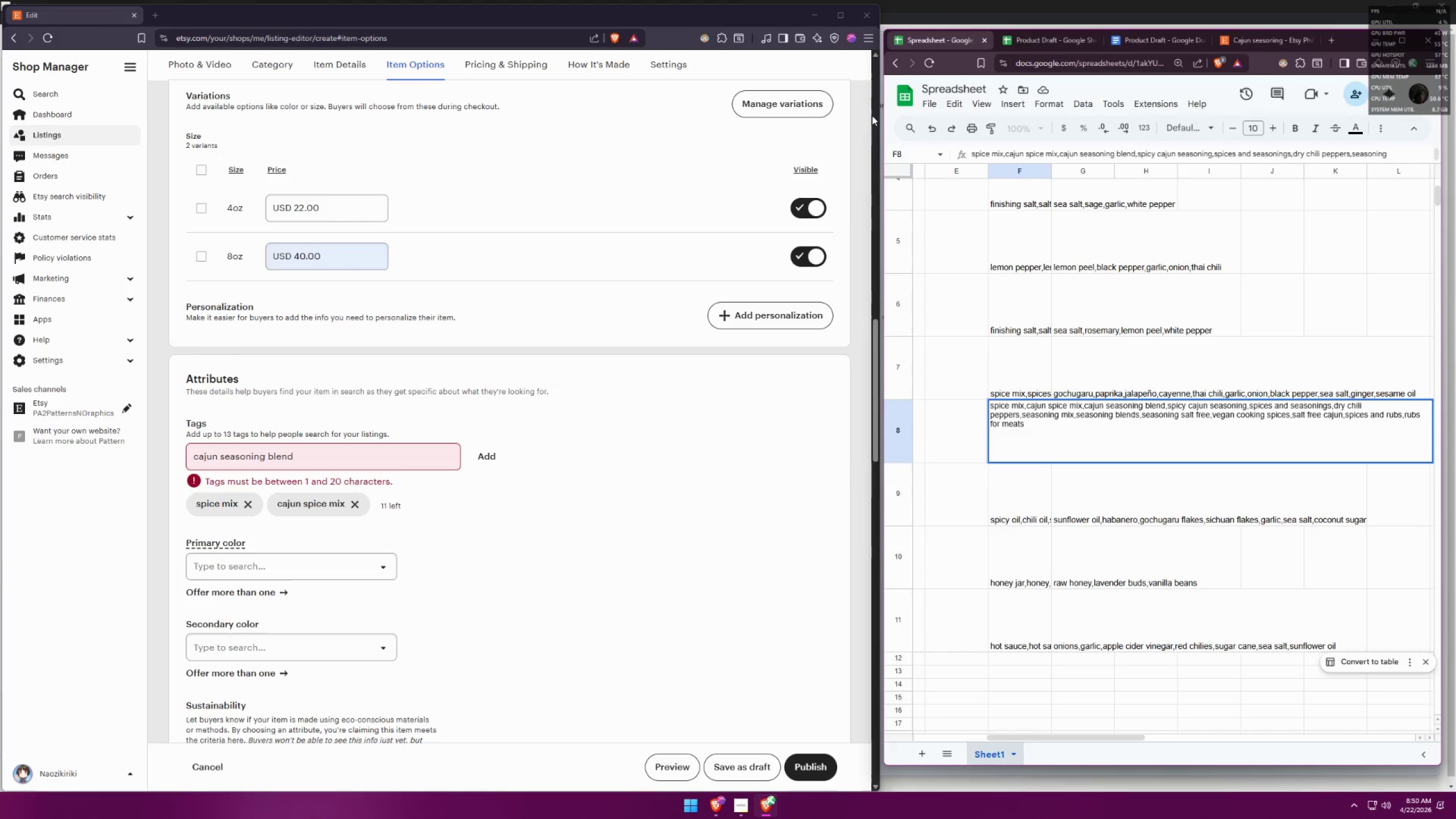 
left_click([886, 60])
 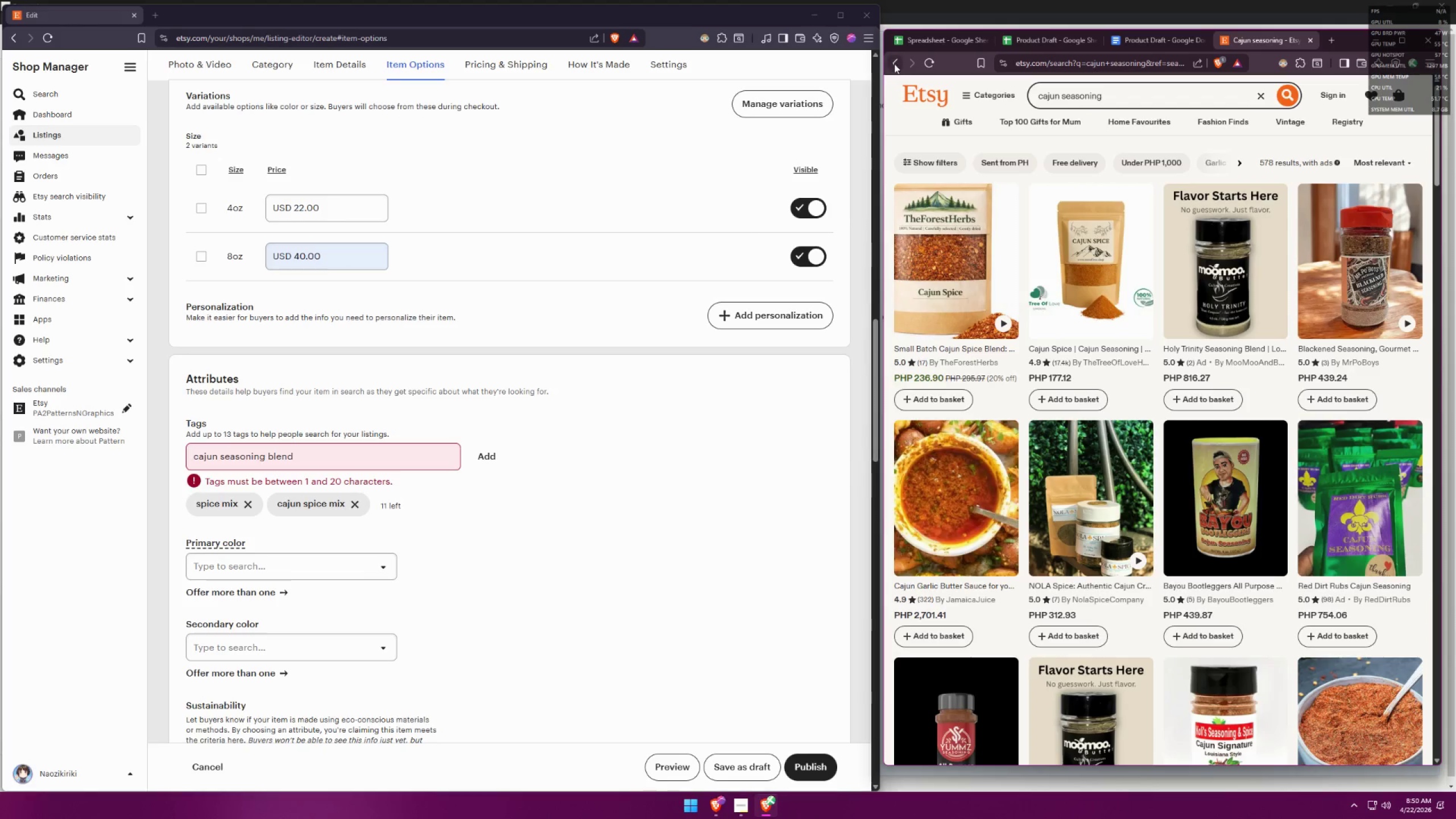 
left_click([894, 64])
 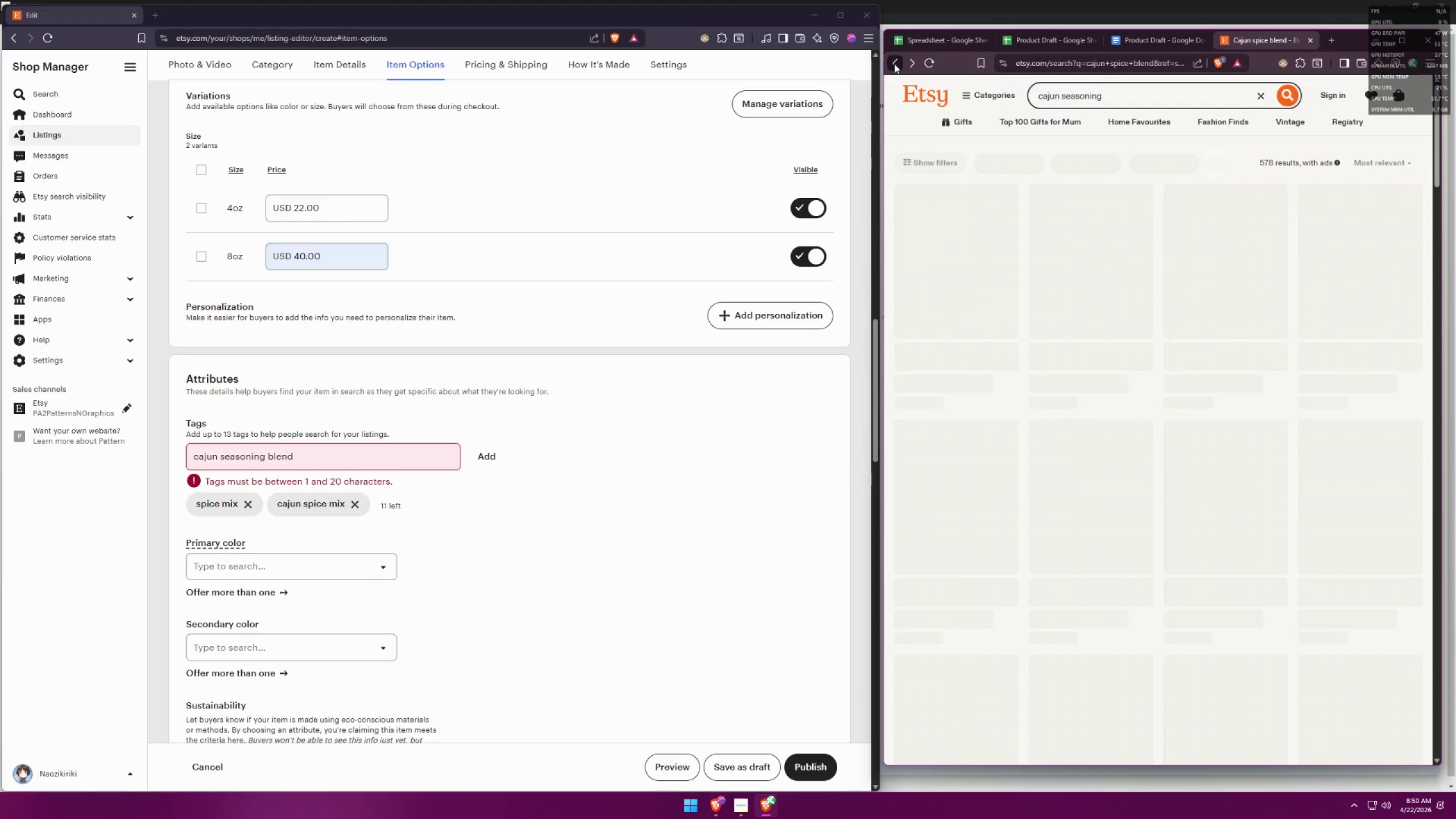 
mouse_move([969, 144])
 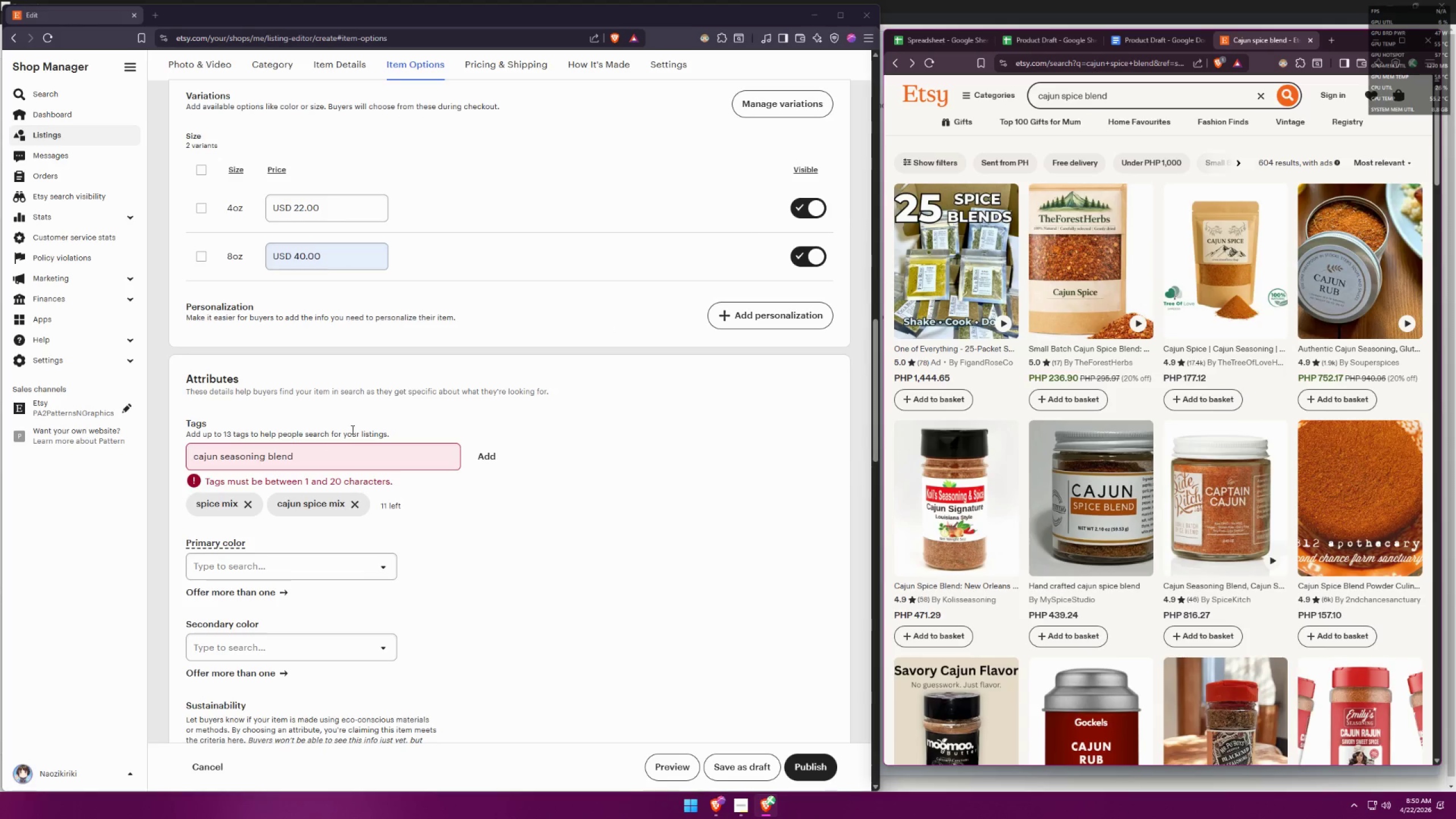 
left_click_drag(start_coordinate=[325, 456], to_coordinate=[142, 456])
 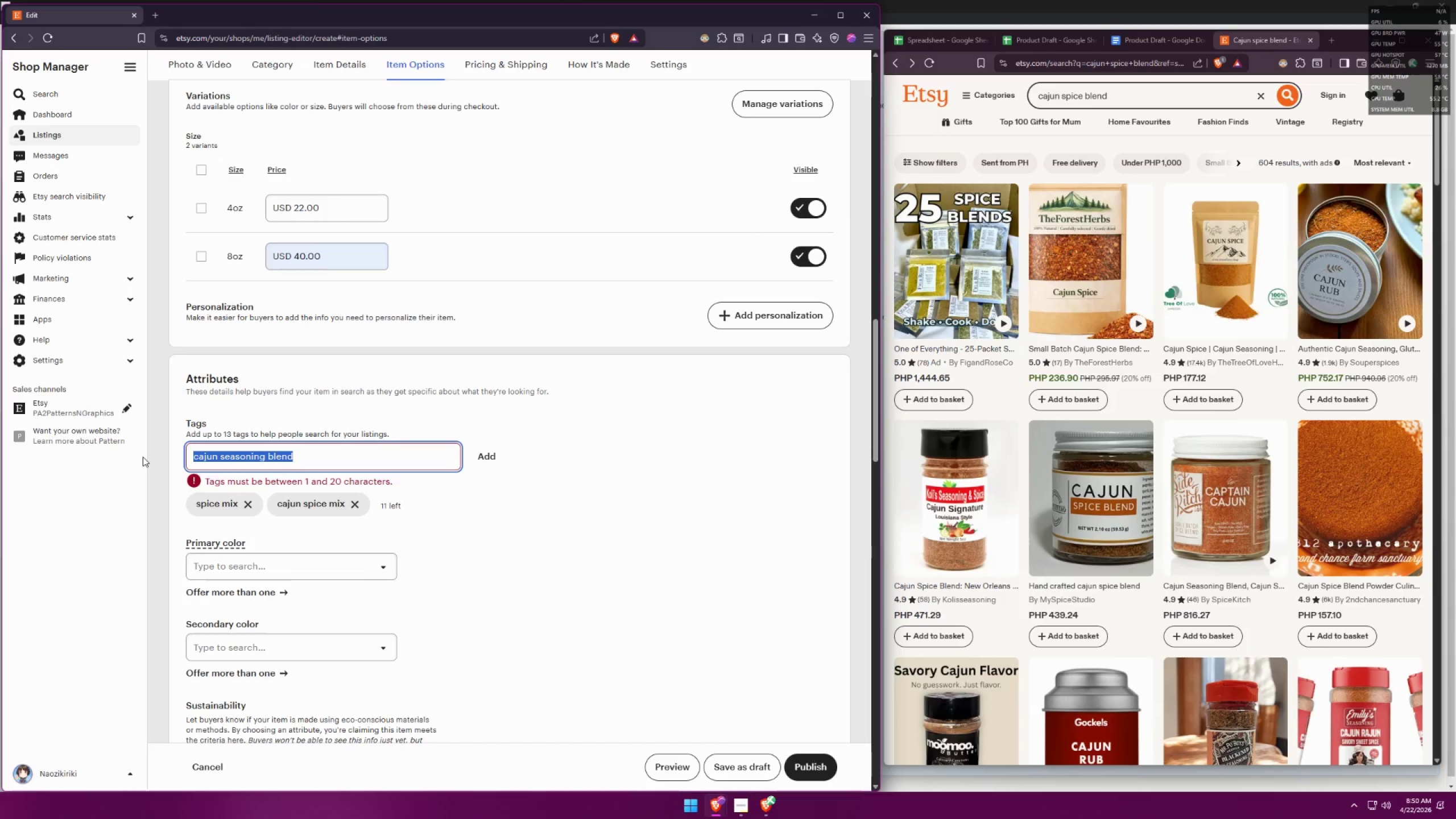 
type(cajun spice blend)
 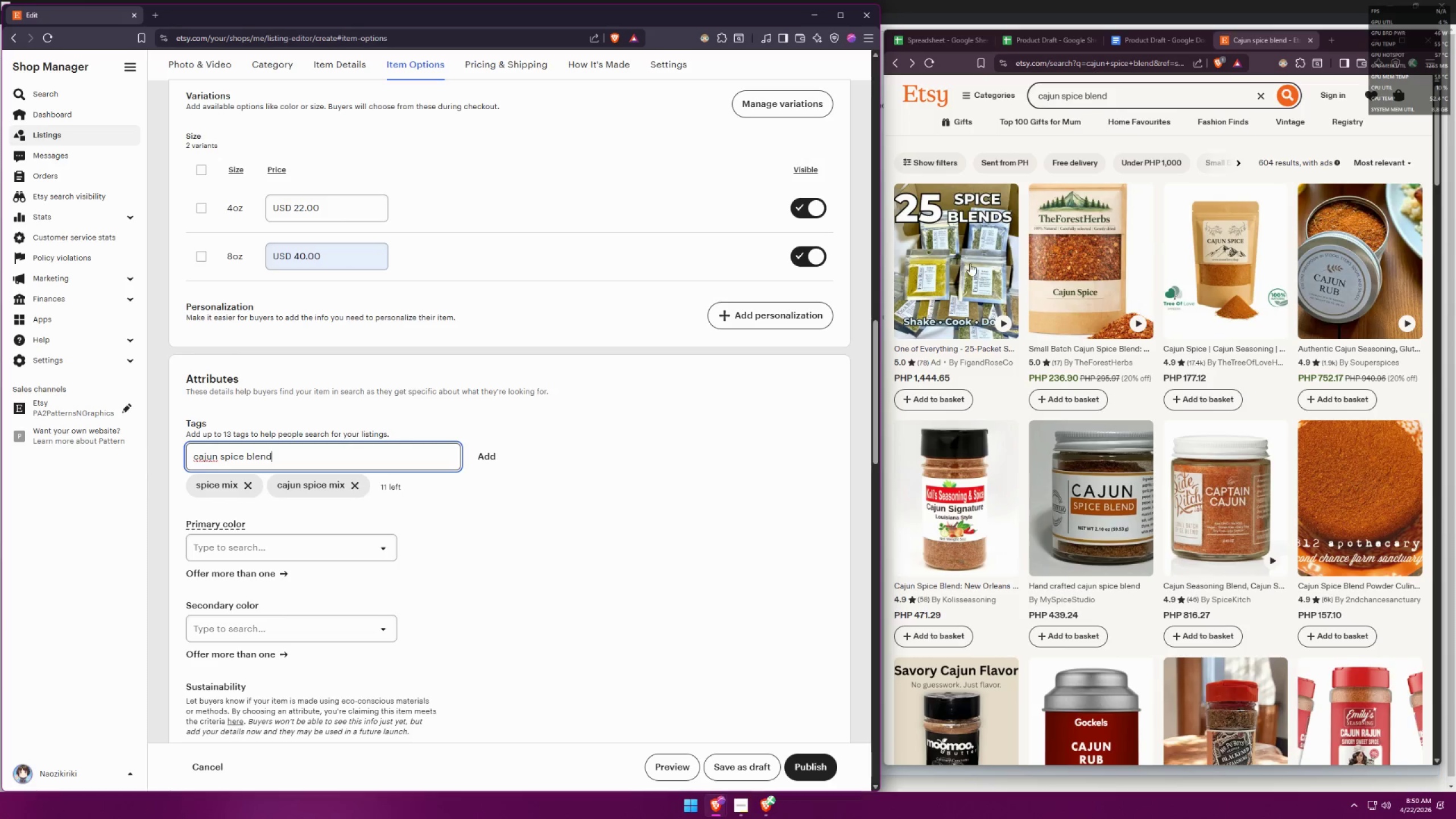 
left_click([934, 37])
 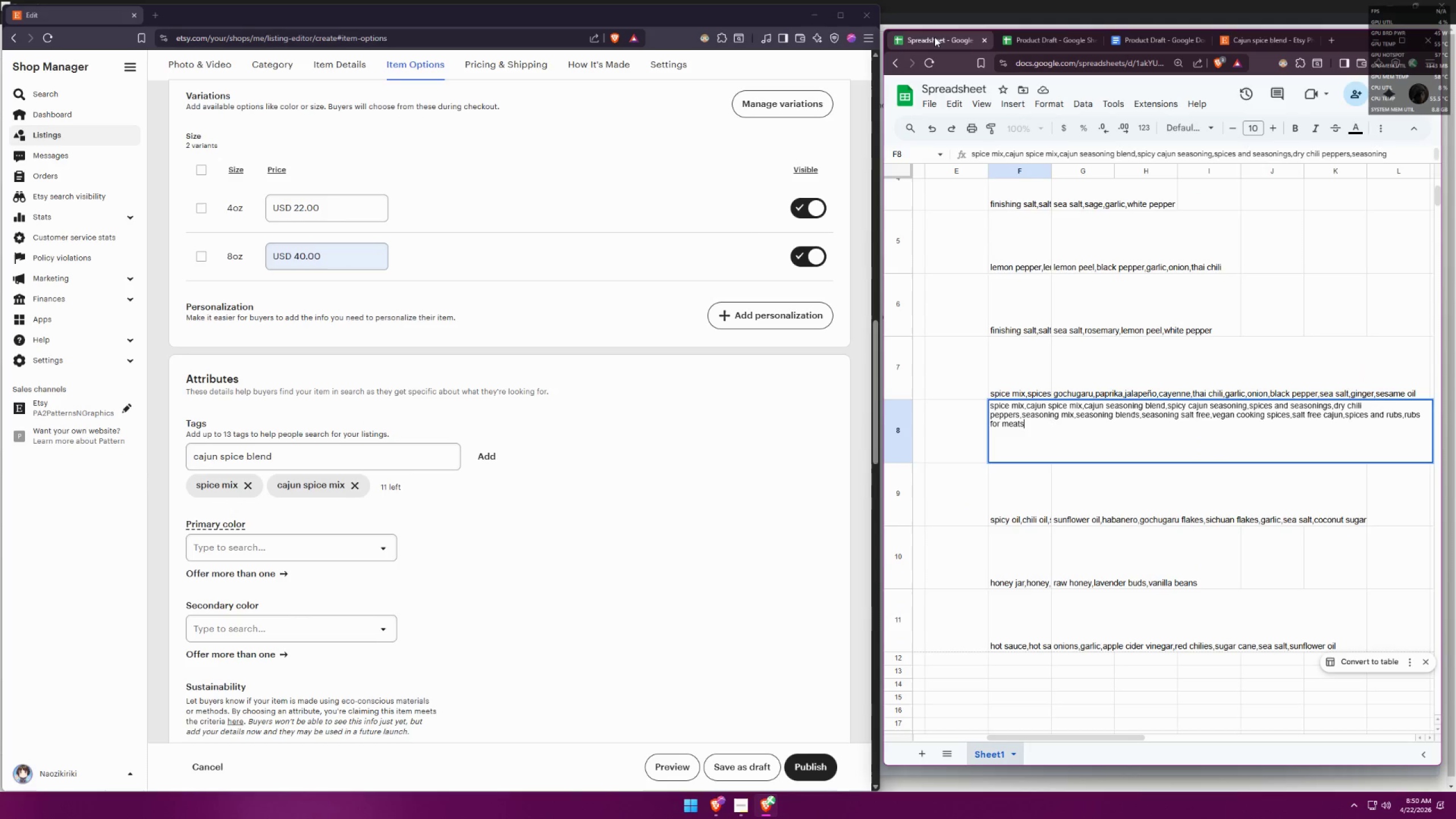 
wait(6.08)
 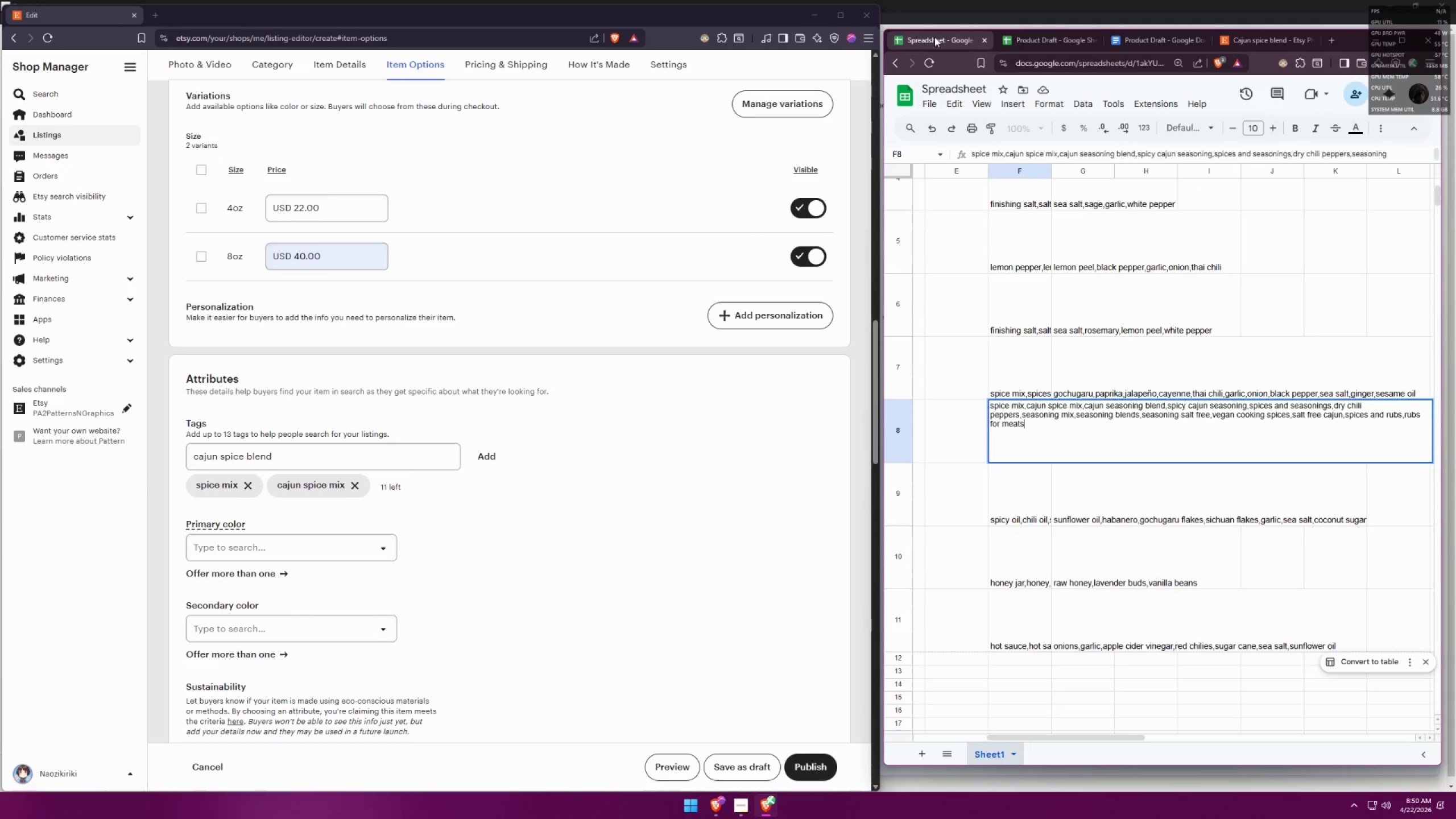 
left_click([1293, 44])
 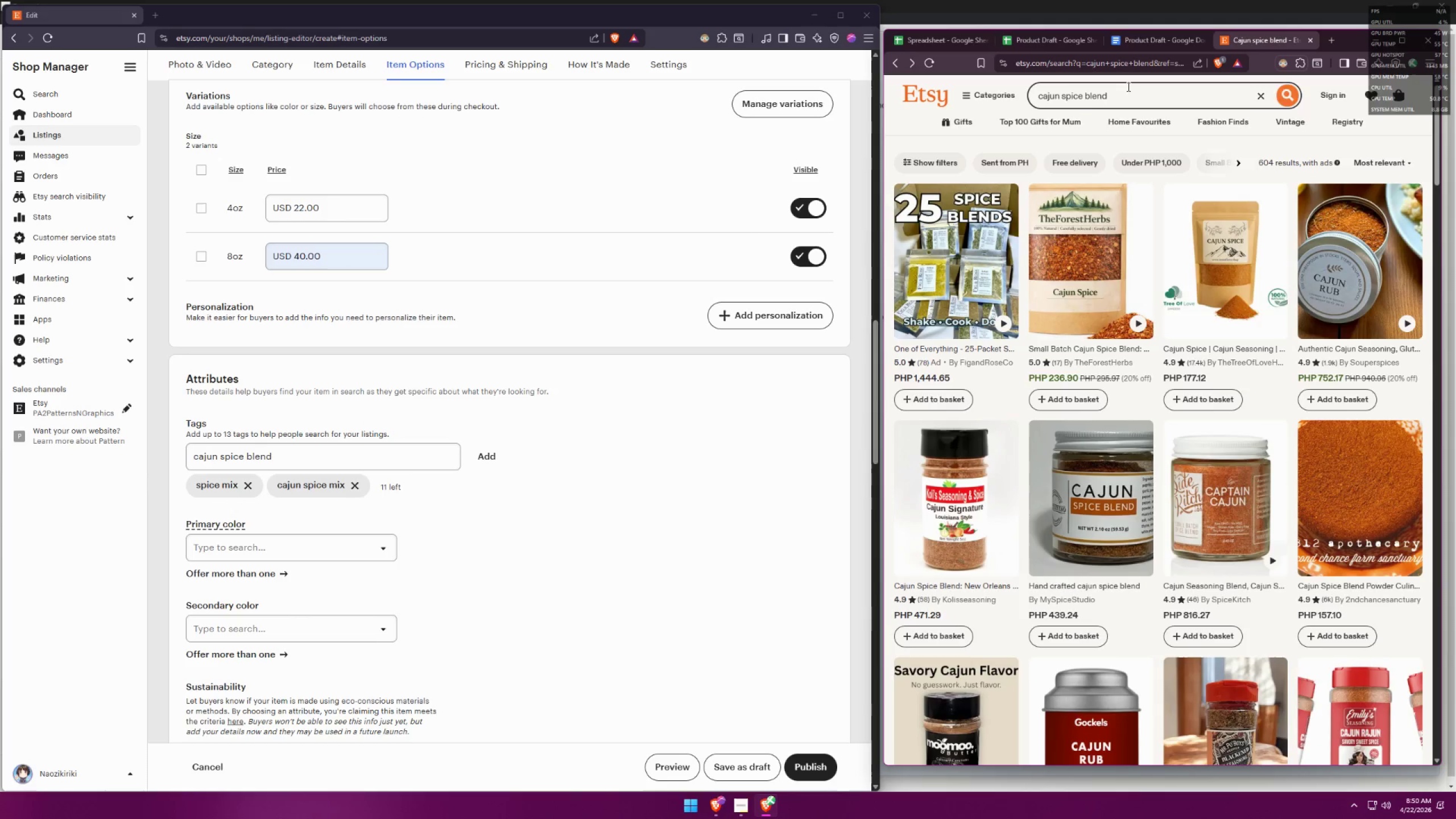 
left_click_drag(start_coordinate=[1131, 93], to_coordinate=[983, 84])
 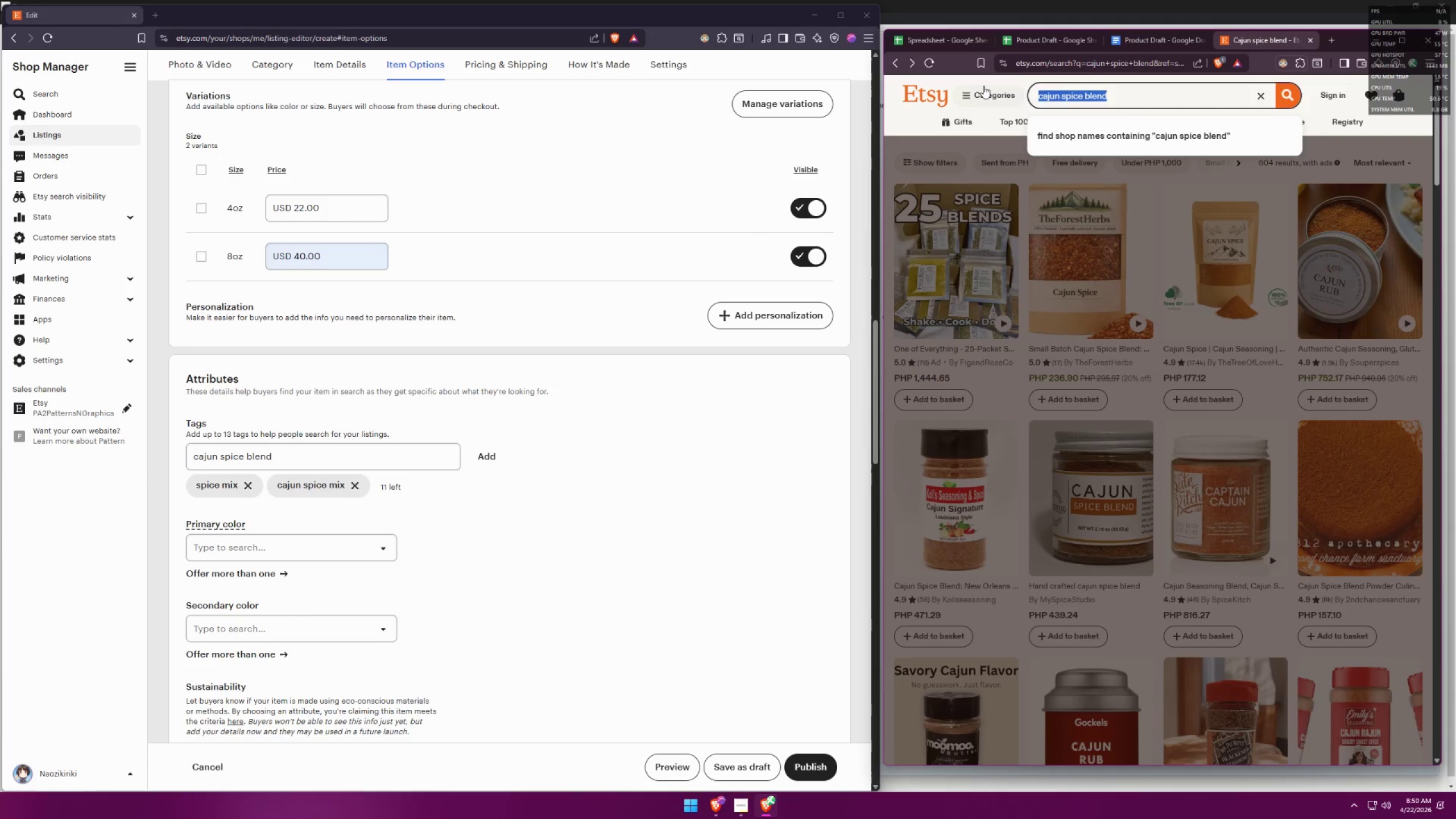 
type(spicy cajun)
 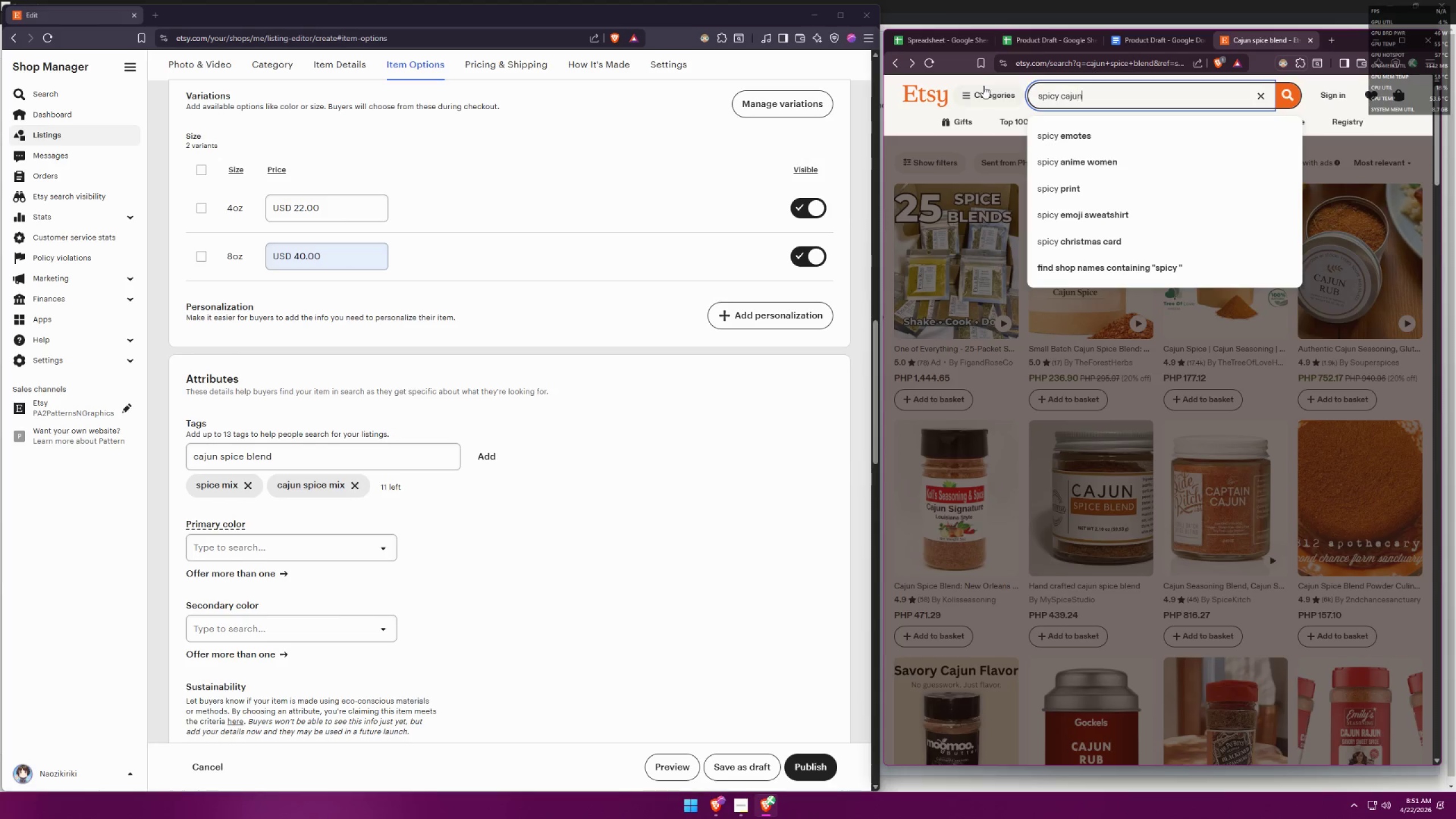 
key(Enter)
 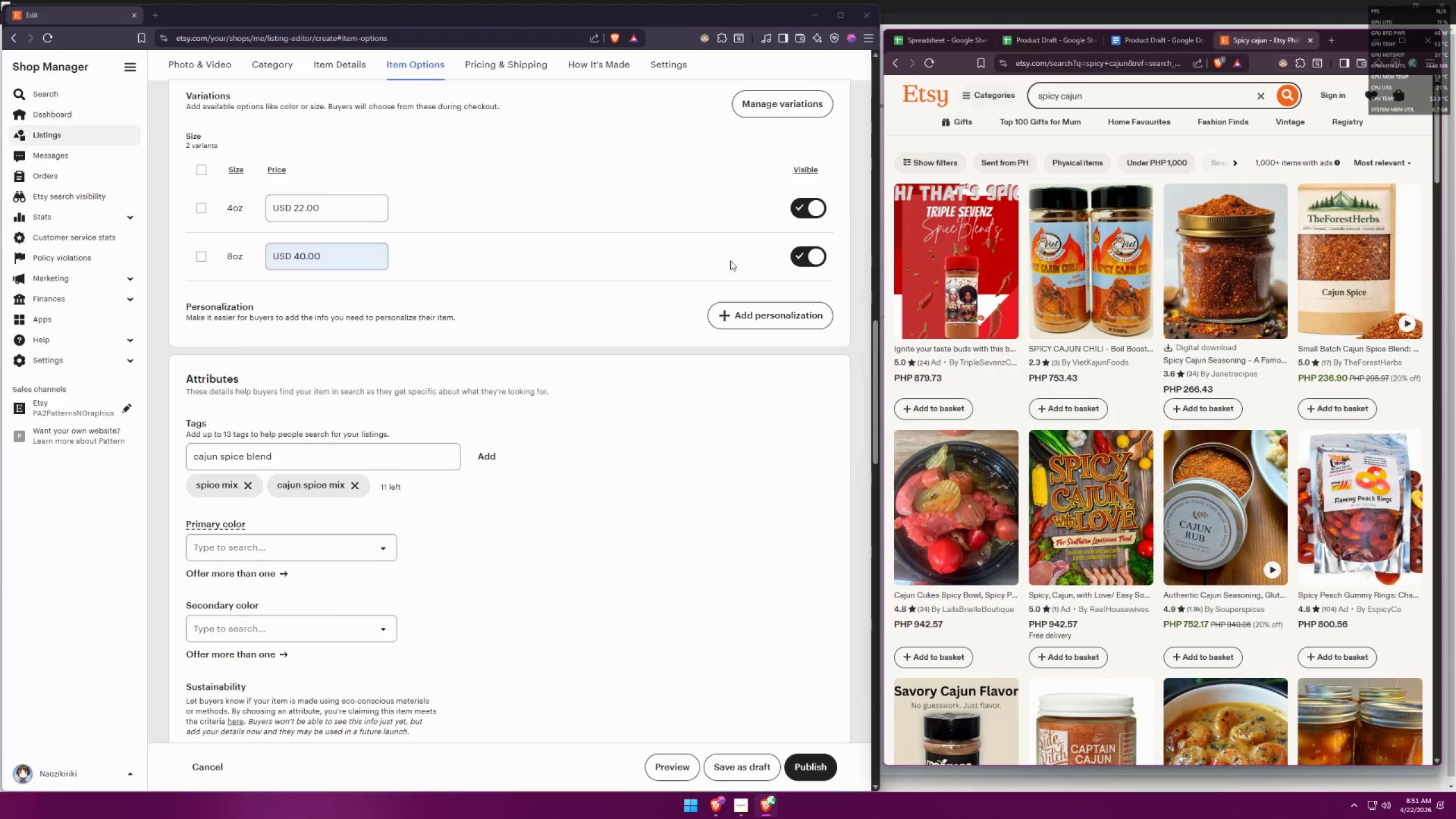 
left_click_drag(start_coordinate=[317, 456], to_coordinate=[133, 448])
 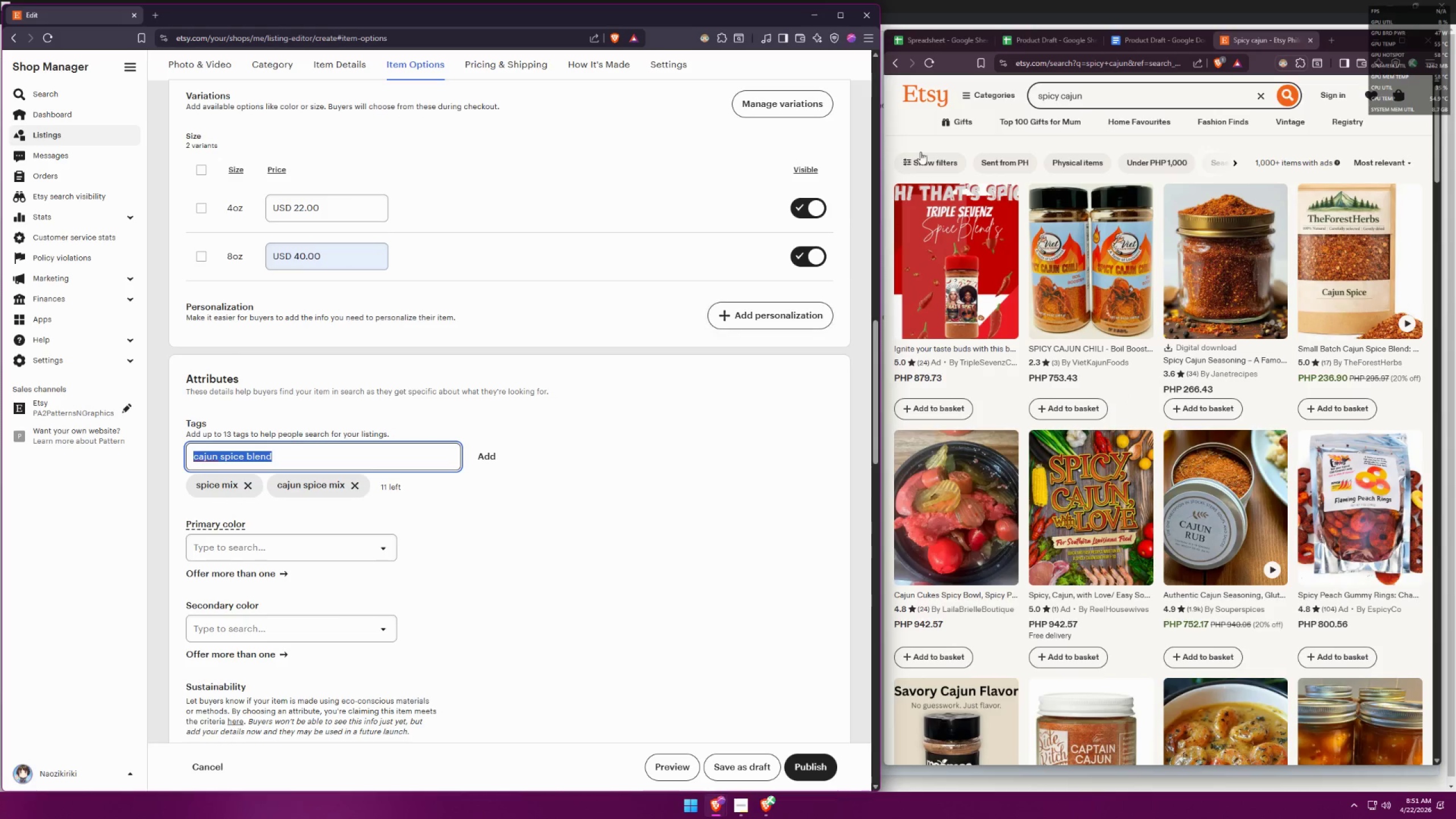 
mouse_move([966, 59])
 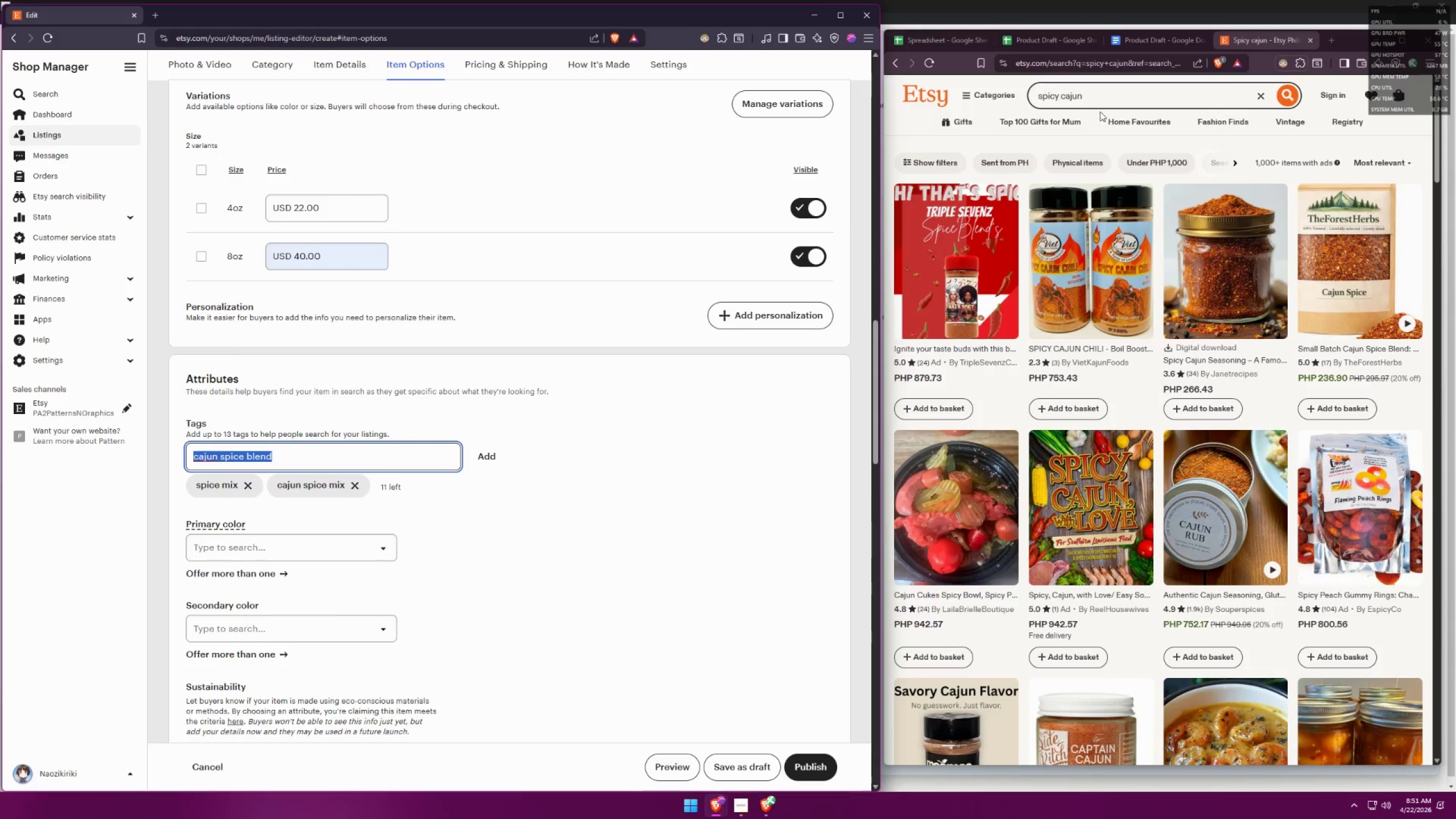 
left_click_drag(start_coordinate=[1103, 101], to_coordinate=[982, 96])
 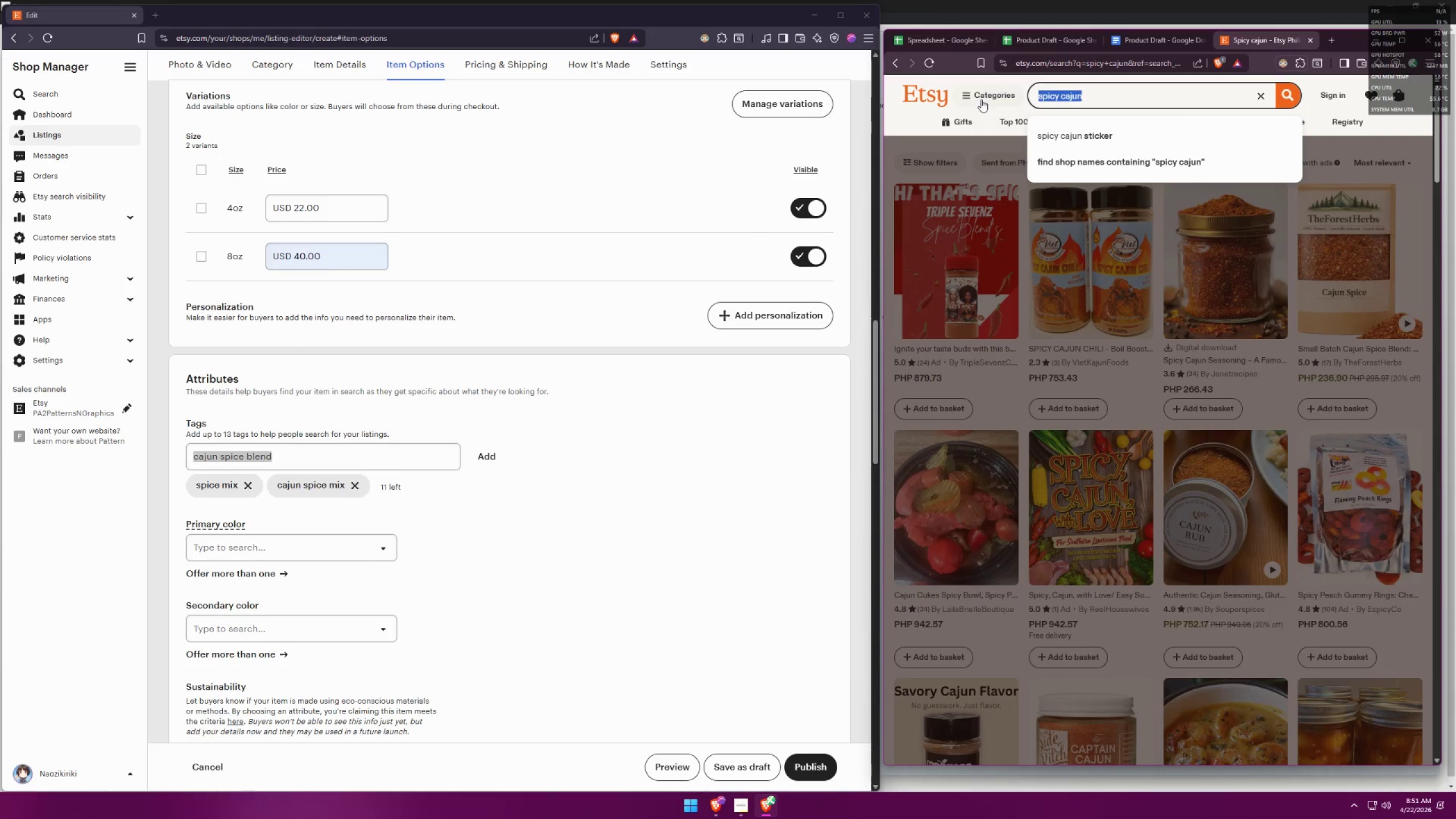 
type(cajun seasoning)
 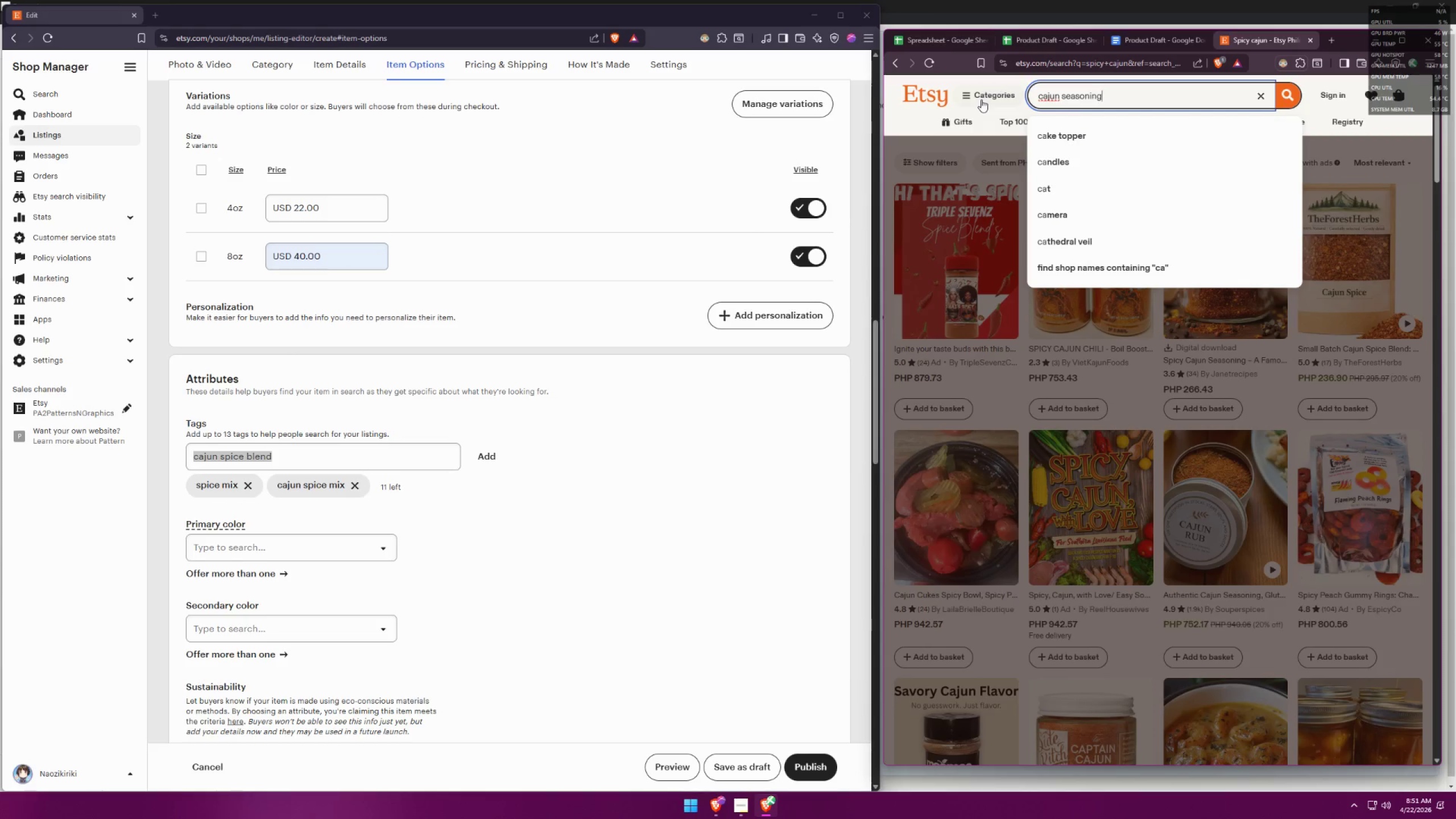 
key(Enter)
 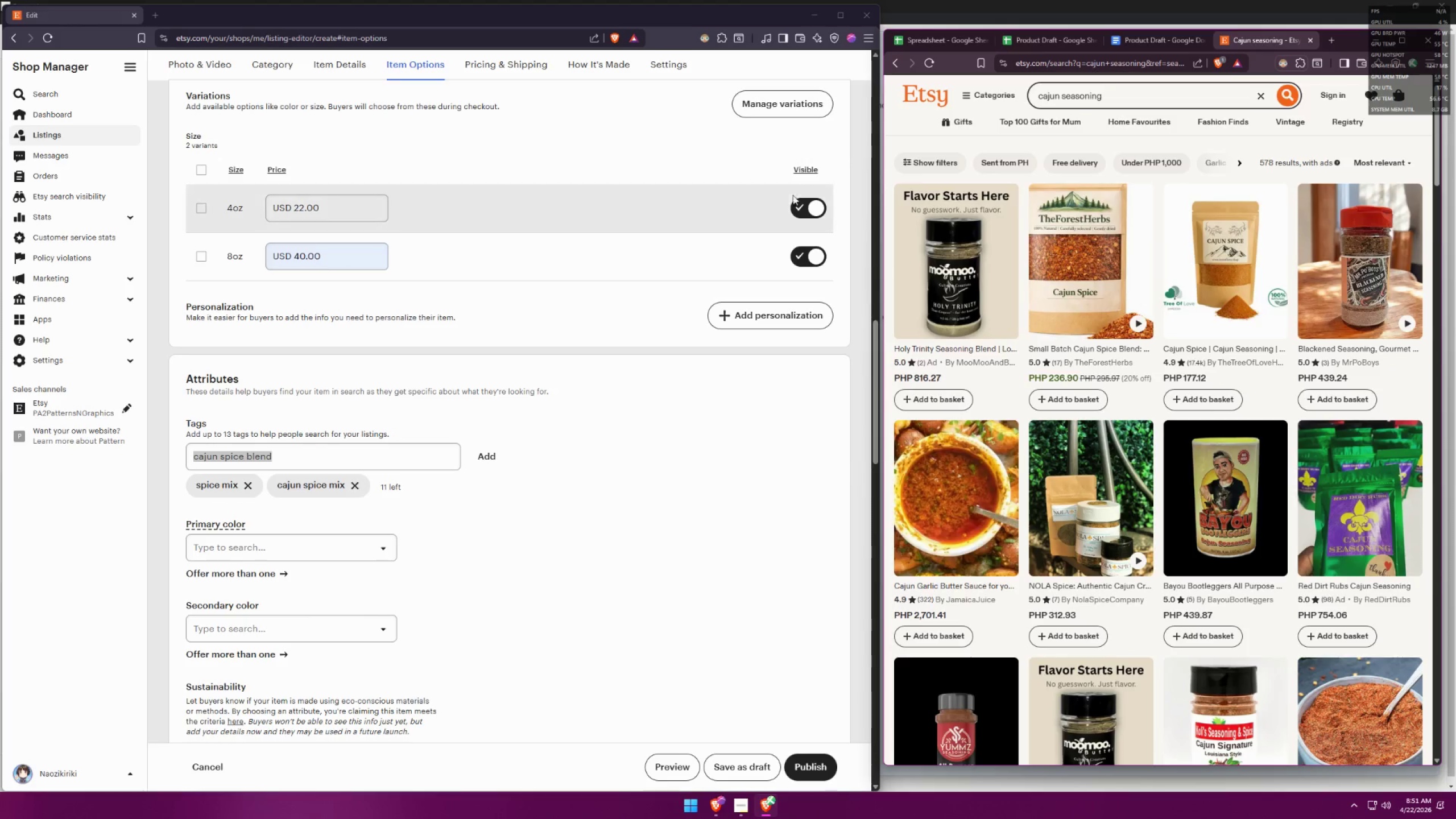 
wait(7.17)
 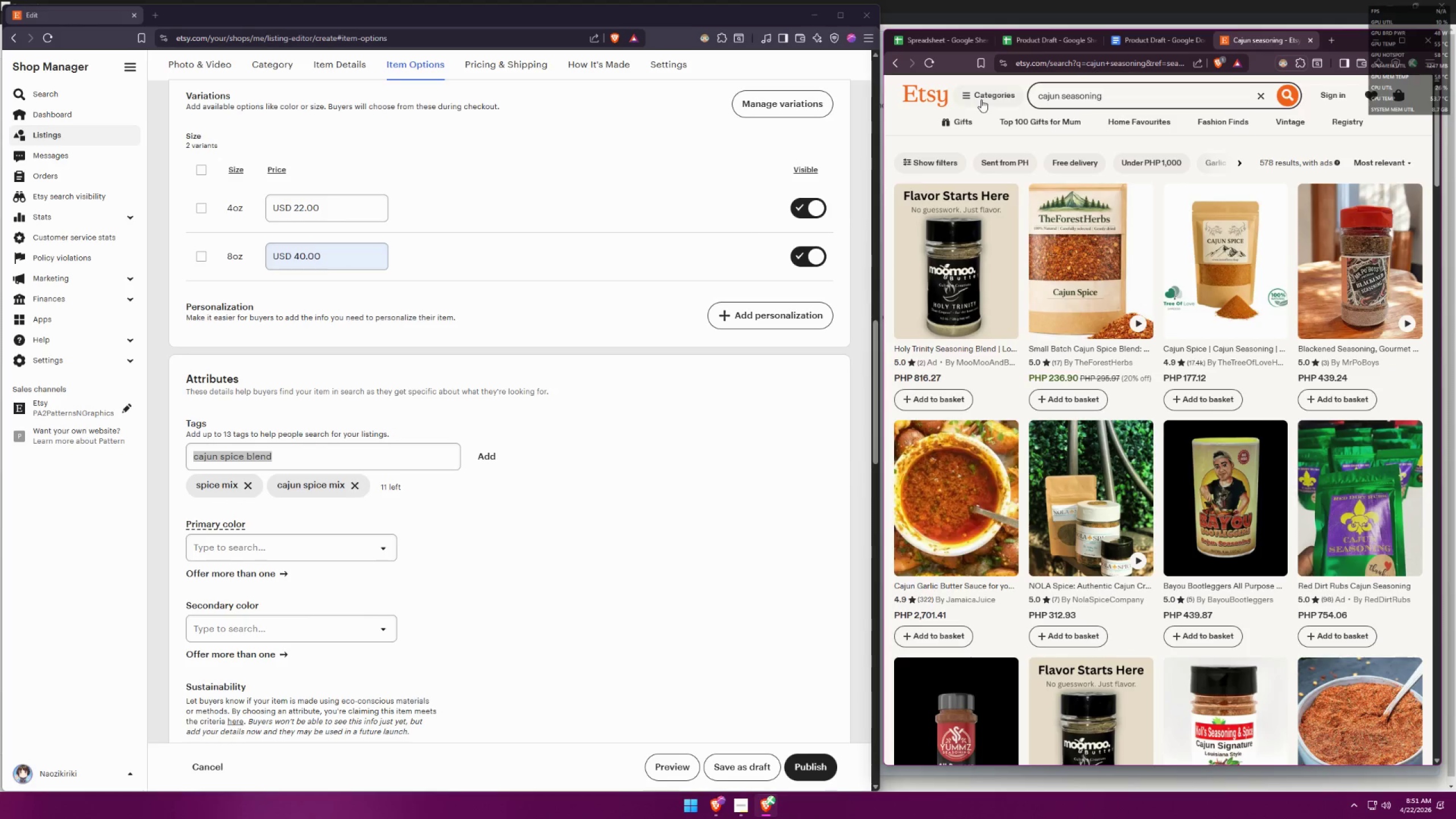 
double_click([1062, 53])
 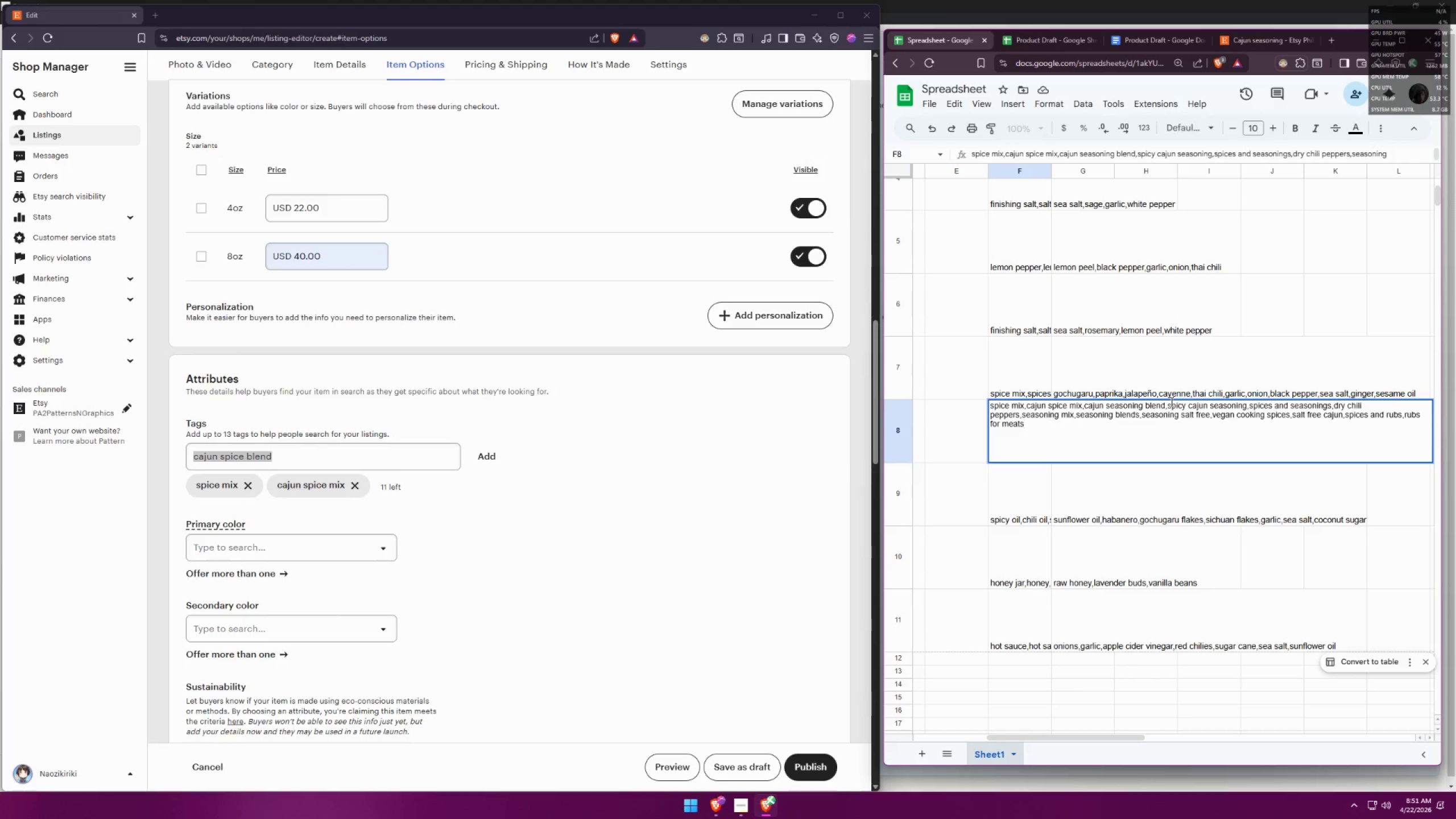 
wait(11.72)
 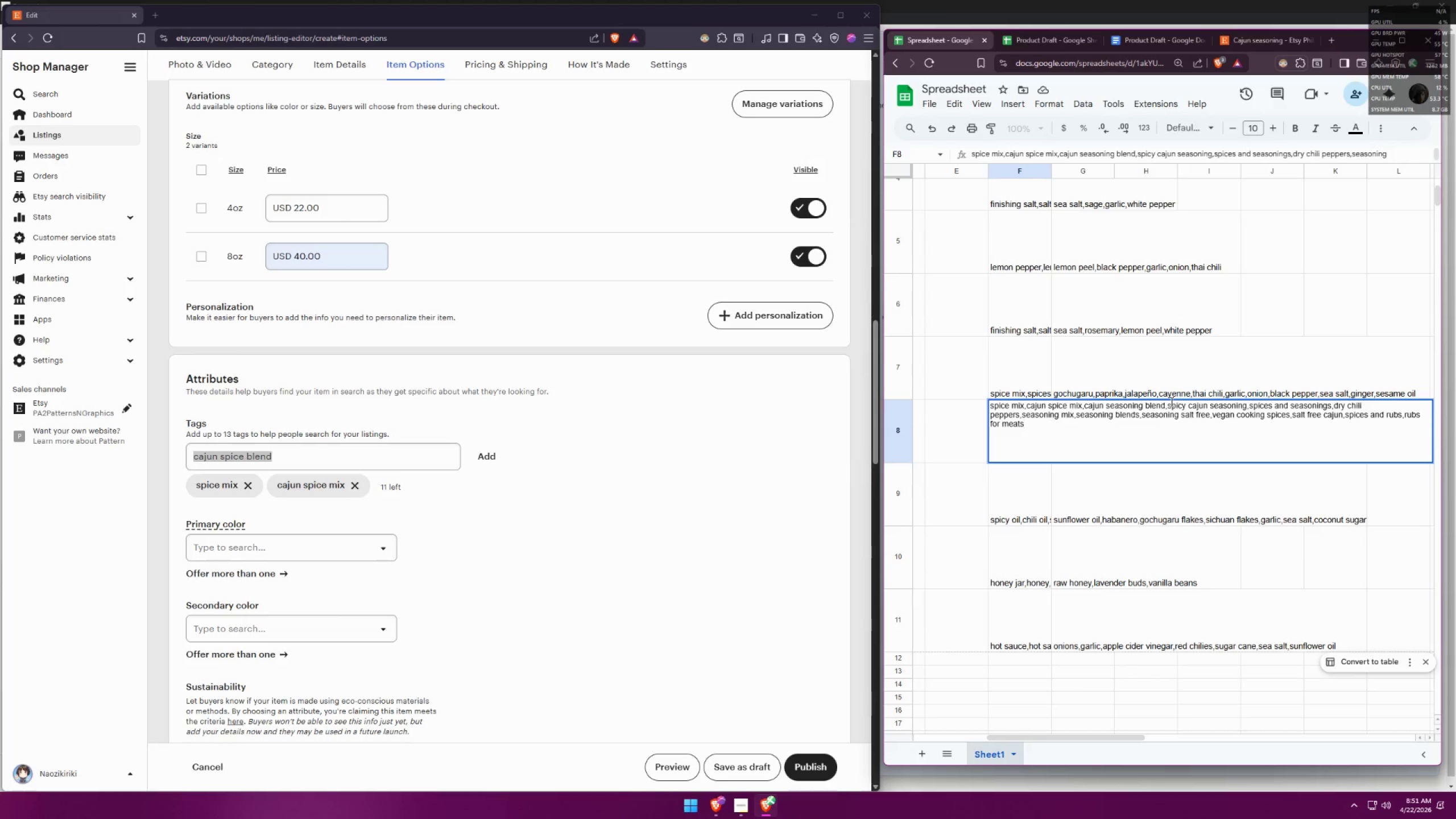 
left_click_drag(start_coordinate=[1144, 405], to_coordinate=[1106, 402])
 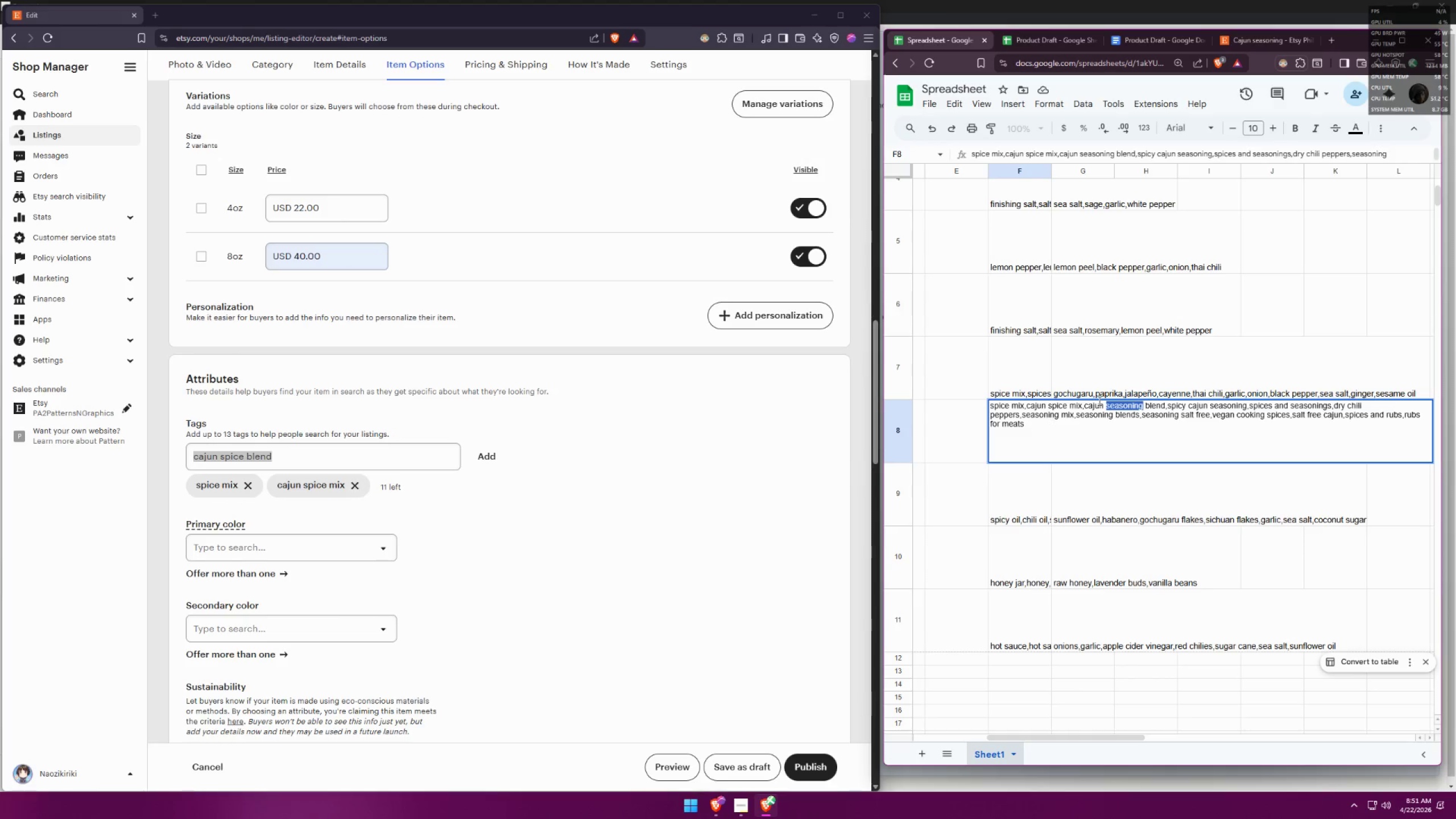 
type(spice)
 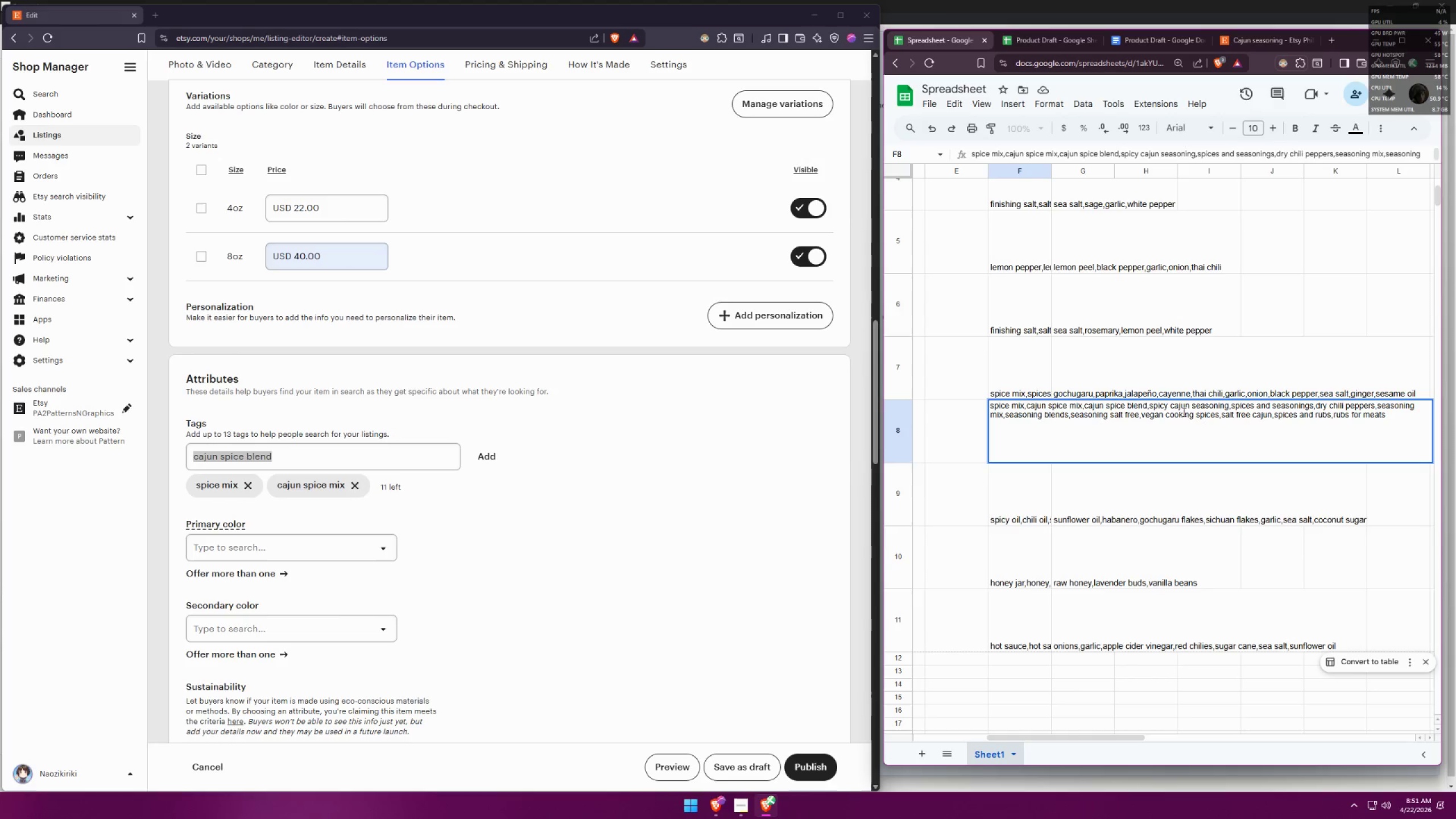 
left_click([1165, 406])
 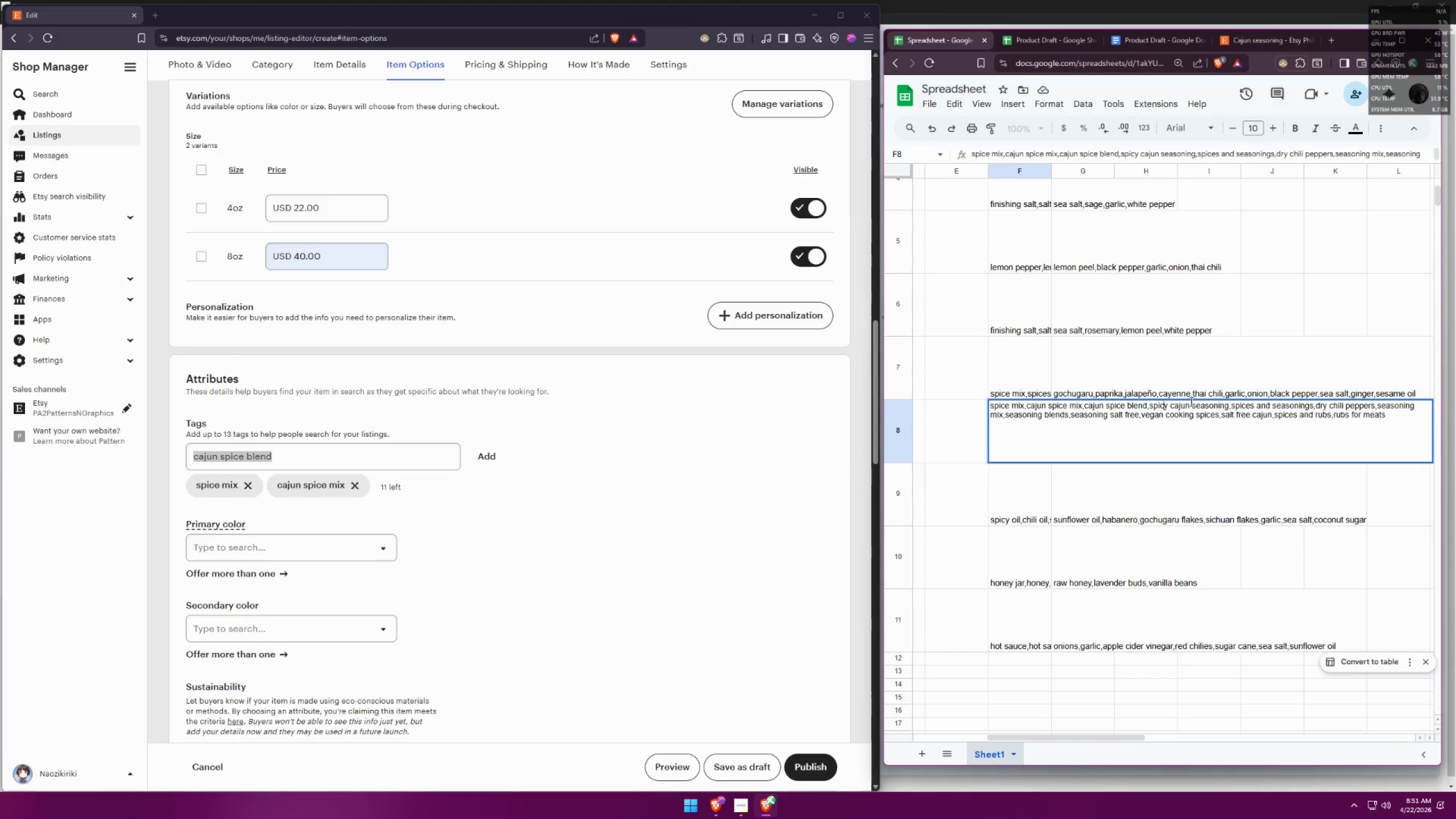 
left_click([1237, 40])
 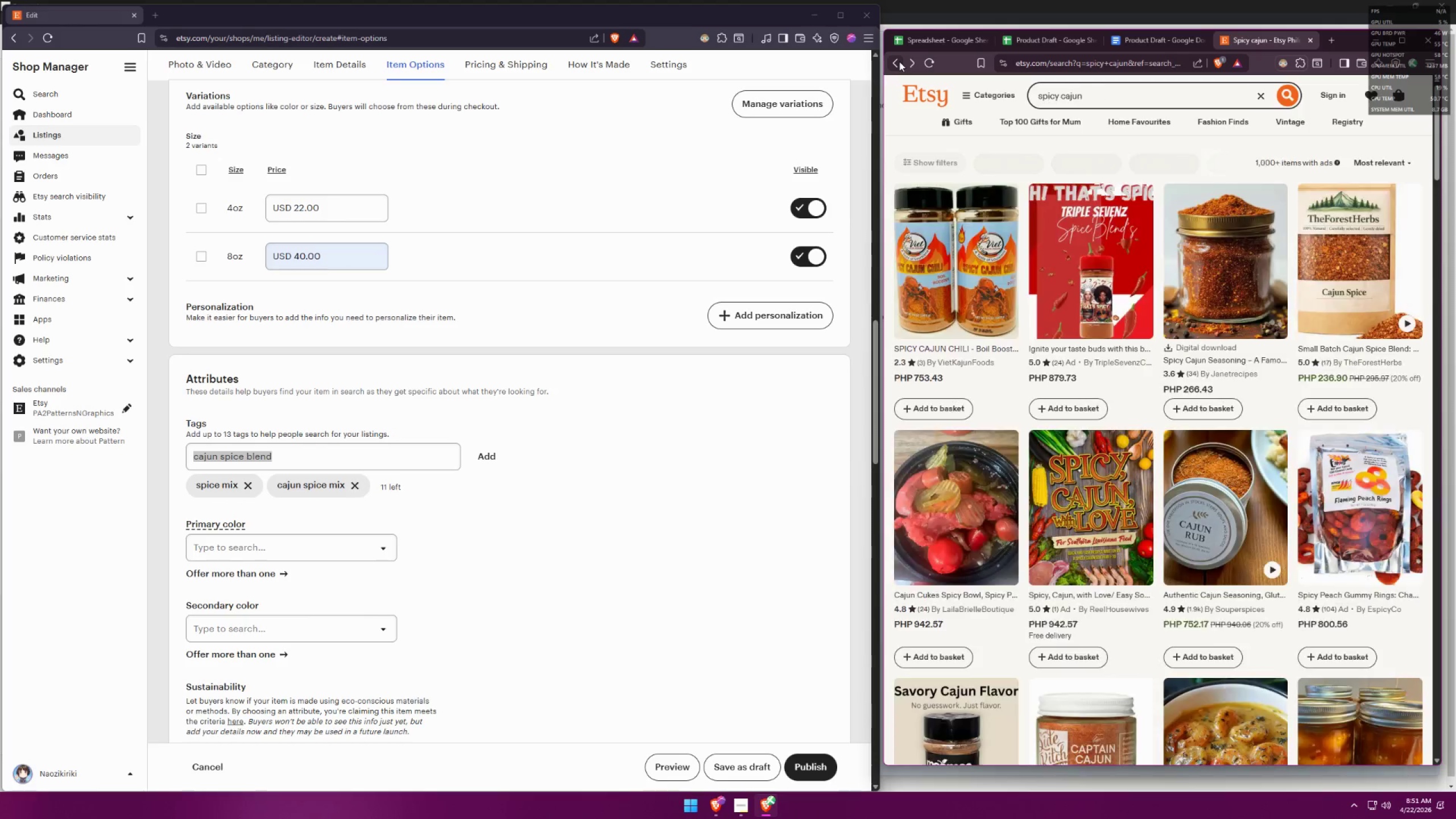 
left_click([930, 48])
 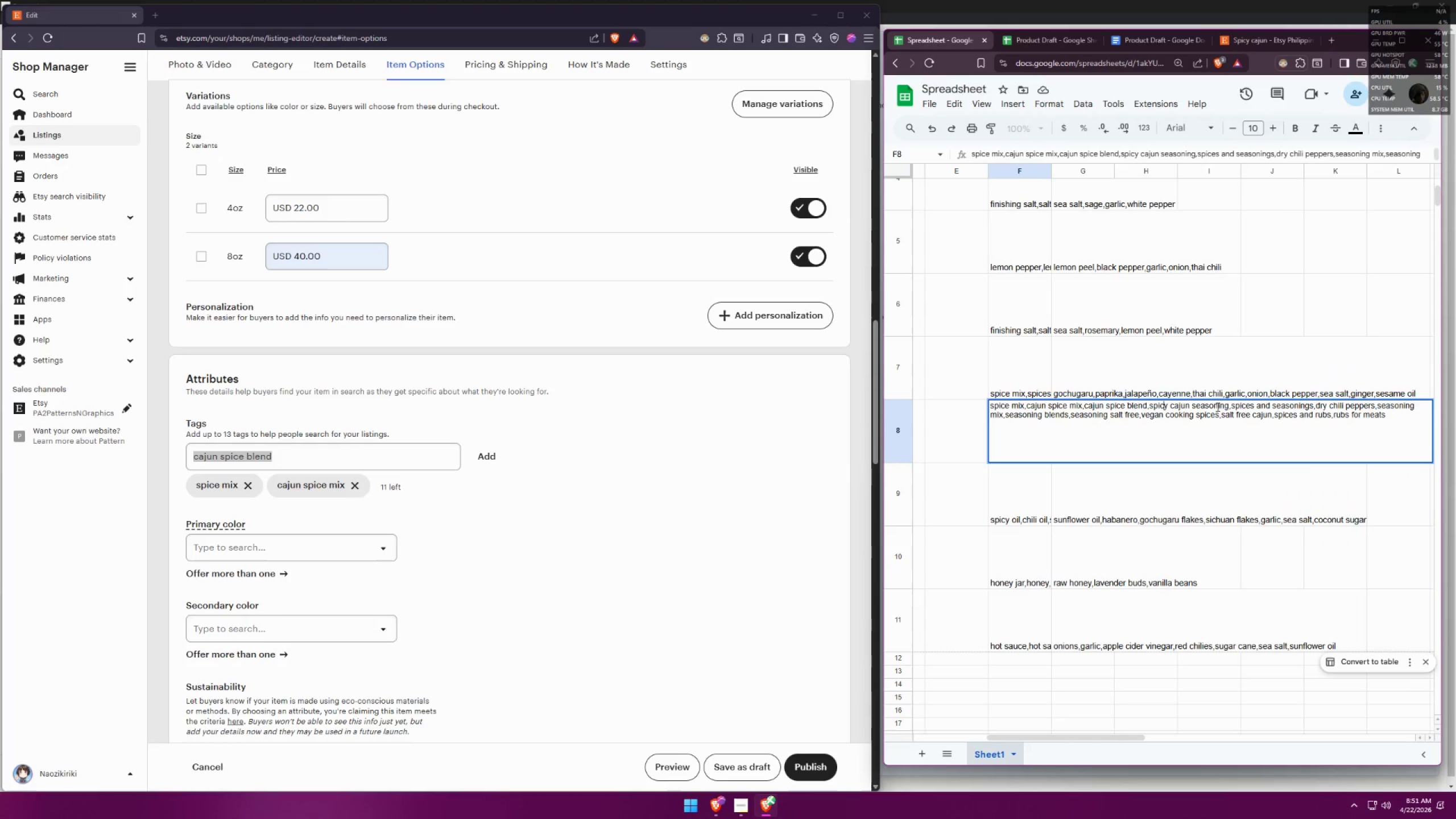 
left_click_drag(start_coordinate=[1228, 406], to_coordinate=[1192, 404])
 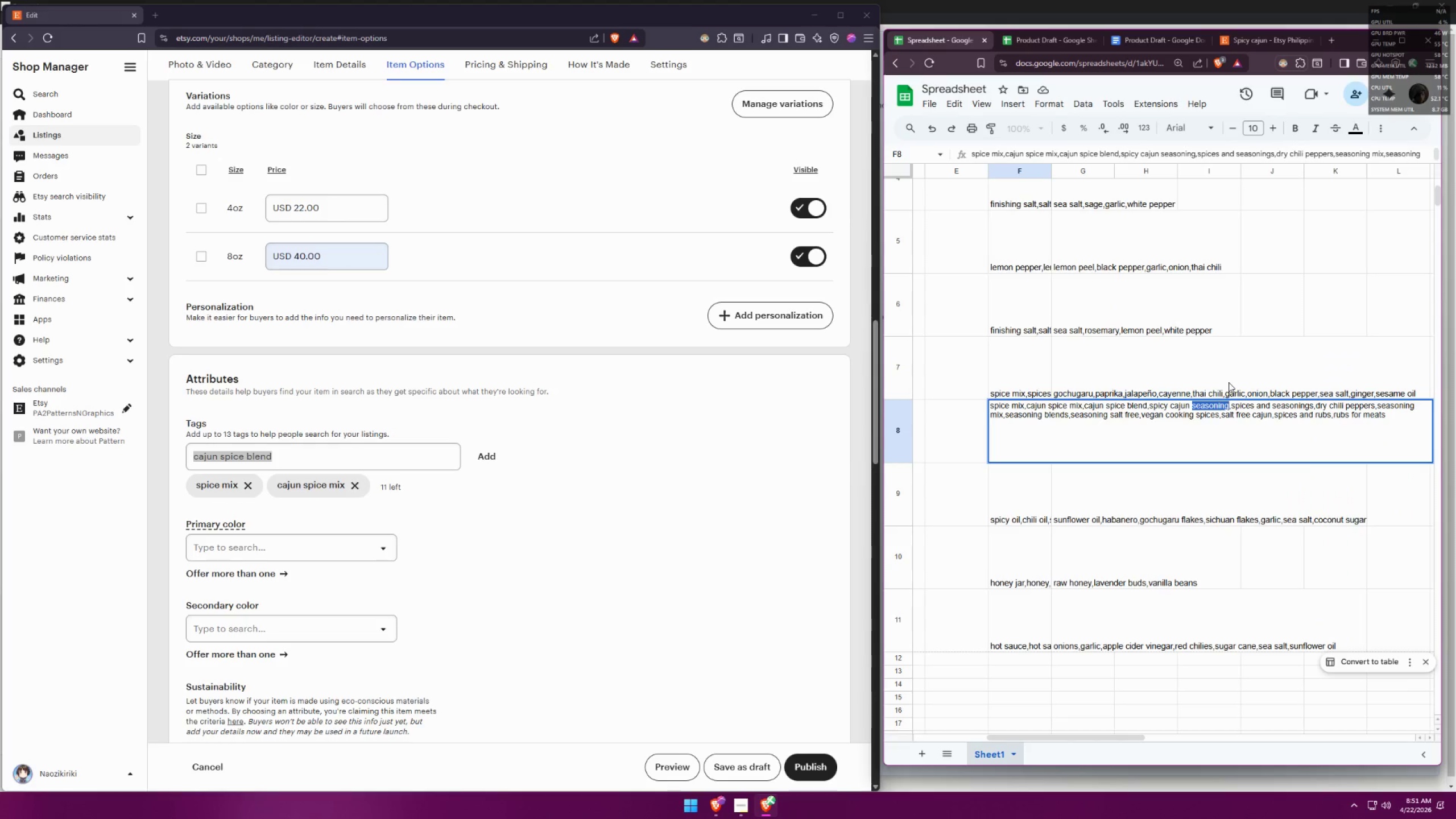 
key(F12)
 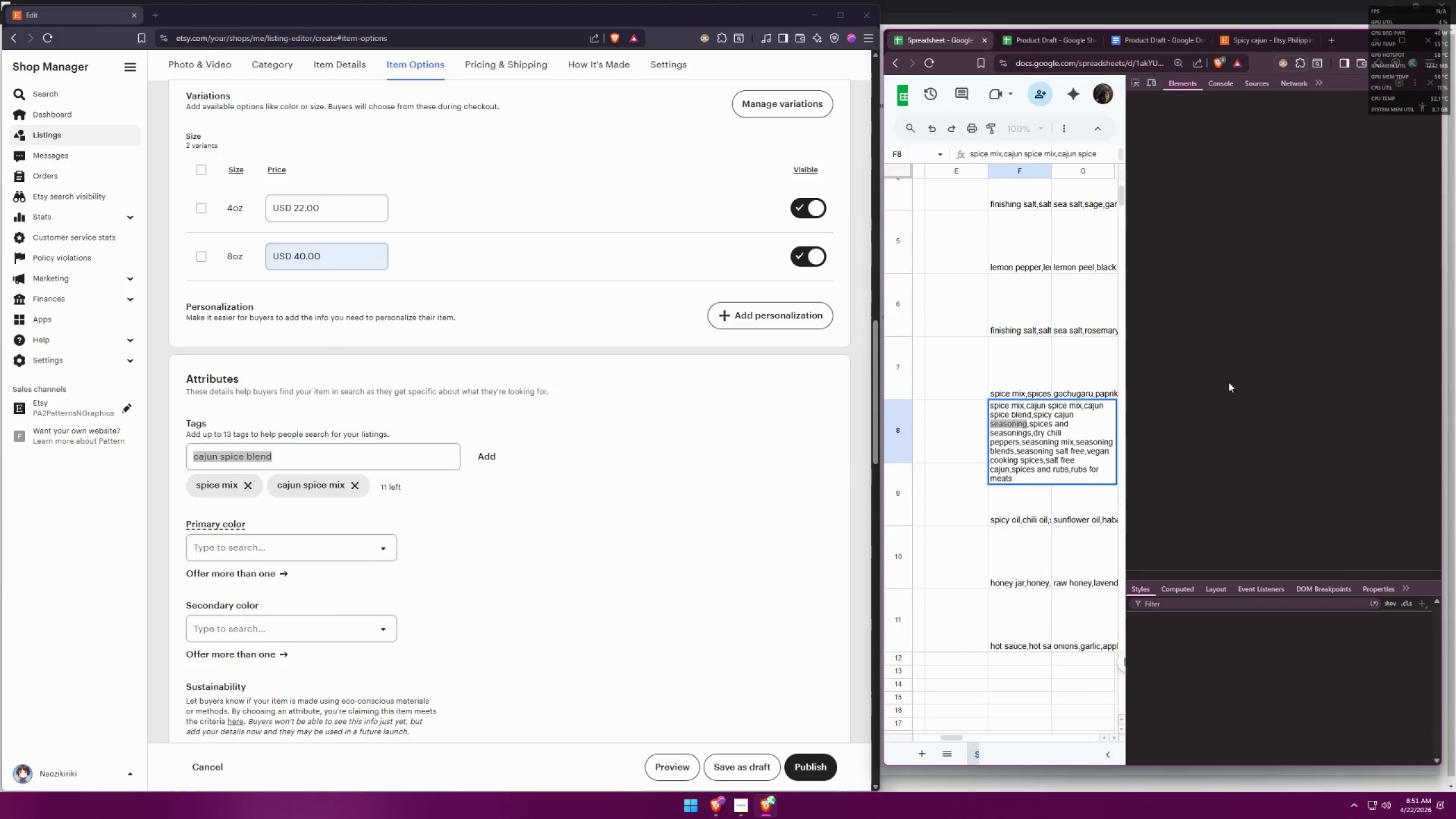 
key(F12)
 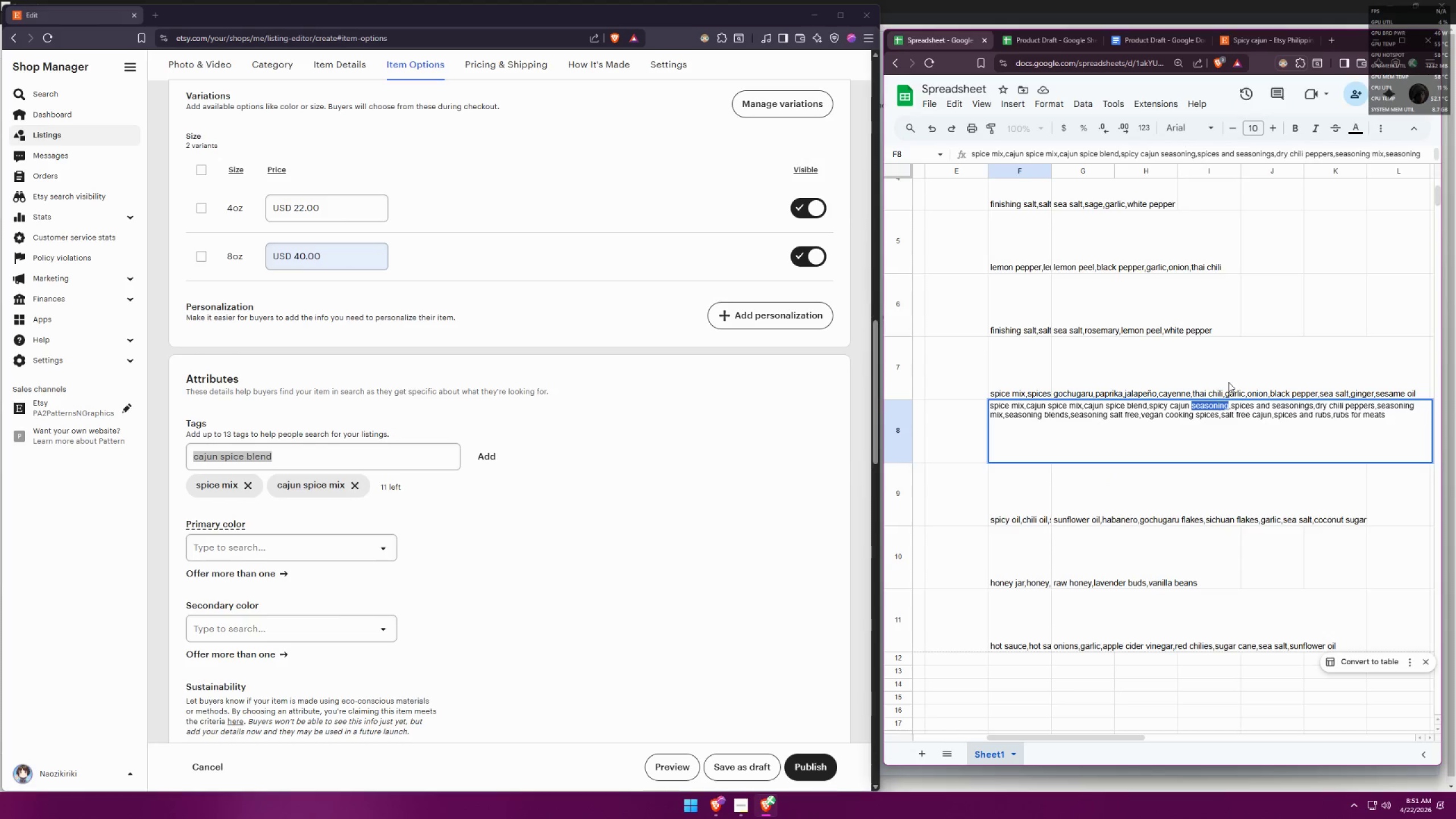 
key(Backspace)
 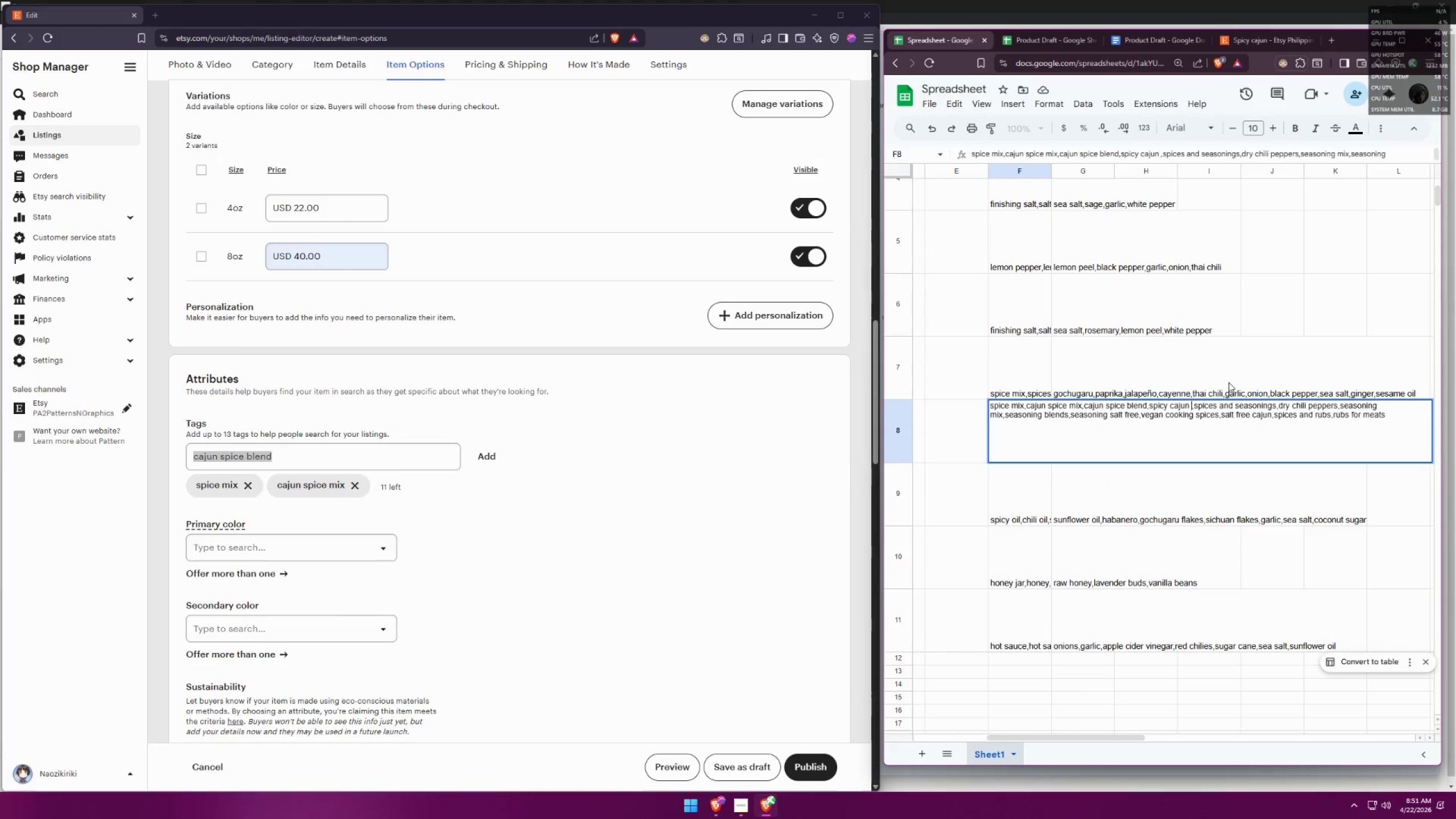 
key(Backspace)
 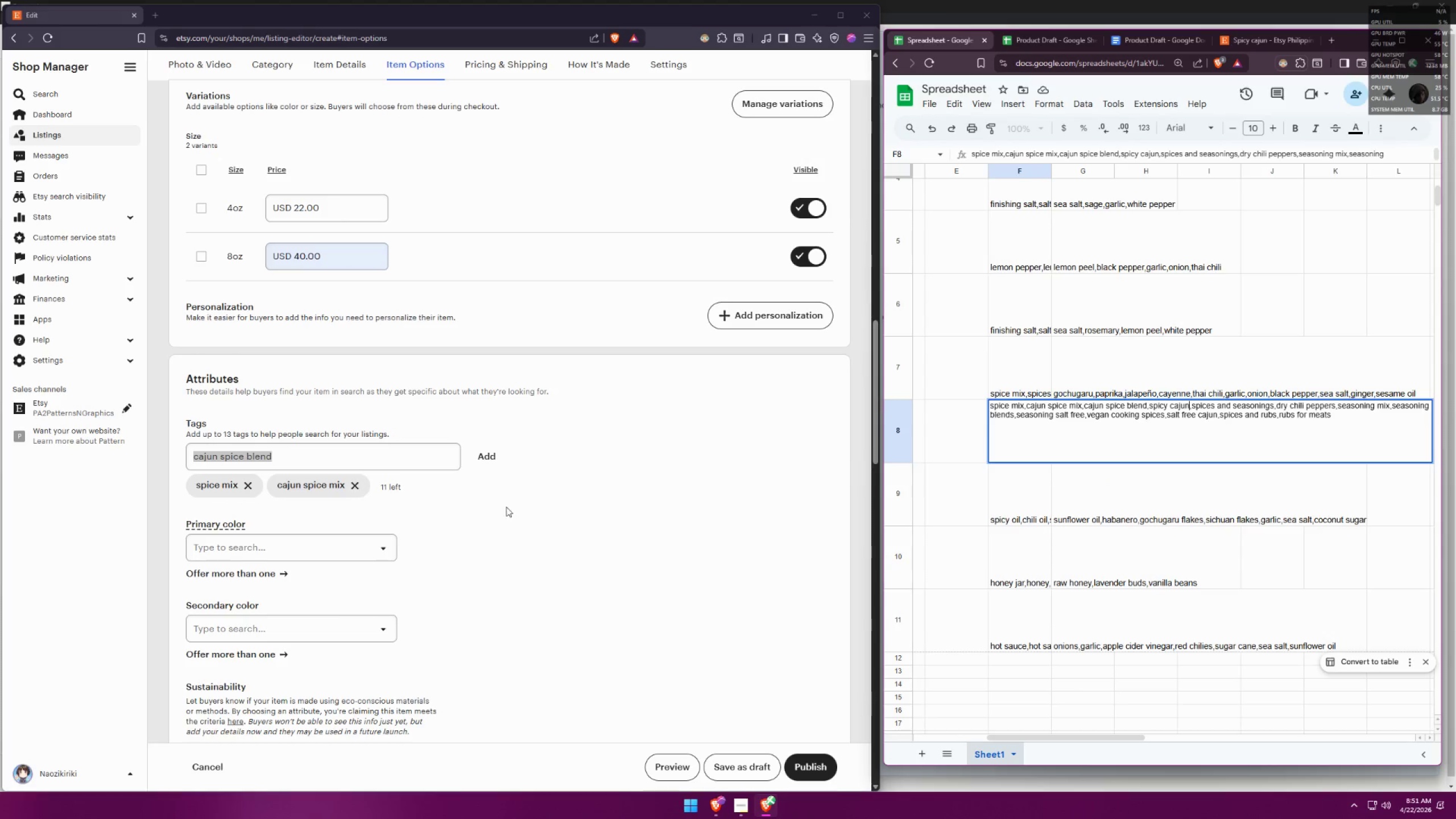 
left_click([387, 462])
 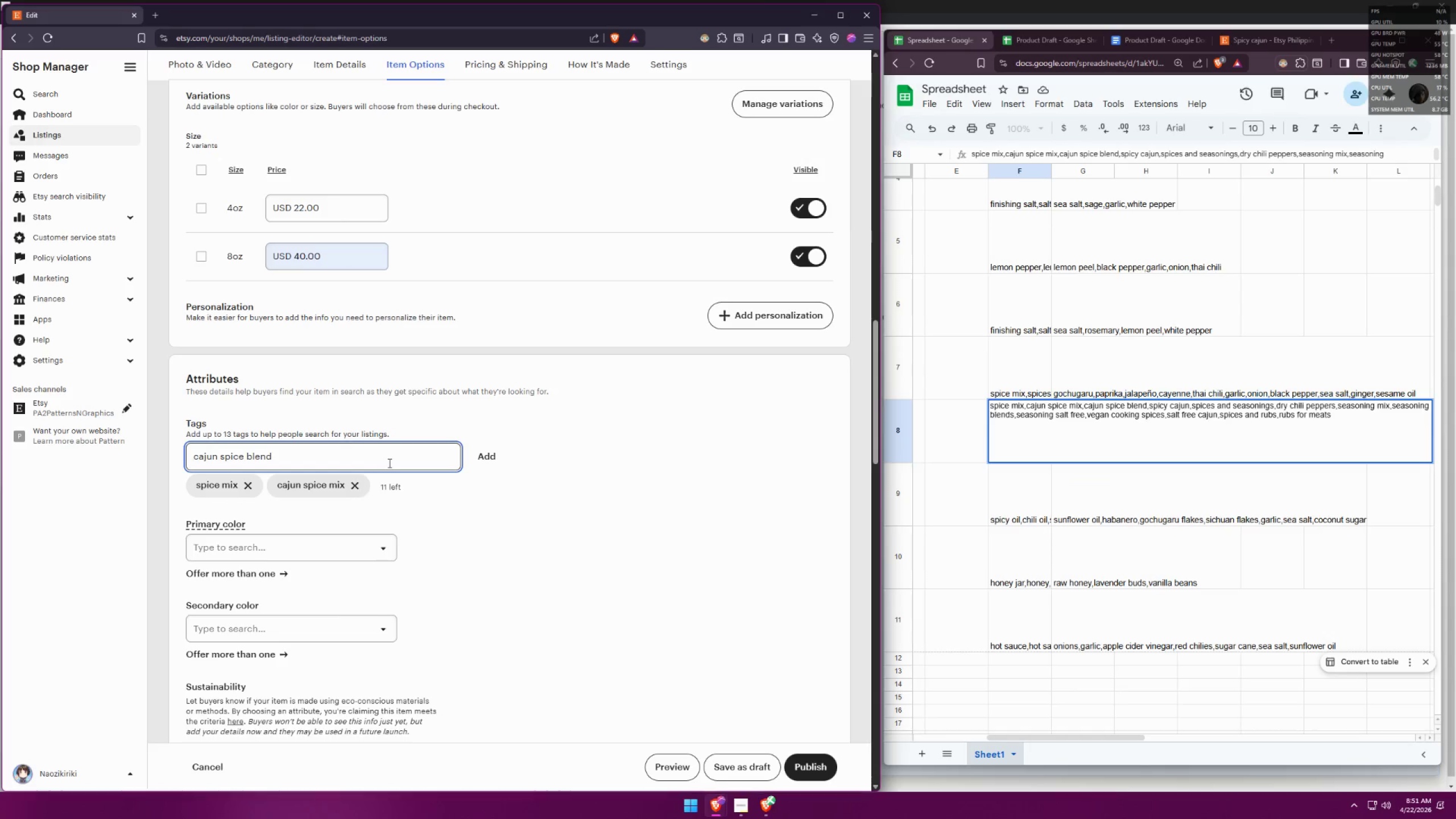 
key(Enter)
 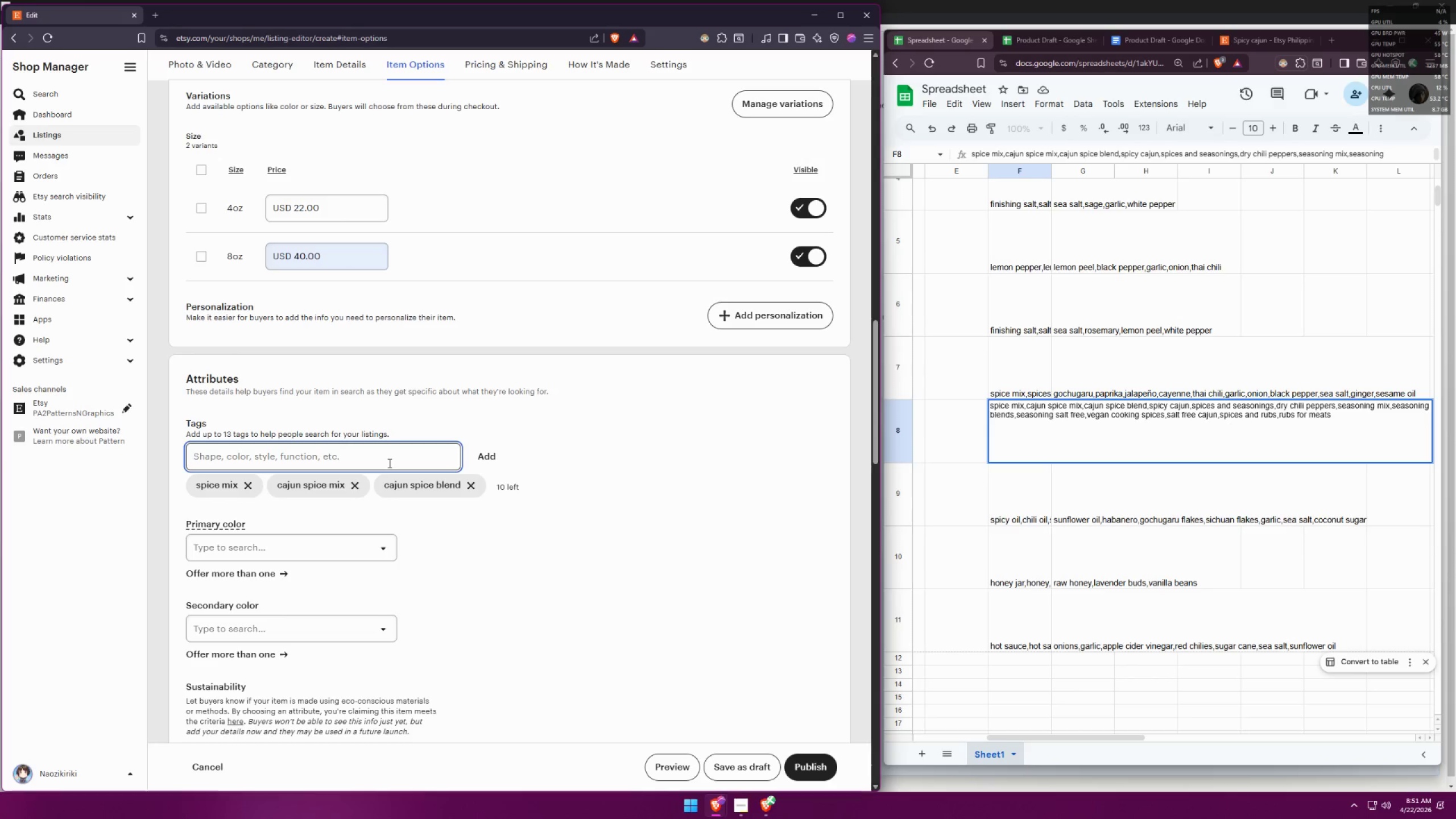 
type(spicty)
key(Backspace)
key(Backspace)
type(y cajun)
 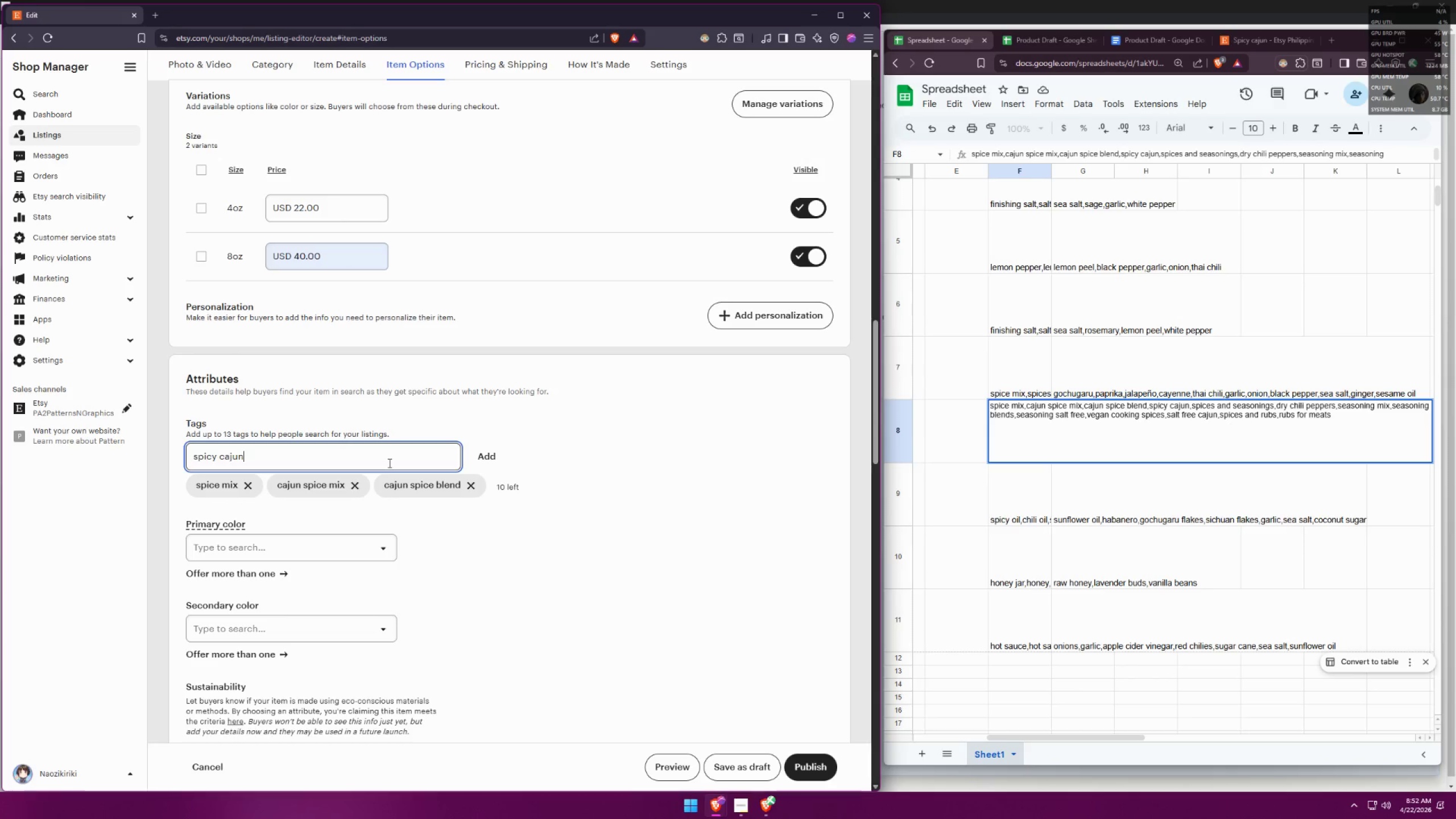 
key(Enter)
 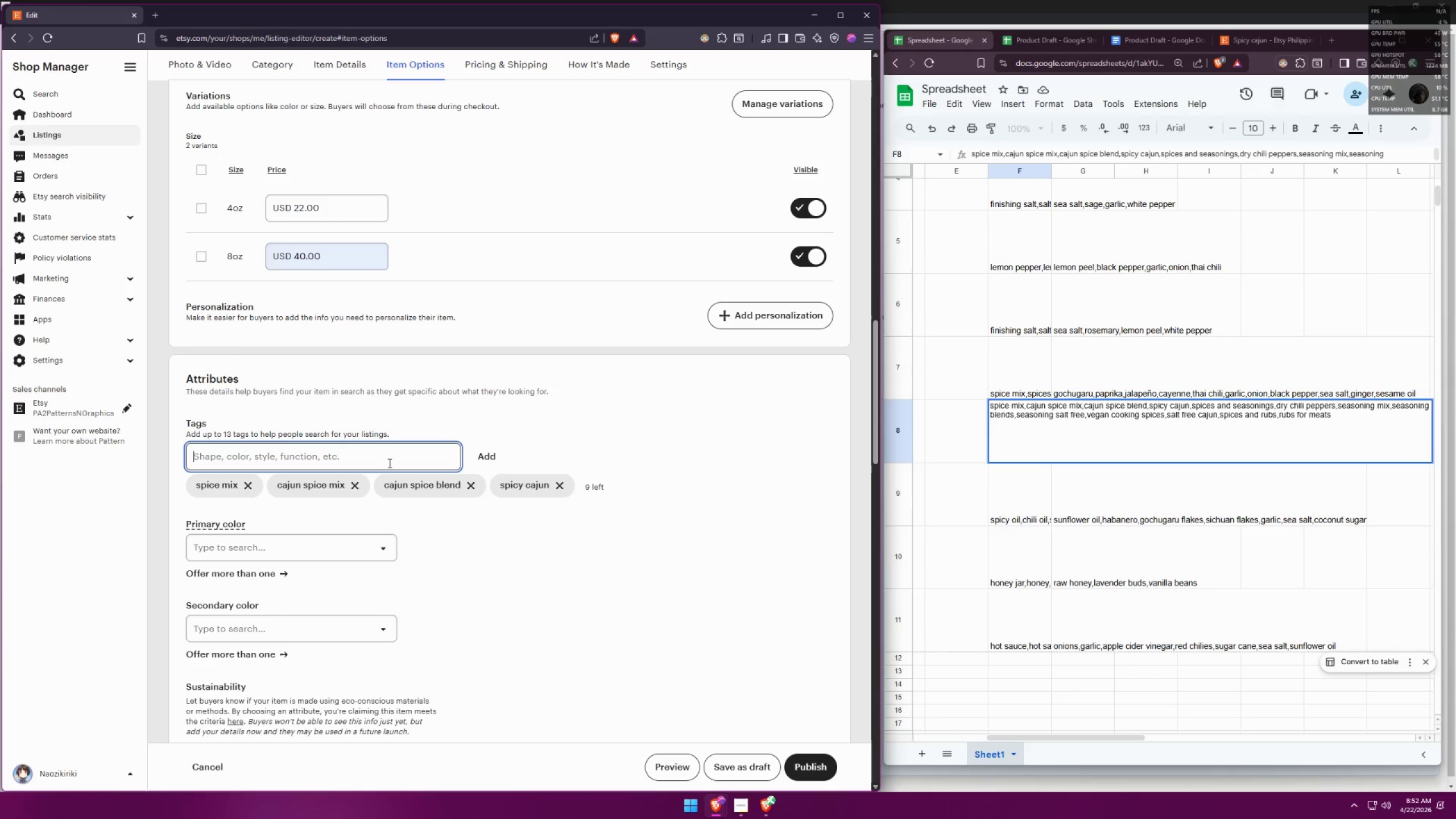 
type(spices and seasonings)
 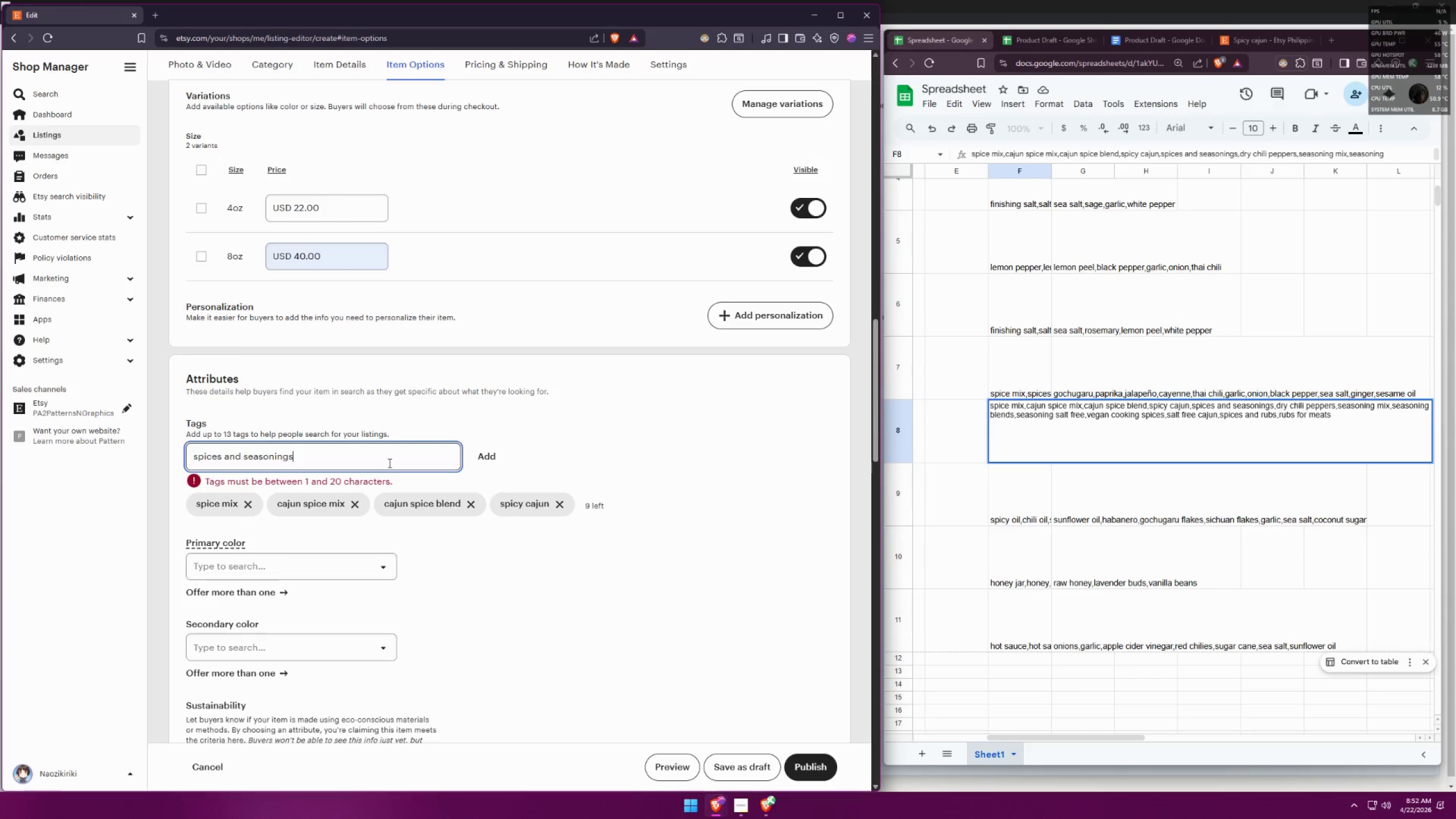 
key(Enter)
 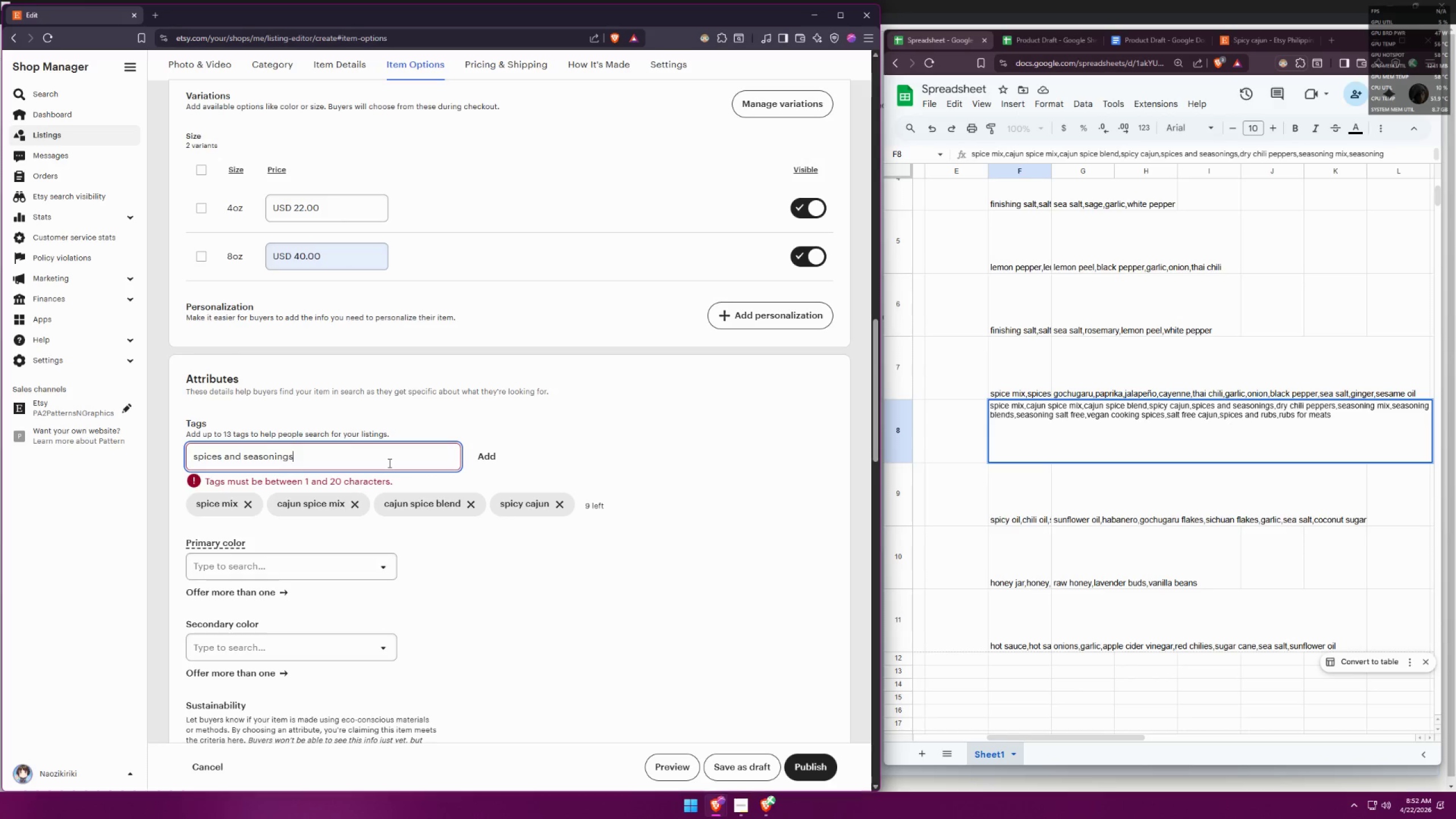 
key(Backspace)
 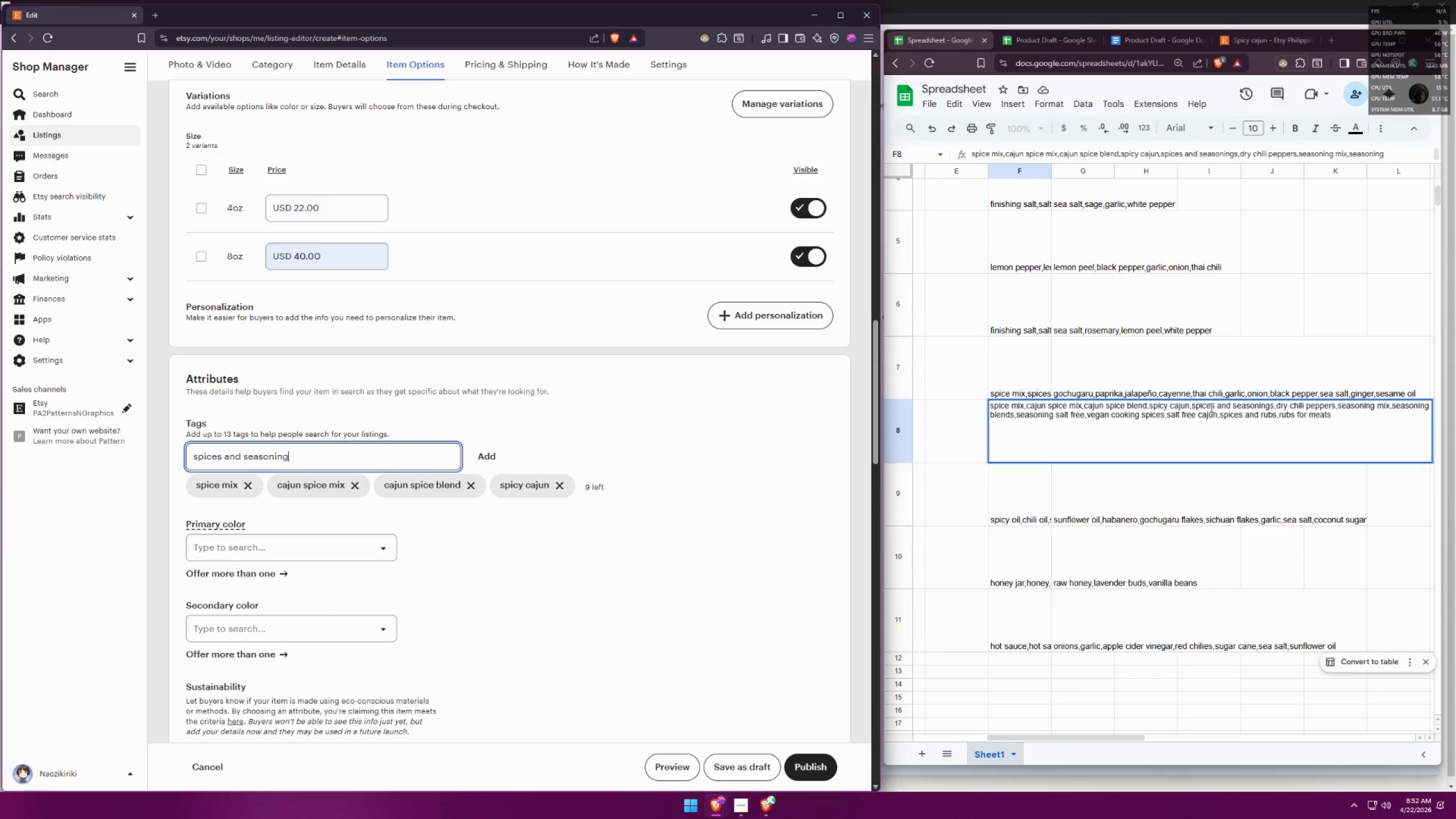 
left_click([1272, 404])
 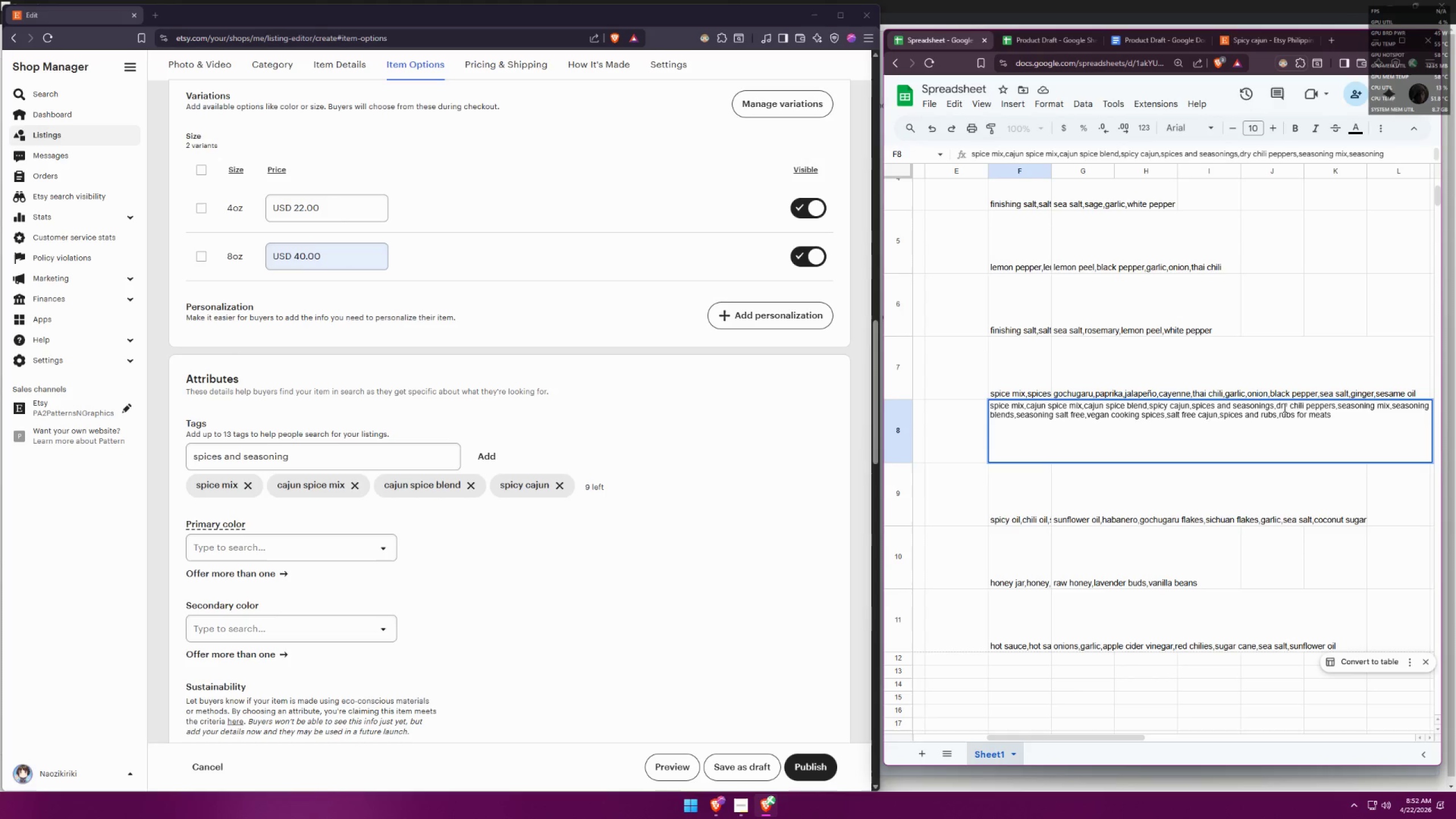 
key(Backspace)
 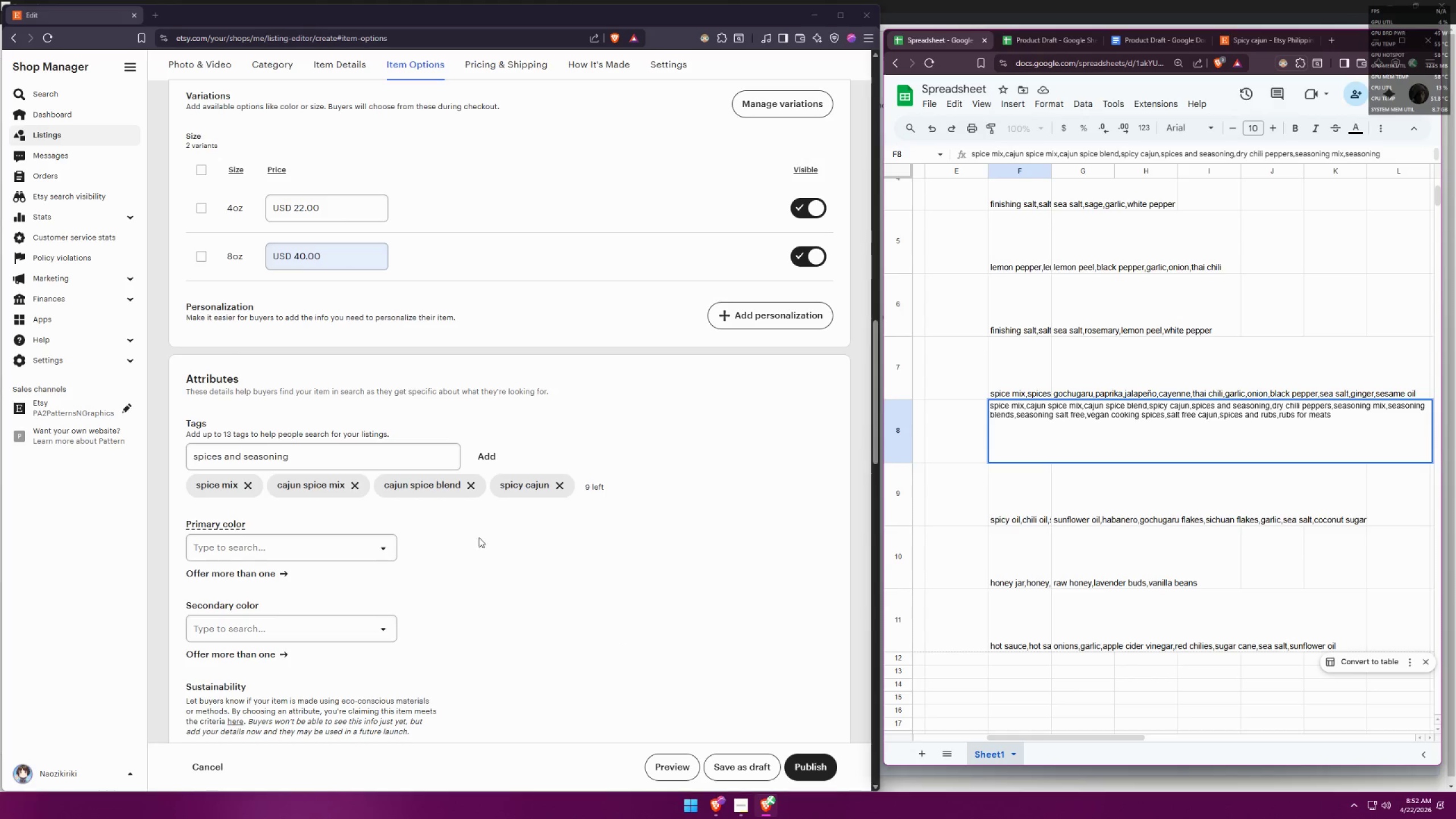 
left_click([360, 454])
 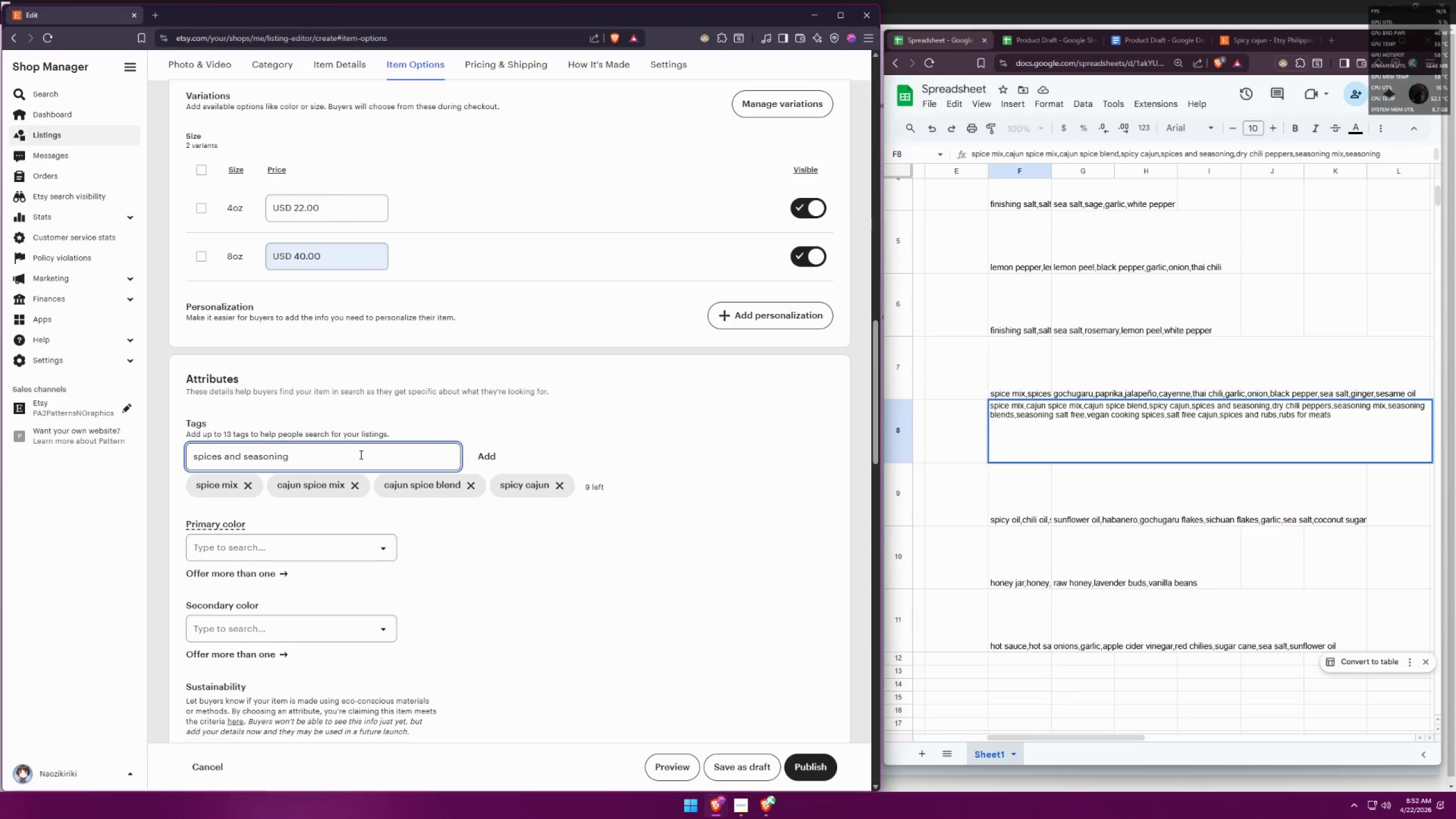 
key(Enter)
 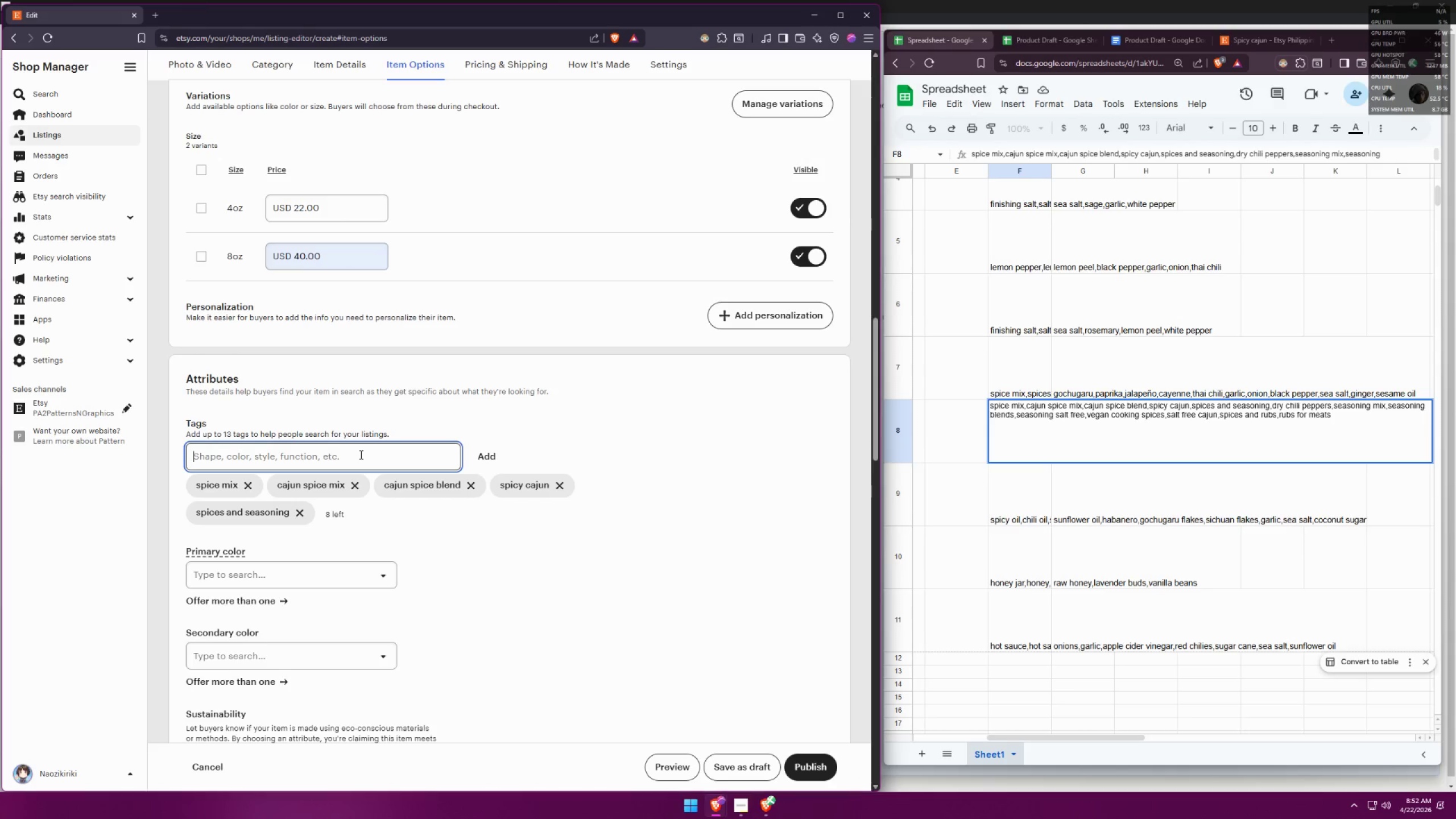 
type(dry chili peppers)
 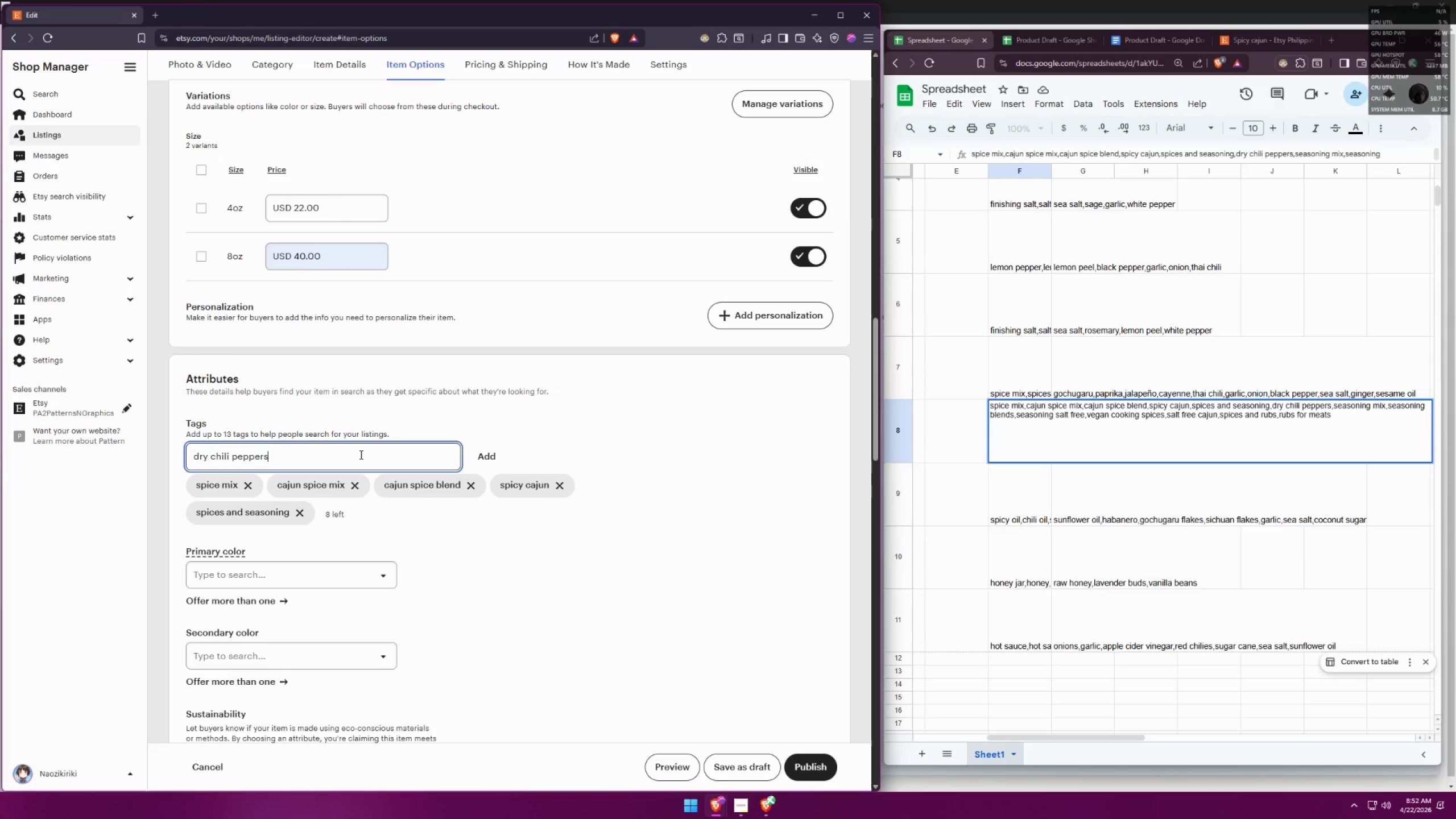 
key(Enter)
 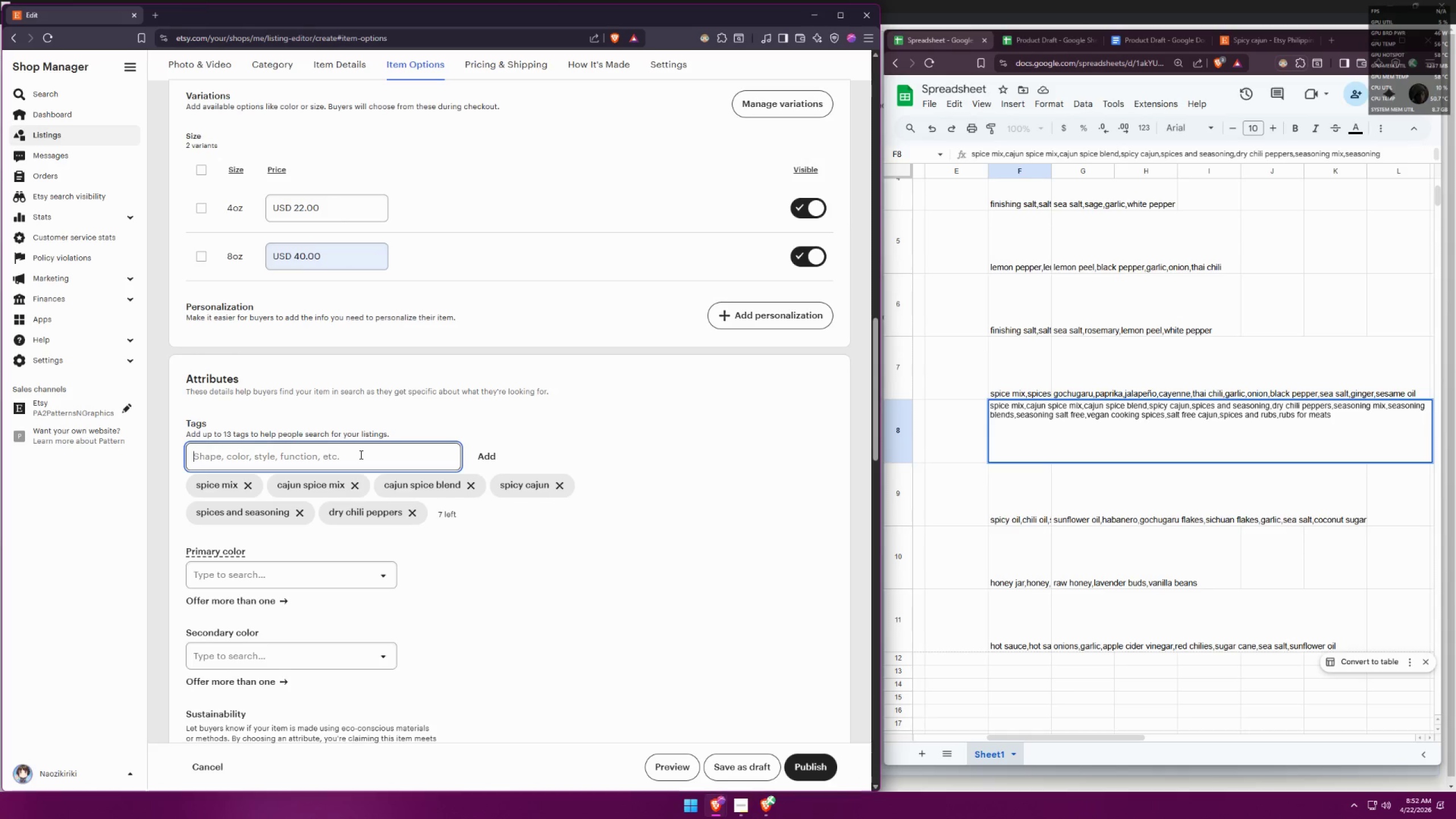 
type(seasoning mix)
 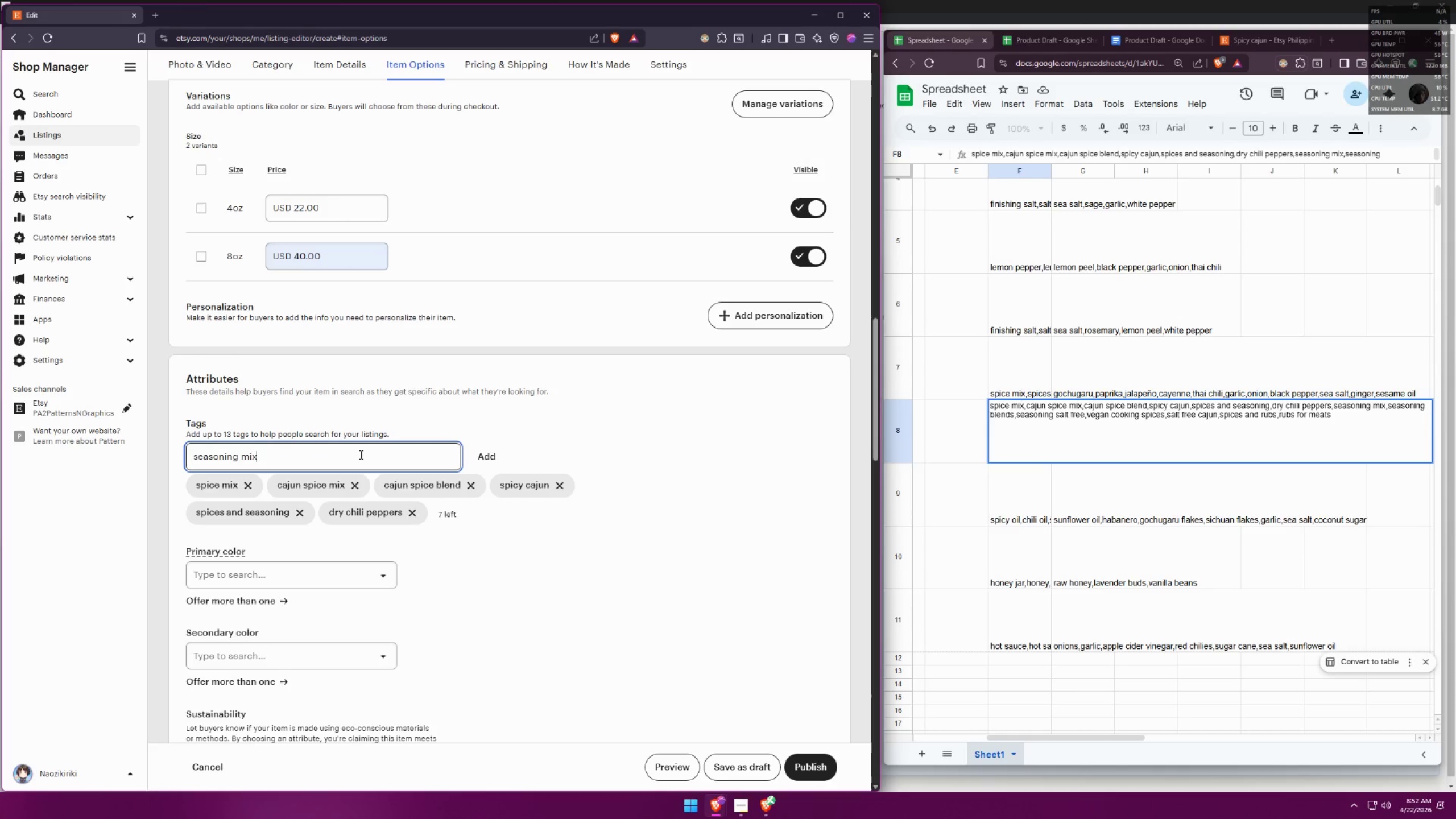 
key(Enter)
 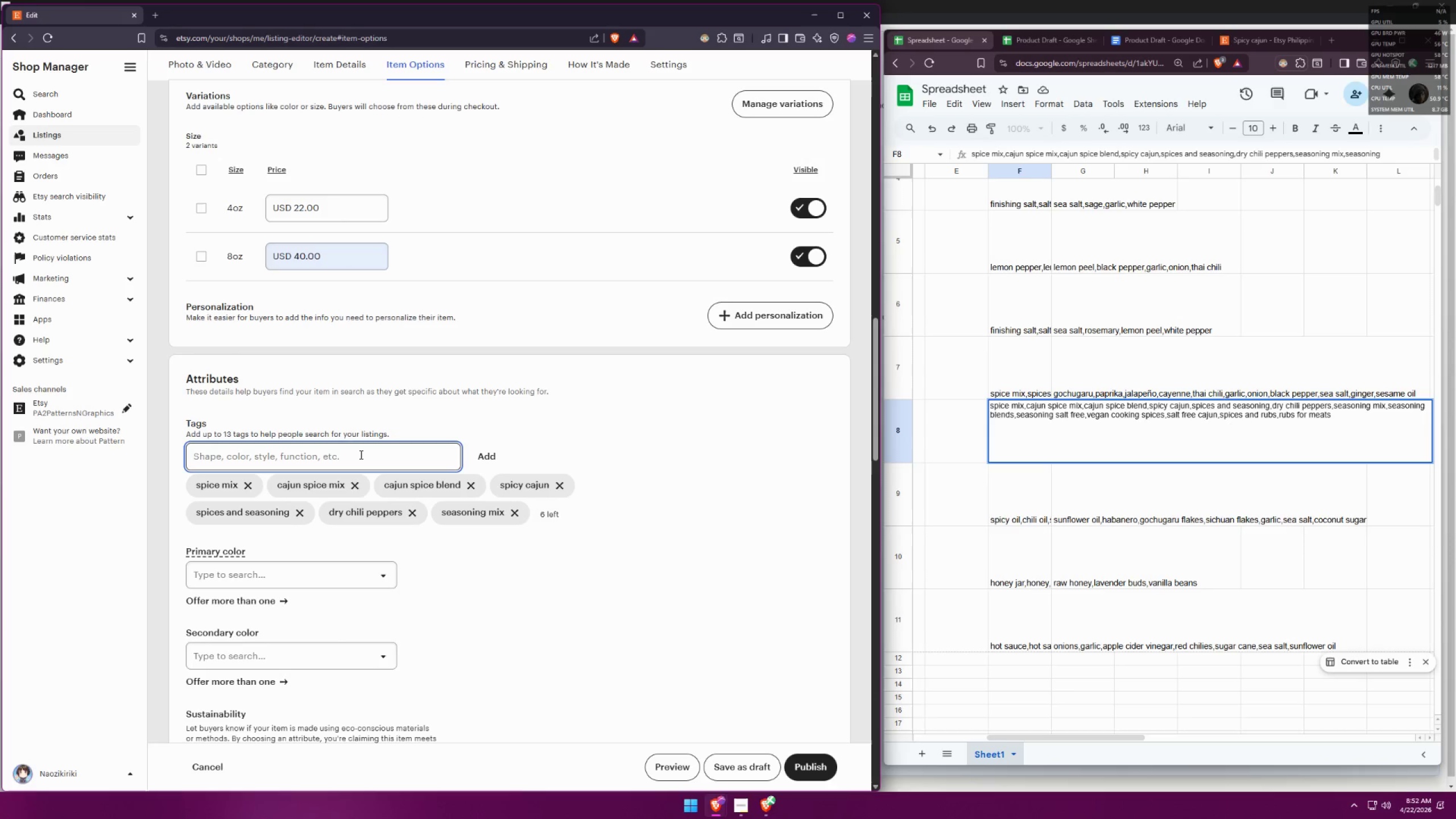 
type(seasibu)
key(Backspace)
key(Backspace)
key(Backspace)
type(oning blends)
 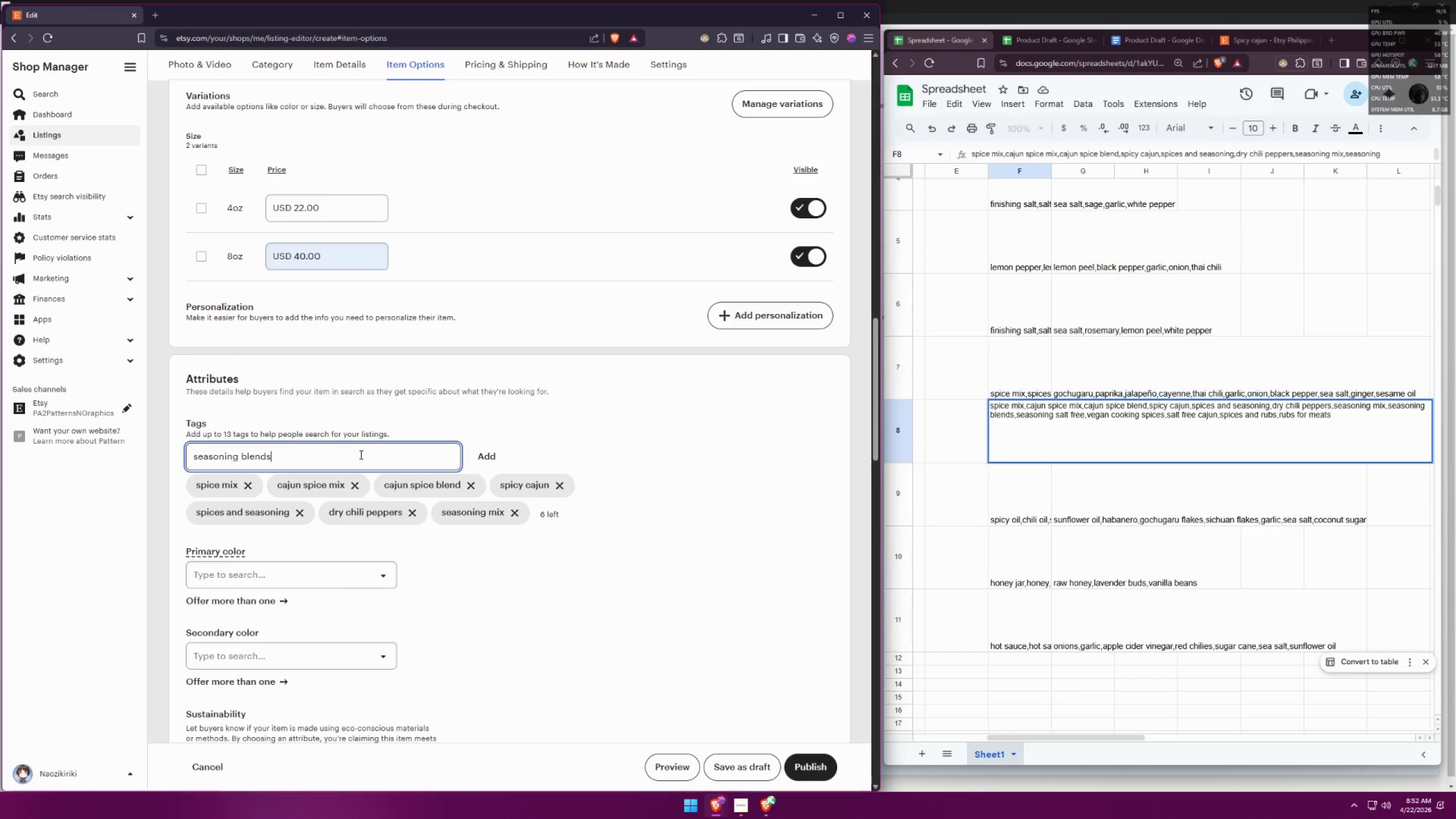 
key(Enter)
 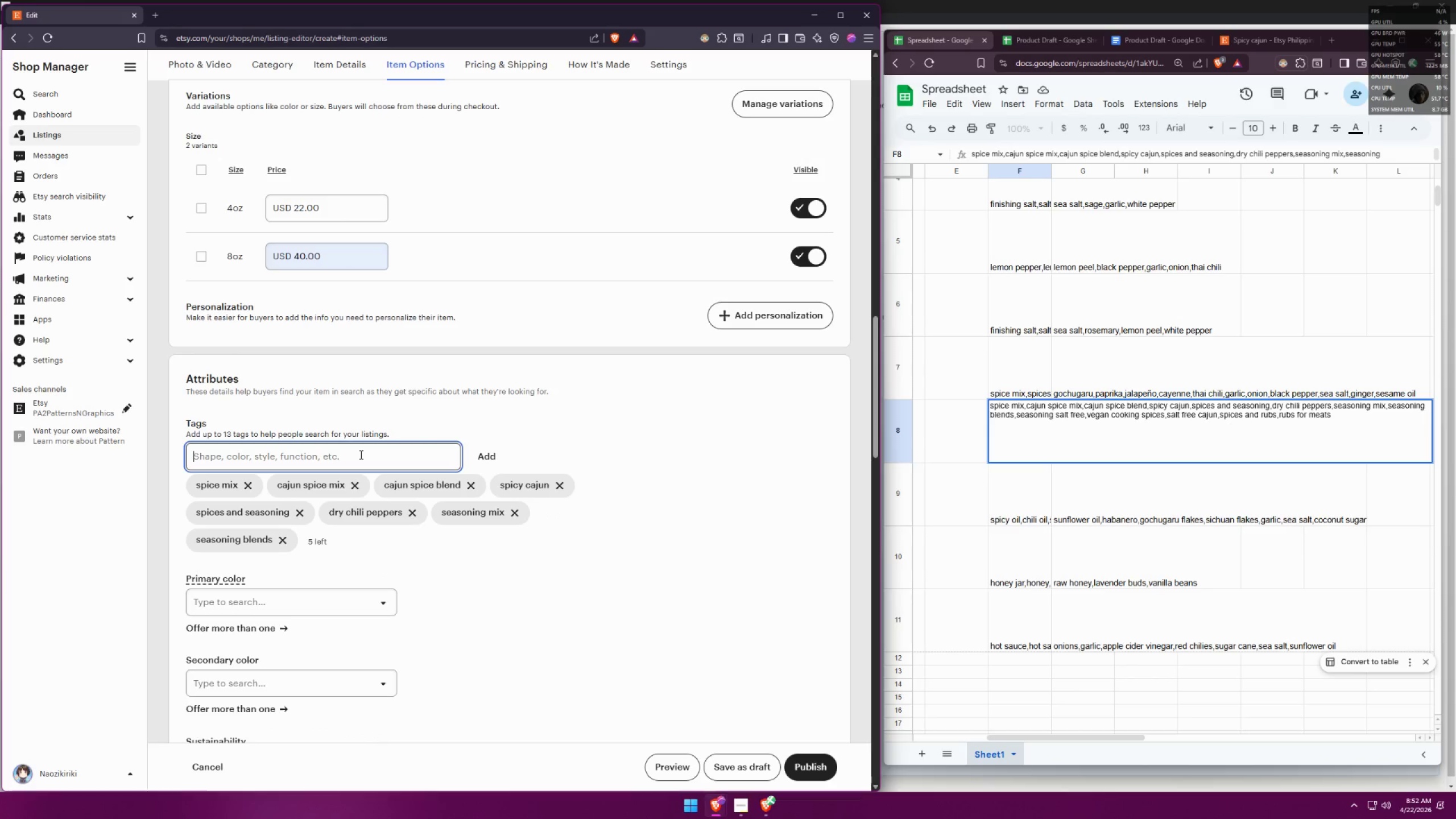 
type(seasoning salt free)
 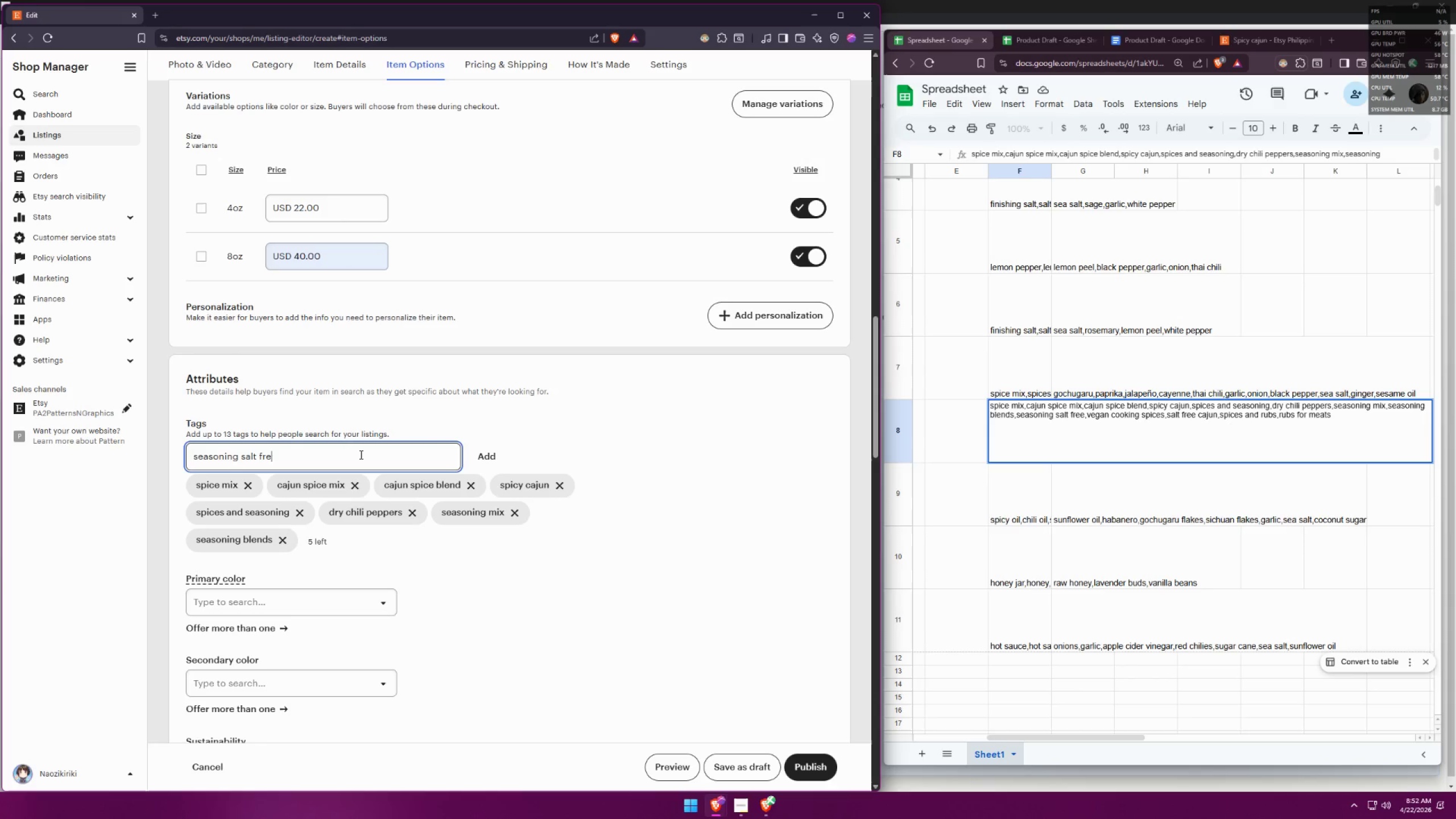 
key(Enter)
 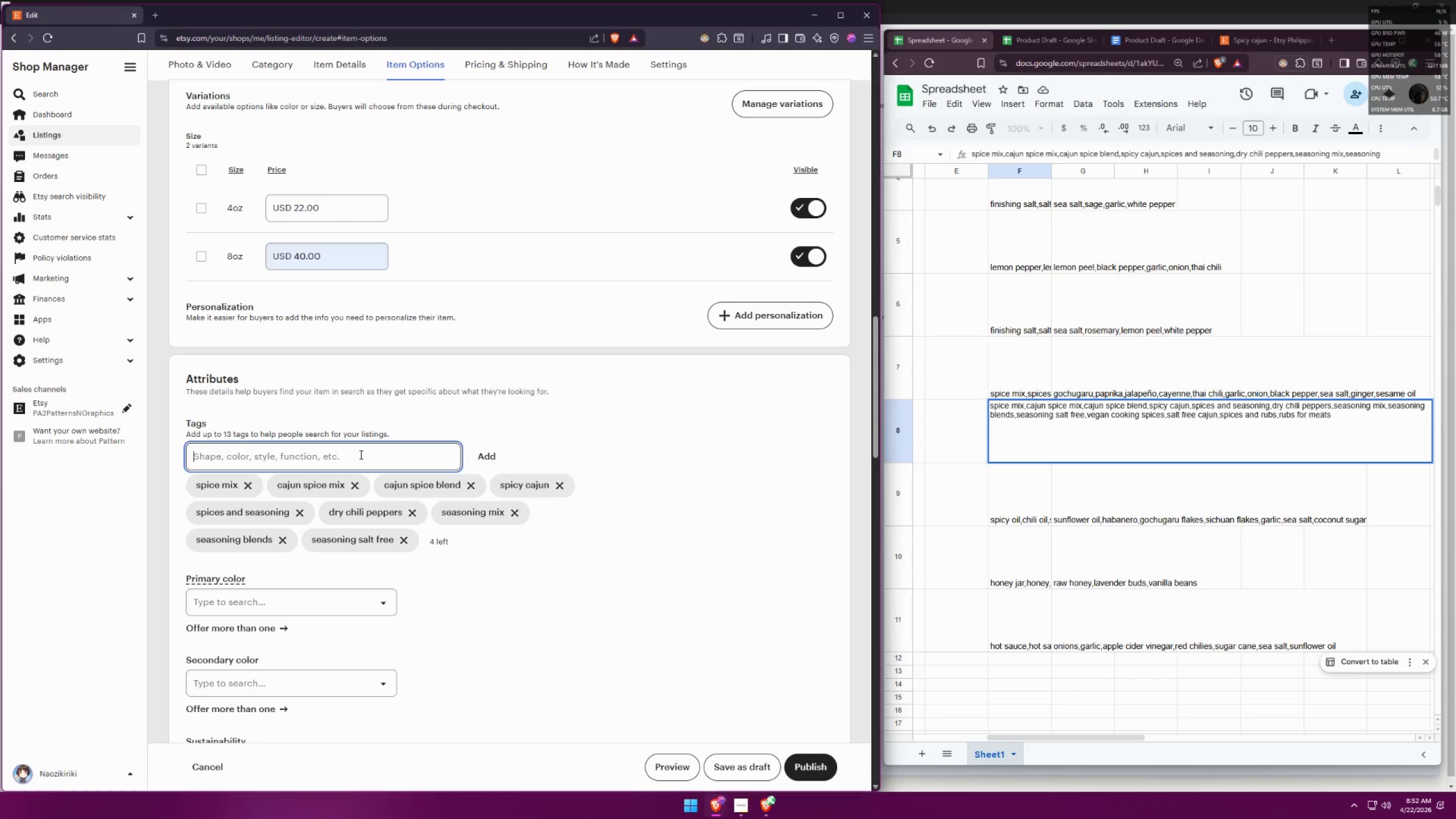 
type(vegan cooking spices)
 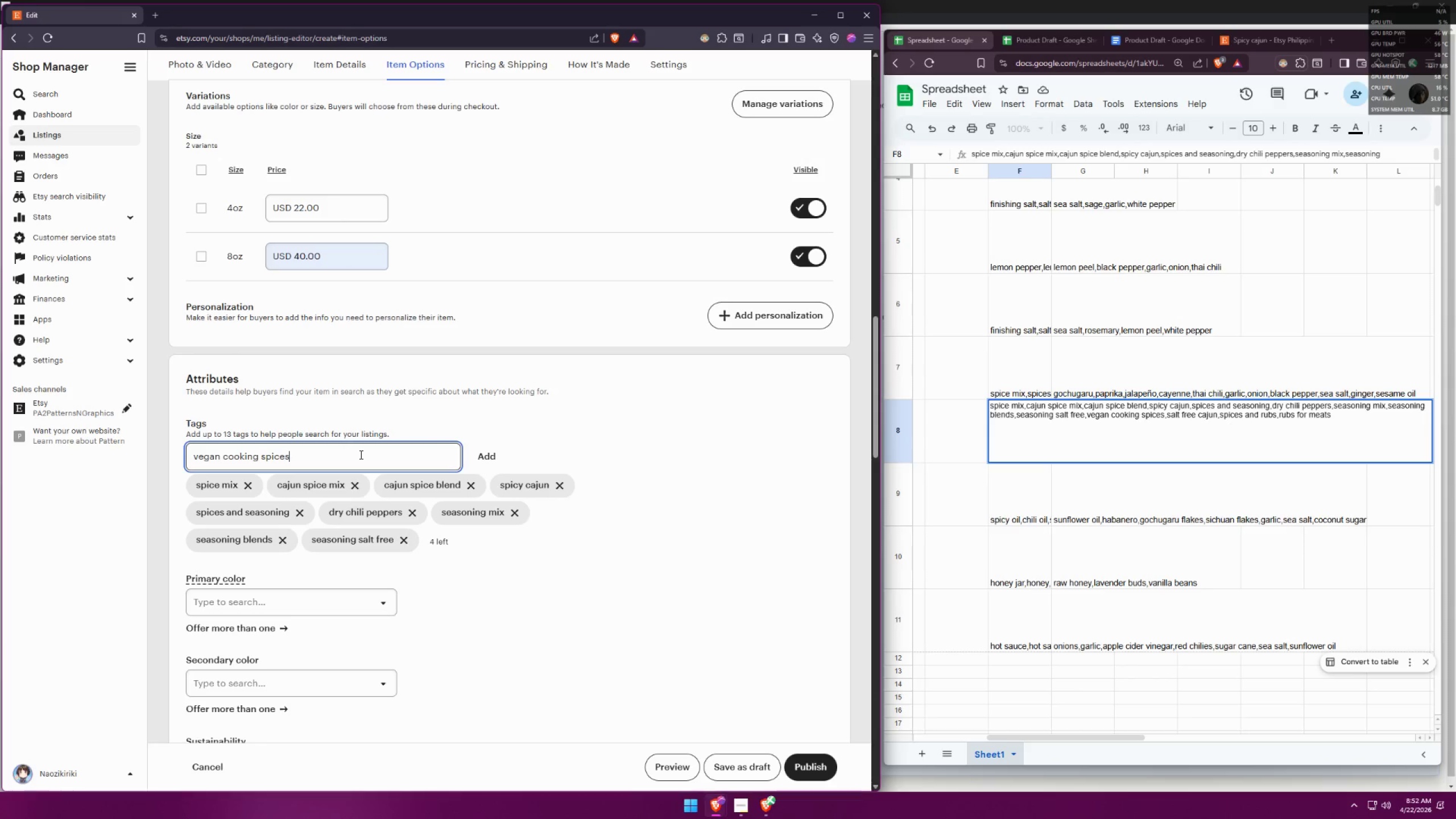 
key(Enter)
 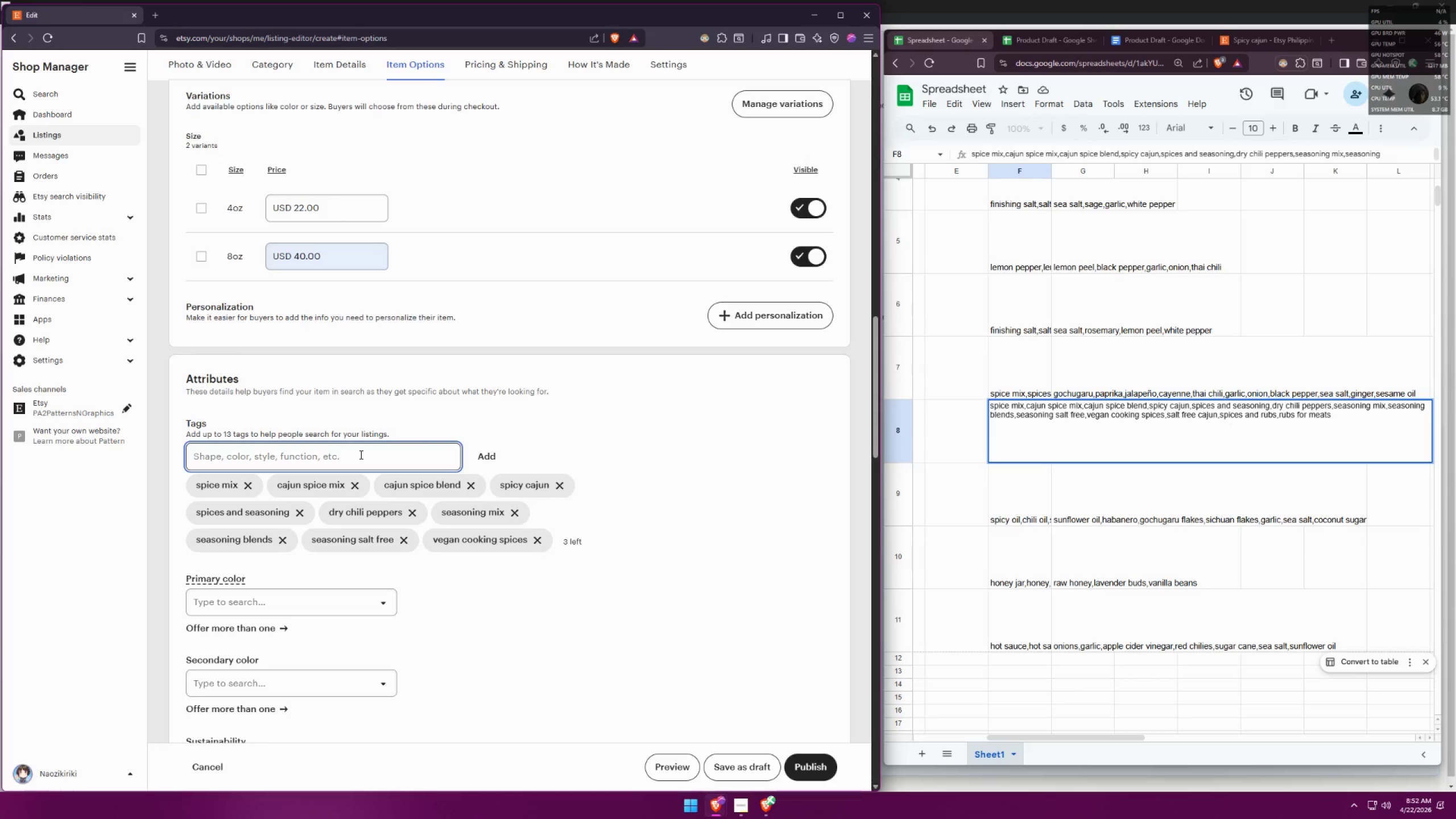 
type(salt free cajun)
 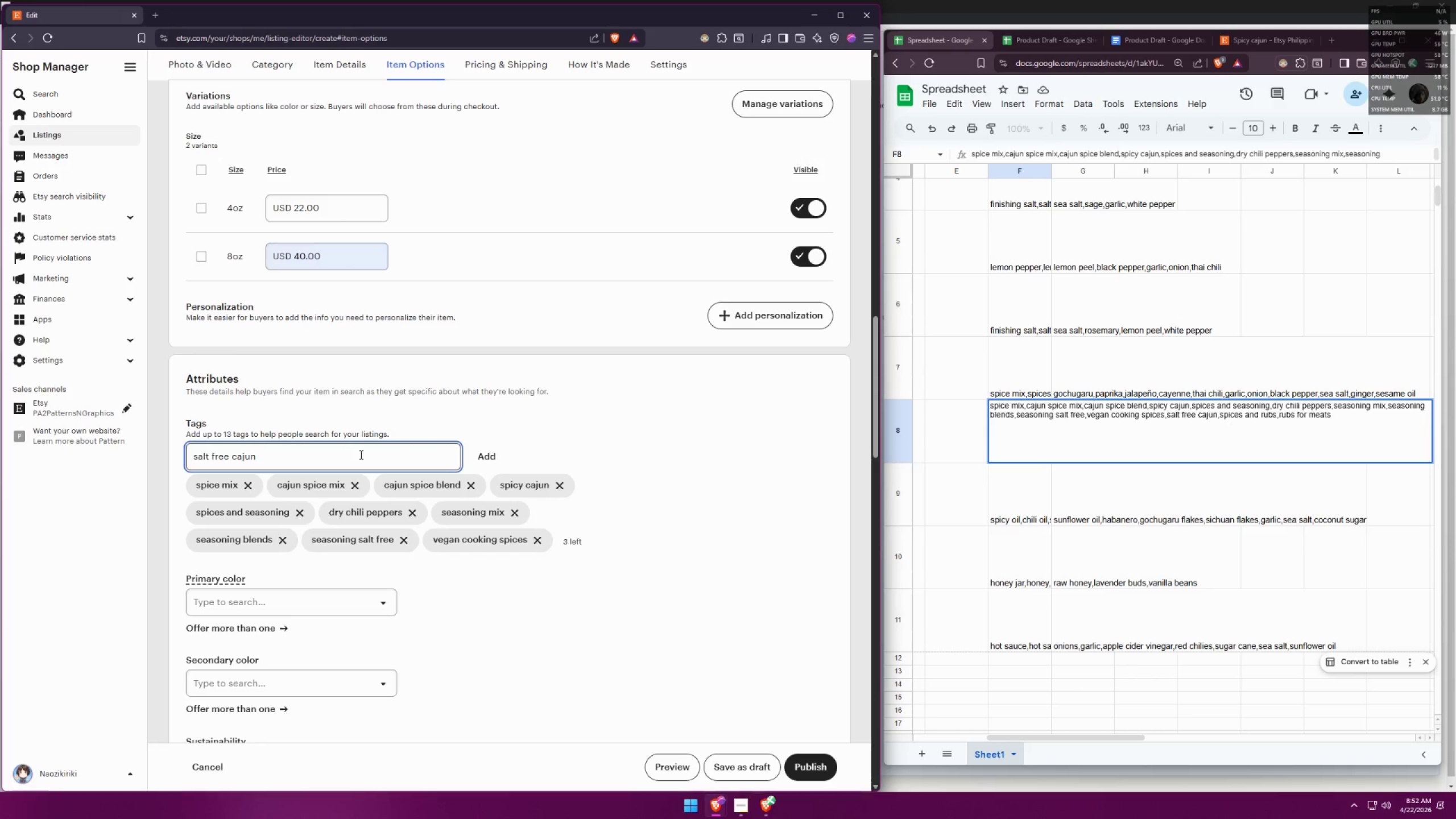 
key(Enter)
 